 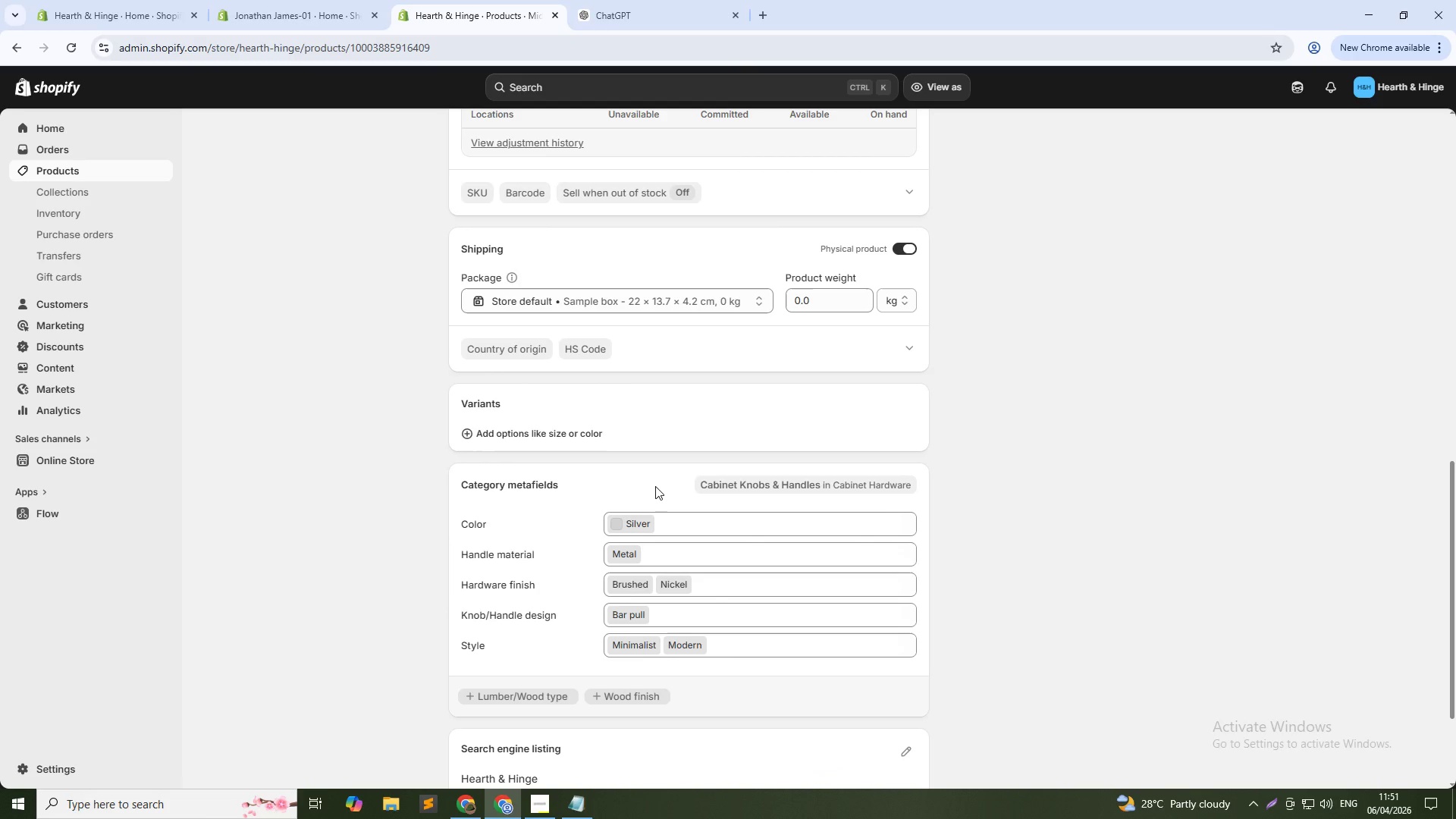 
scroll: coordinate [606, 493], scroll_direction: down, amount: 6.0
 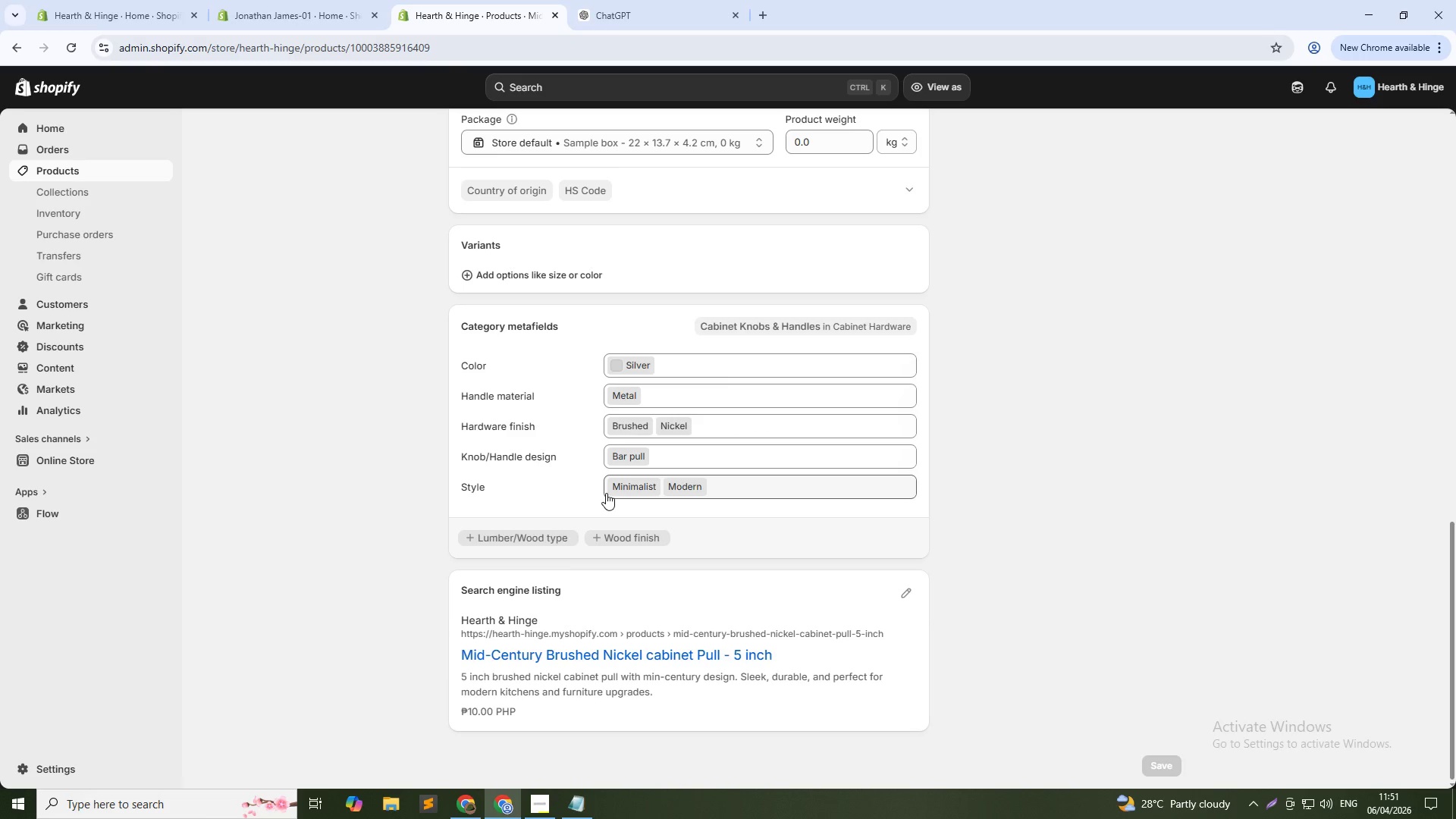 
scroll: coordinate [579, 491], scroll_direction: up, amount: 20.0
 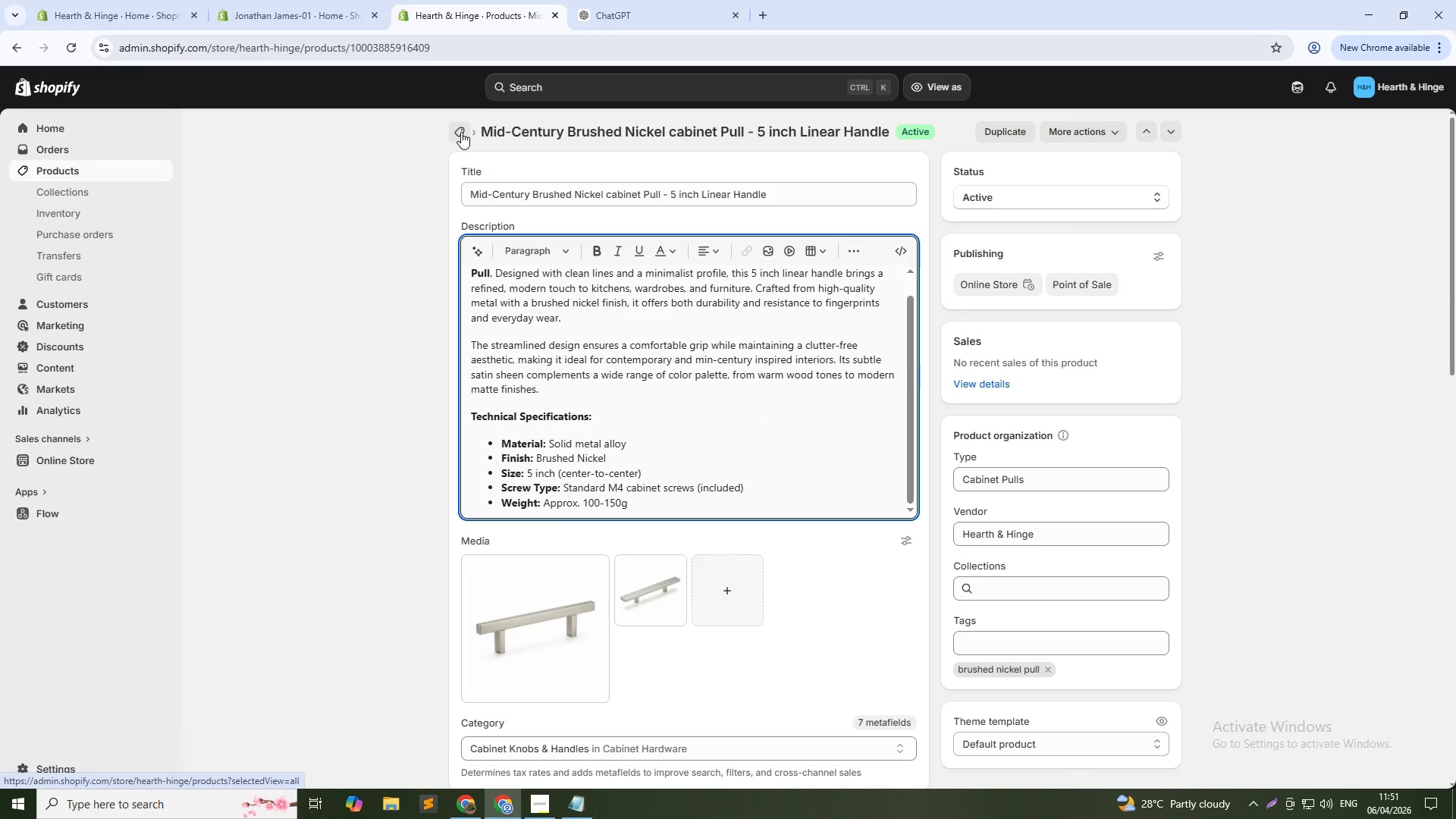 
left_click([461, 132])
 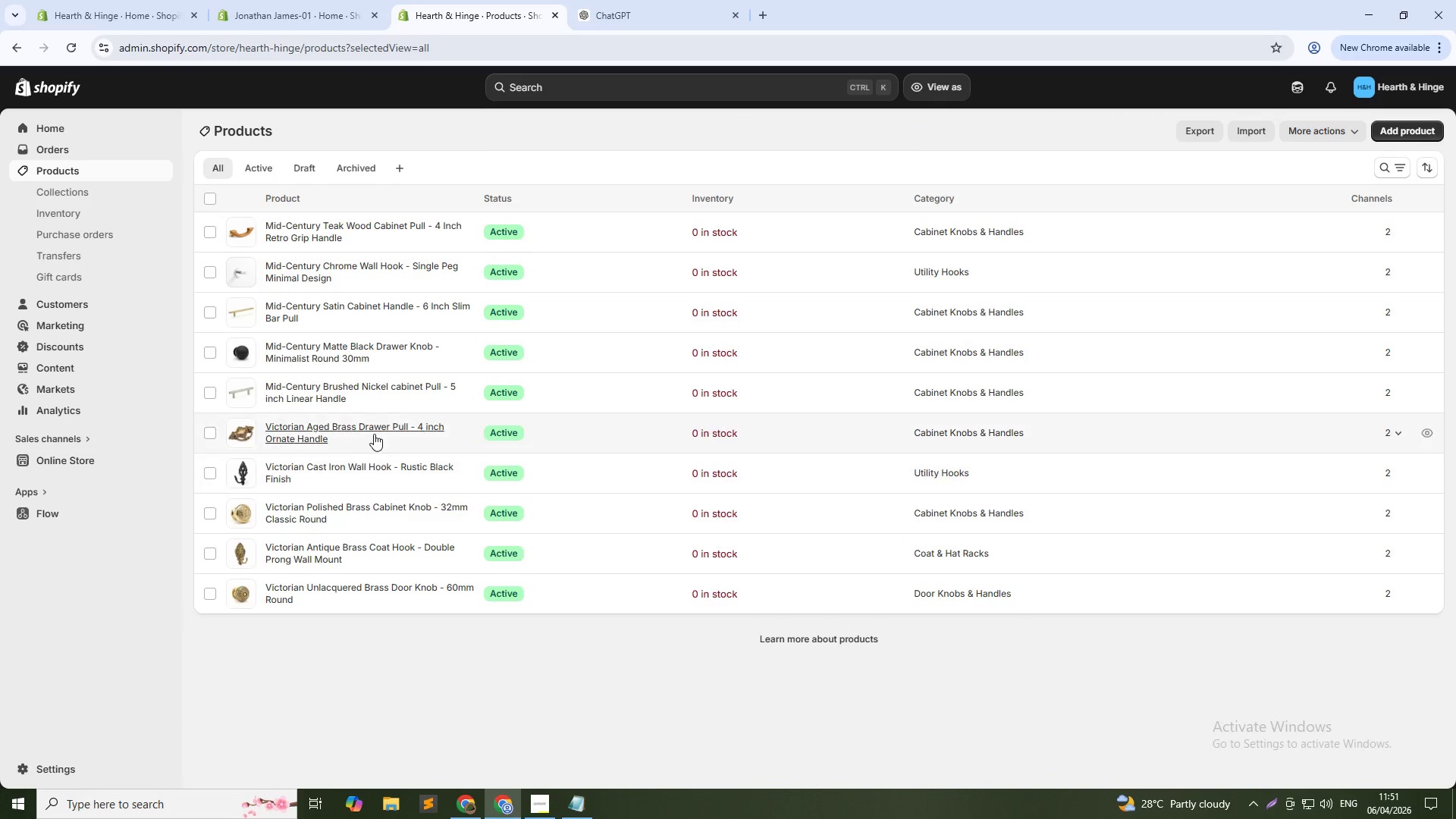 
wait(5.16)
 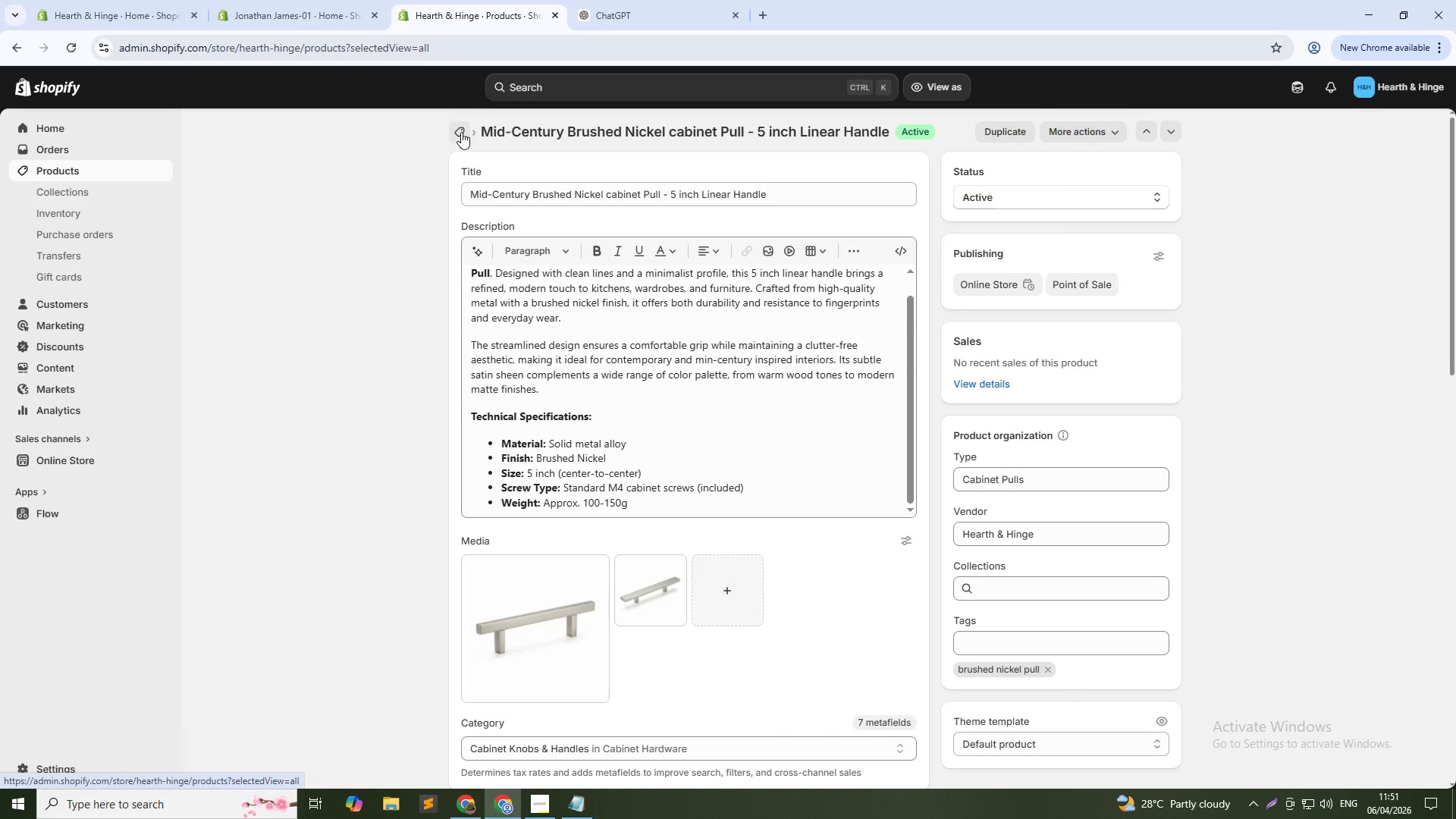 
left_click([353, 426])
 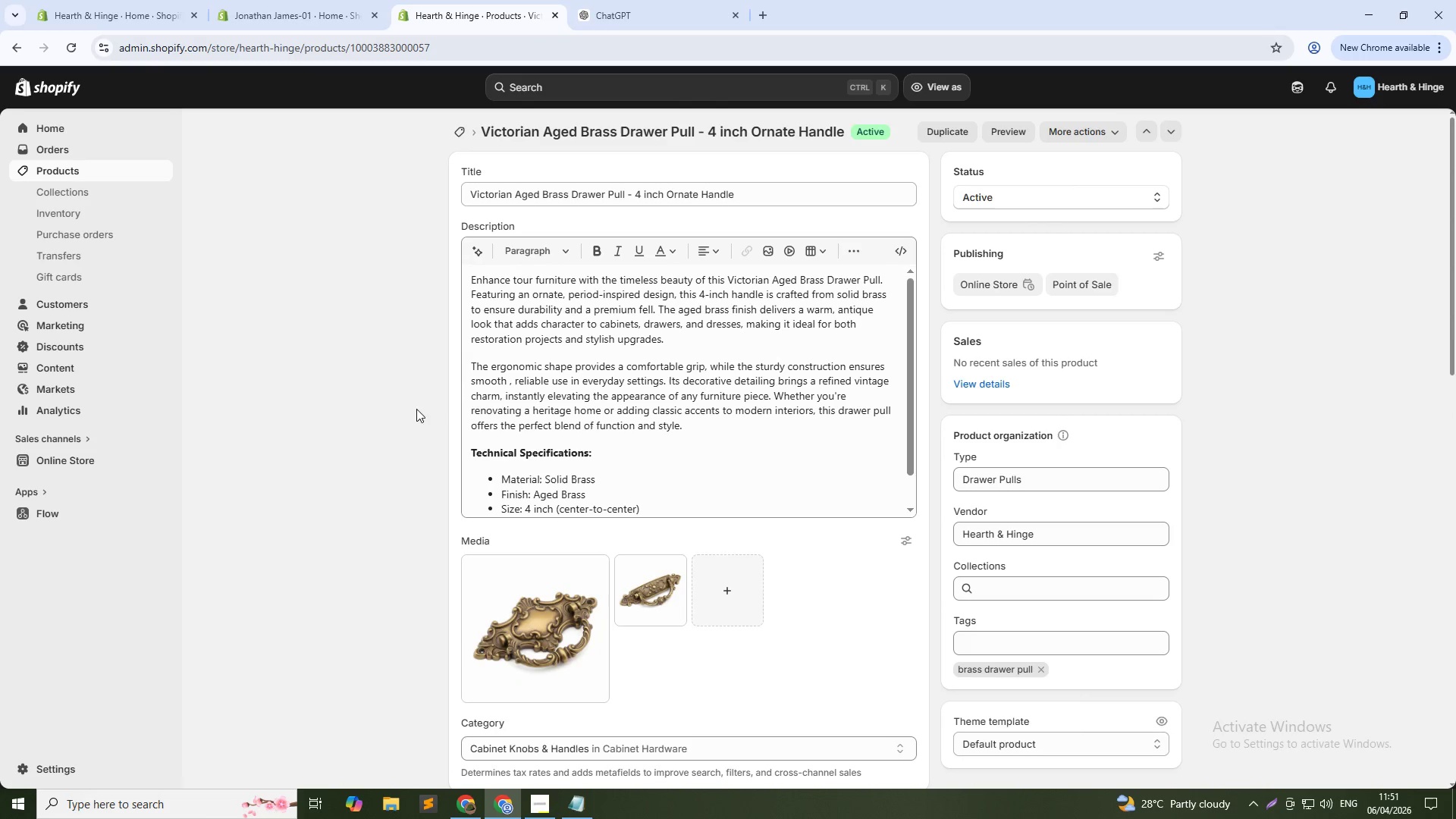 
wait(5.56)
 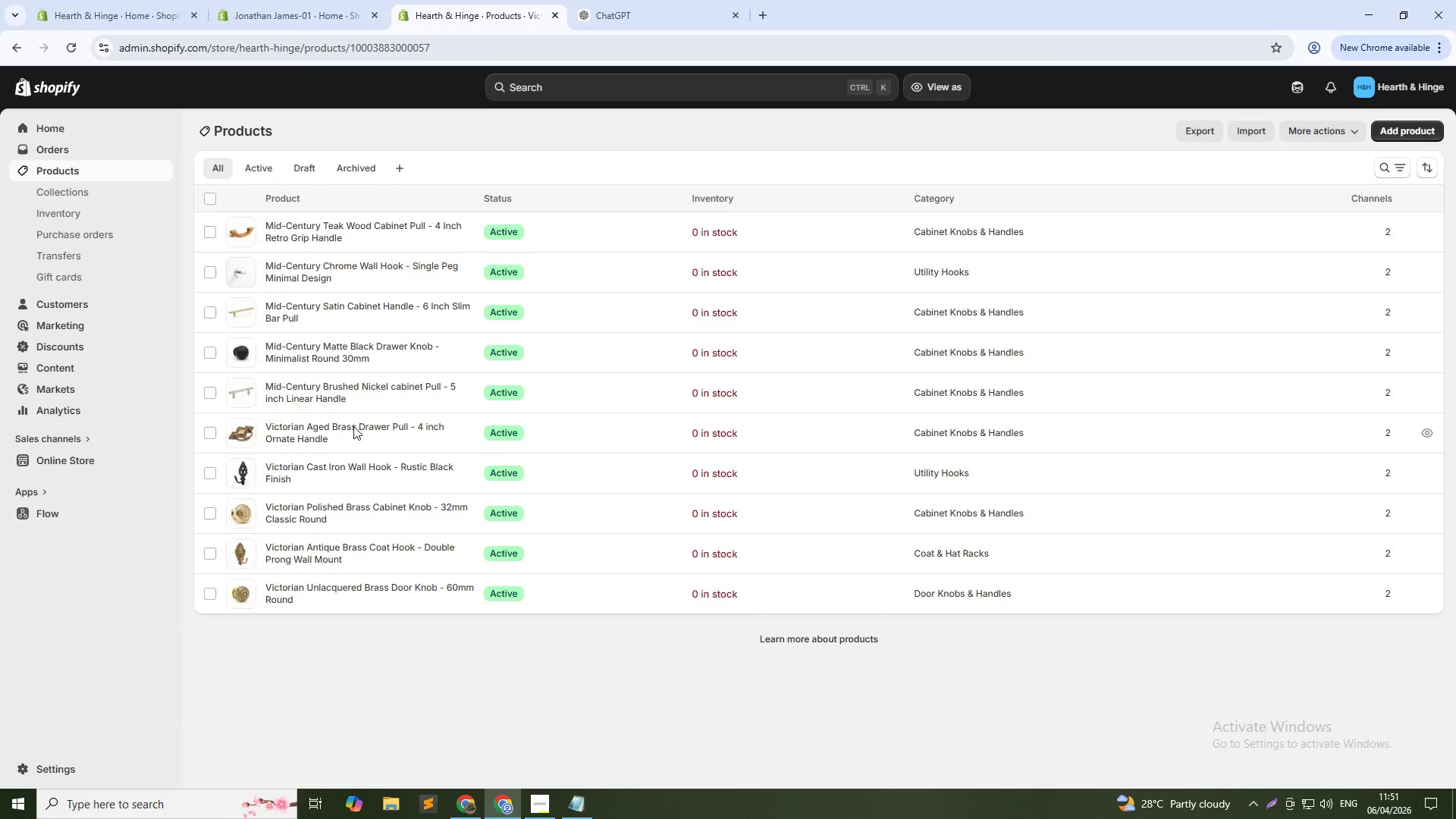 
left_click([522, 478])
 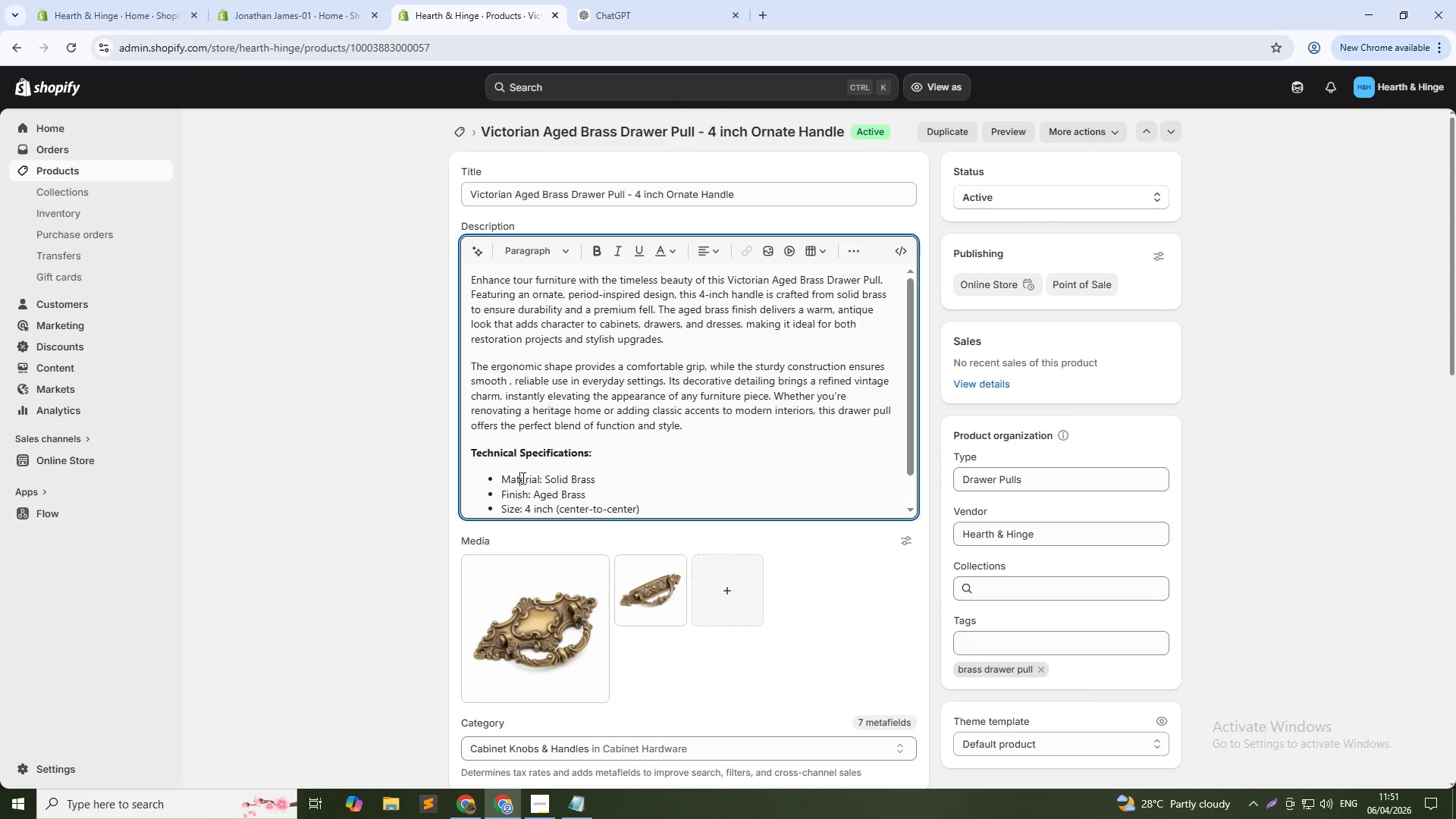 
key(Control+B)
 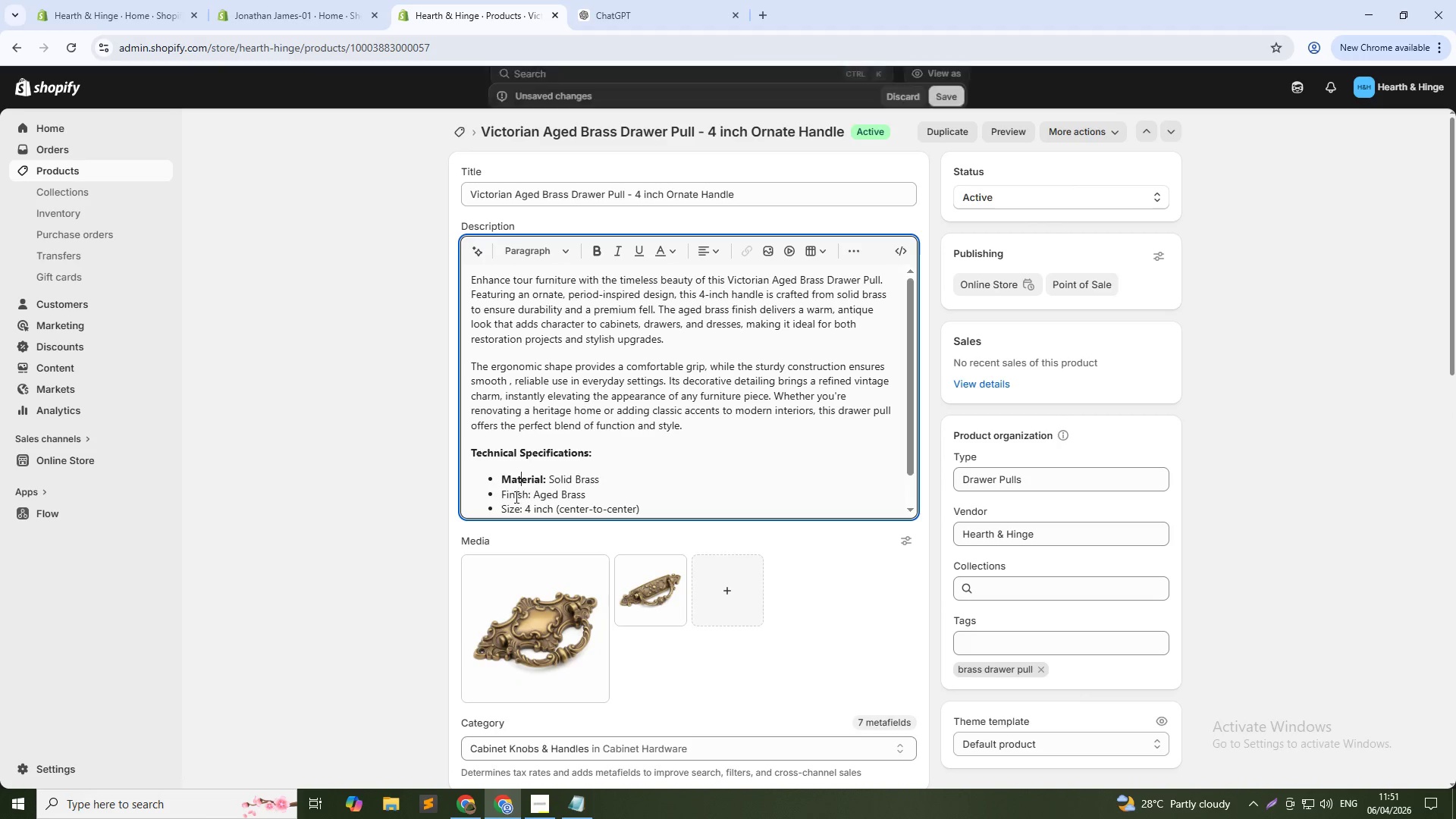 
left_click([515, 497])
 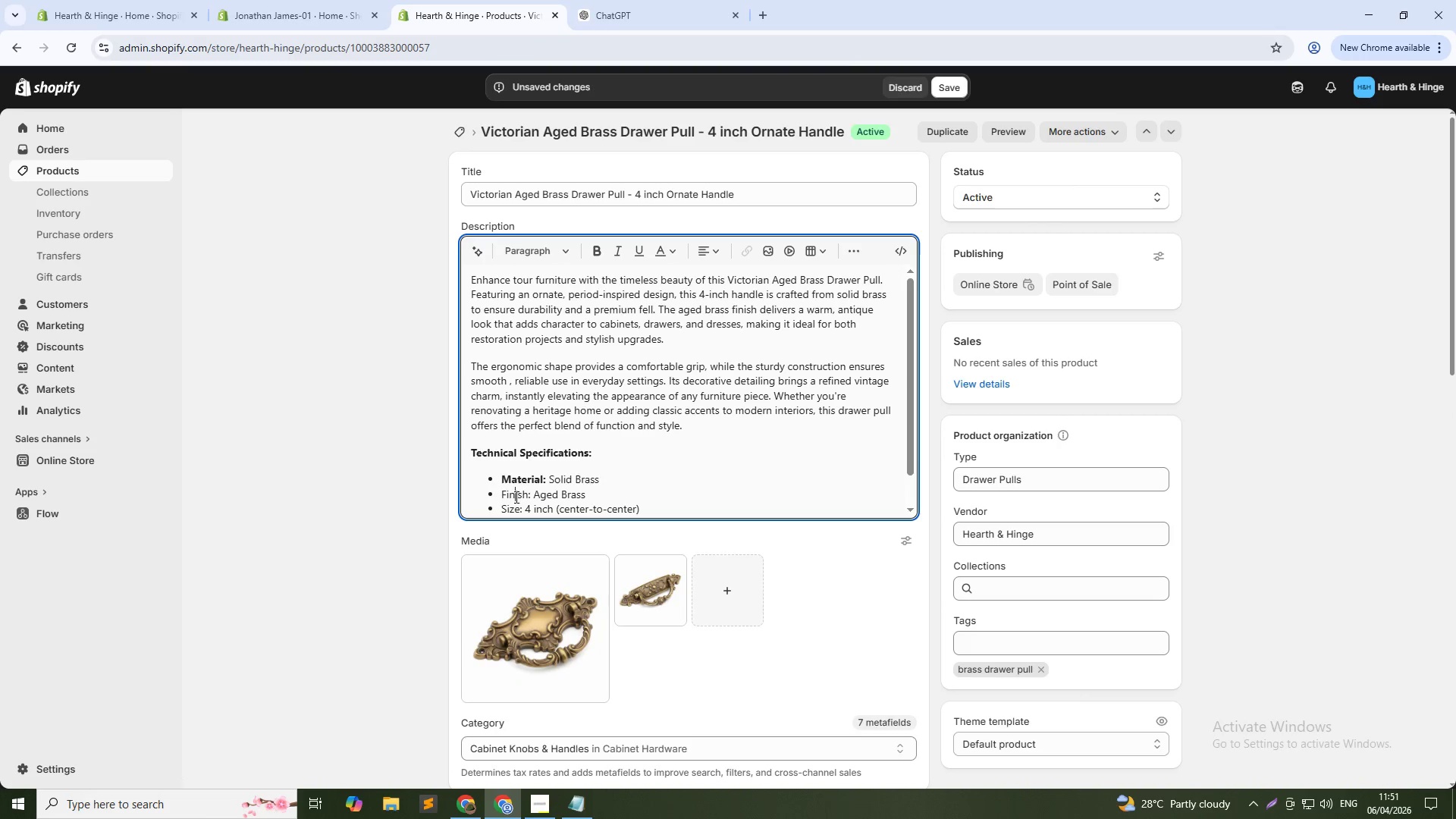 
key(Control+B)
 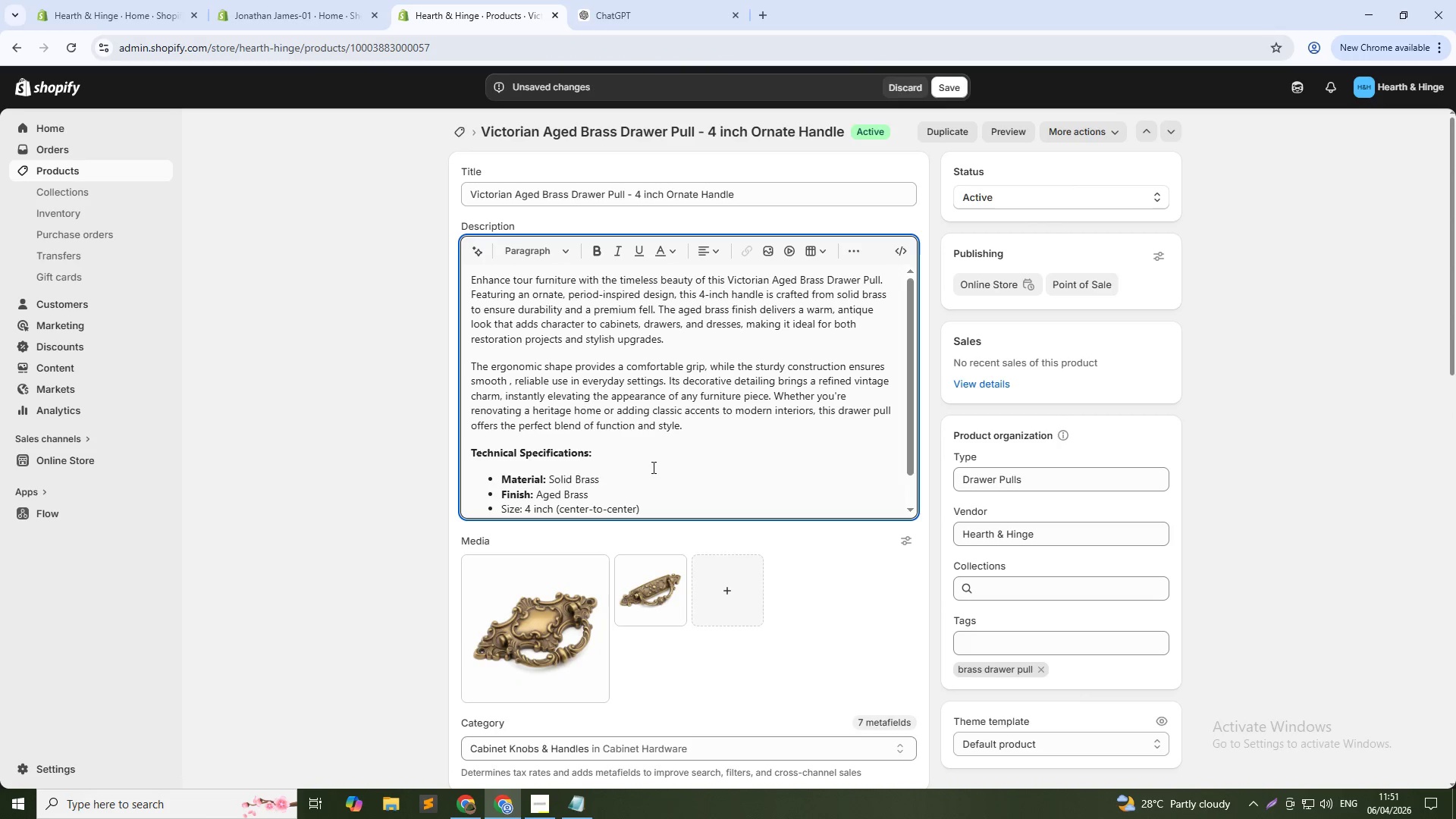 
scroll: coordinate [693, 447], scroll_direction: up, amount: 4.0
 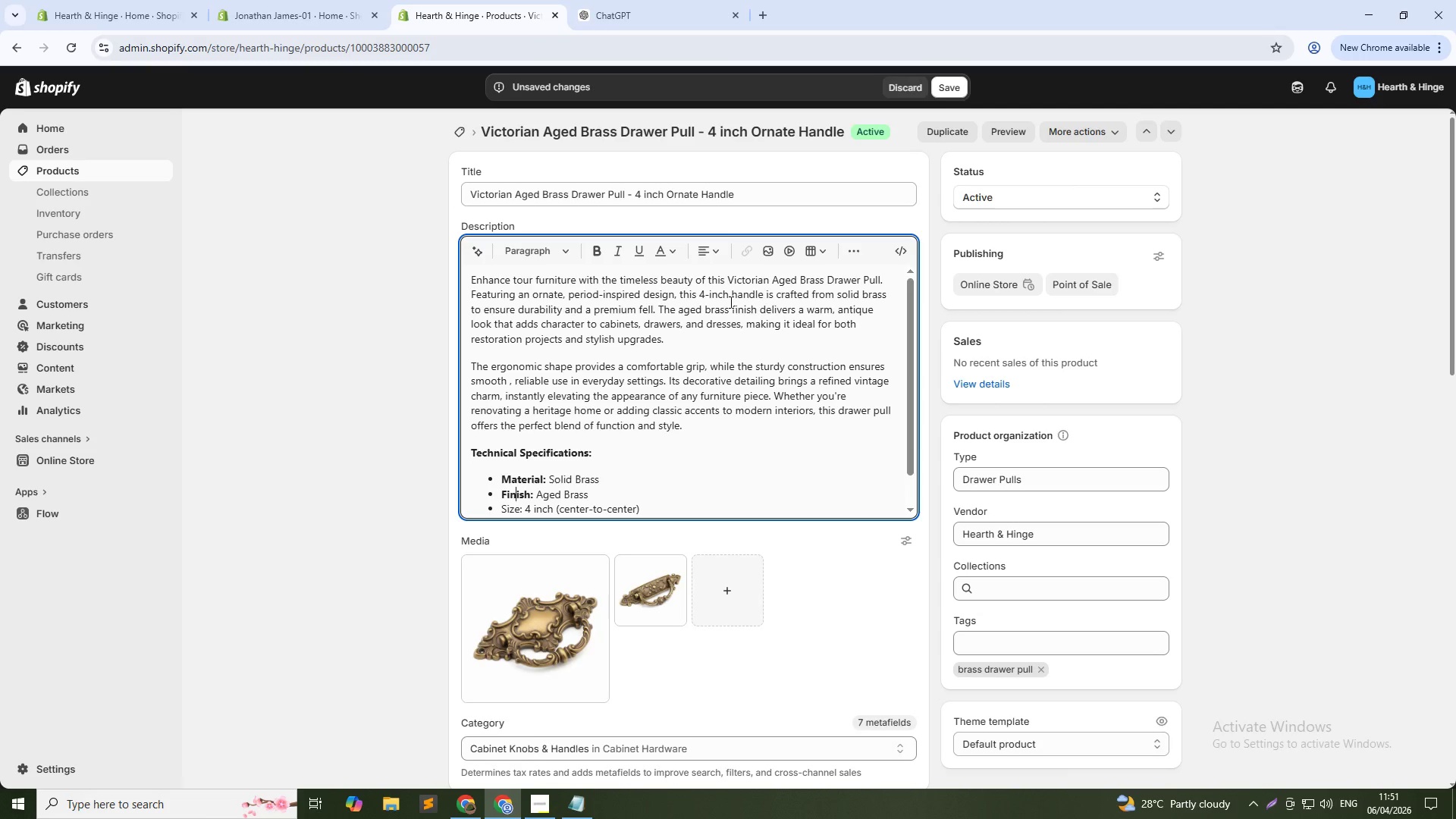 
wait(5.79)
 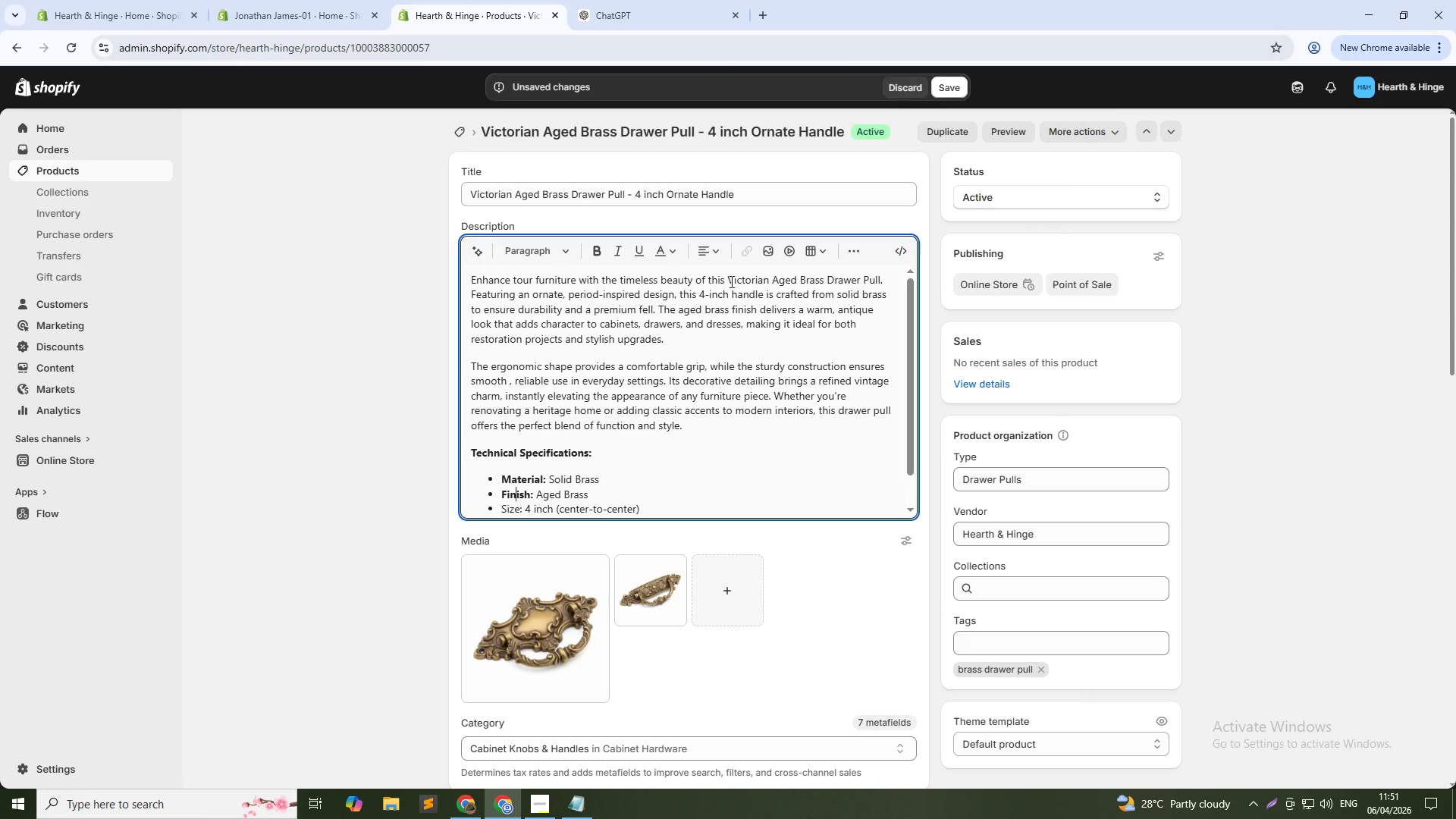 
scroll: coordinate [724, 312], scroll_direction: down, amount: 1.0
 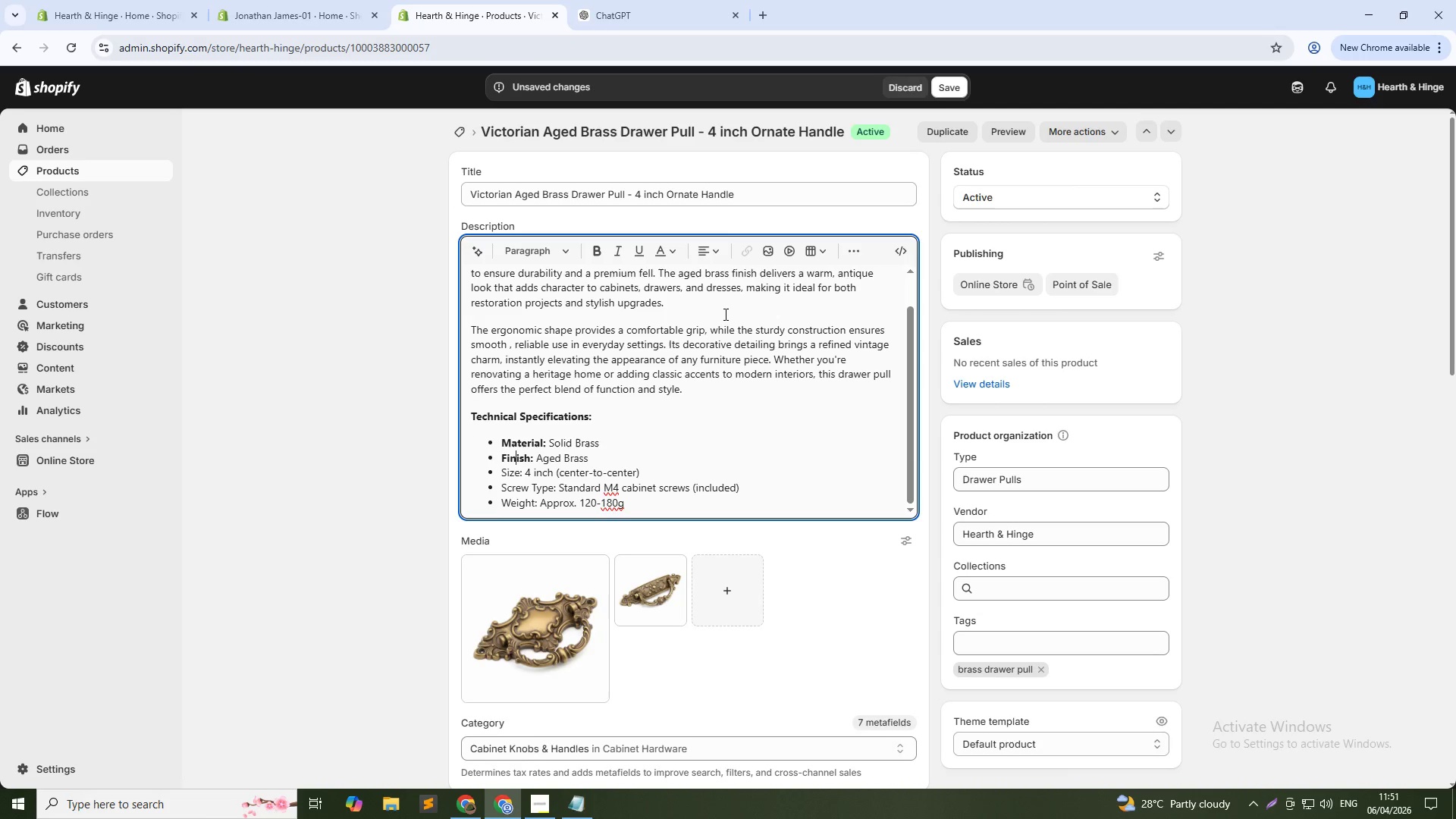 
wait(6.69)
 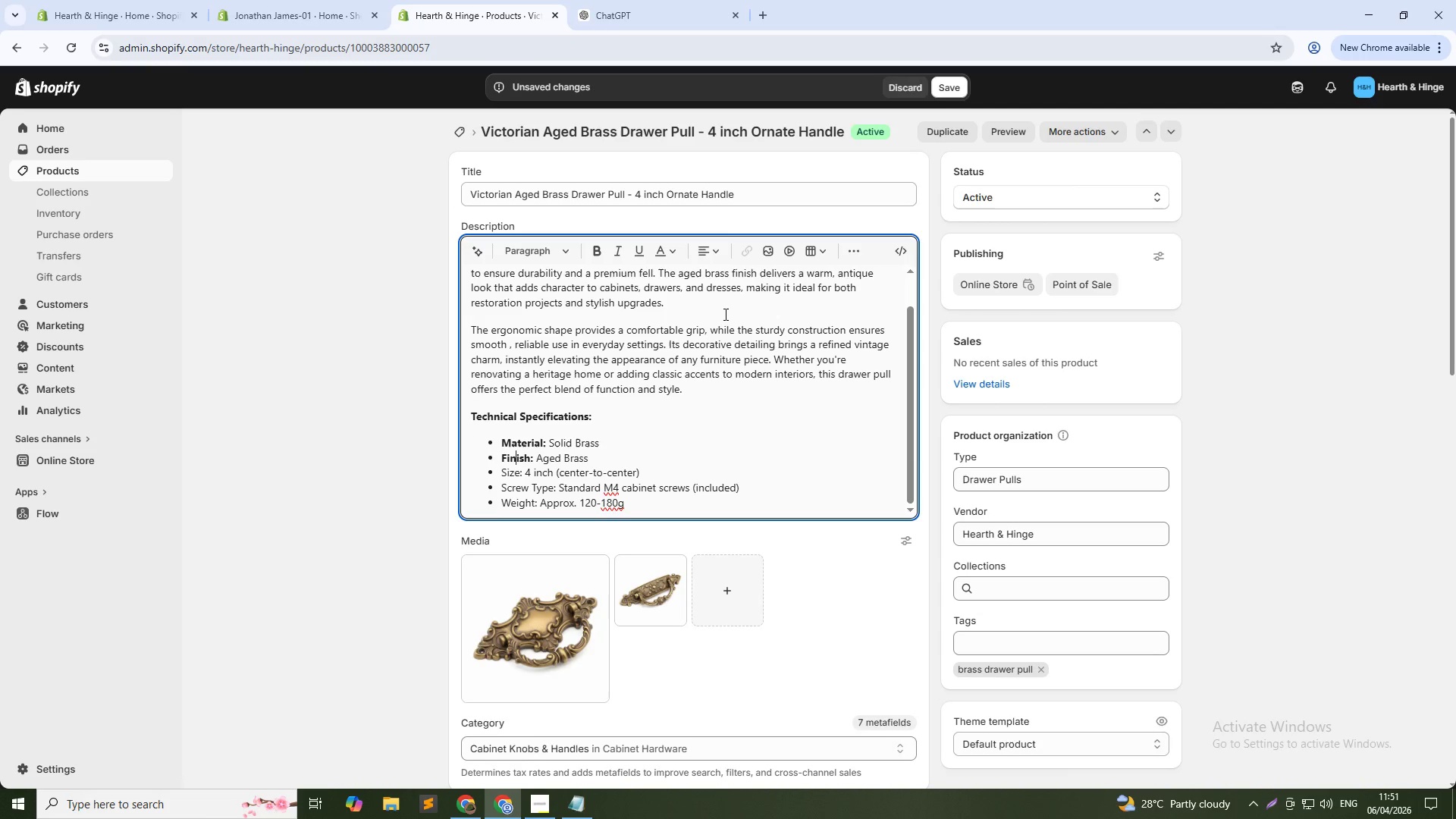 
scroll: coordinate [724, 322], scroll_direction: down, amount: 1.0
 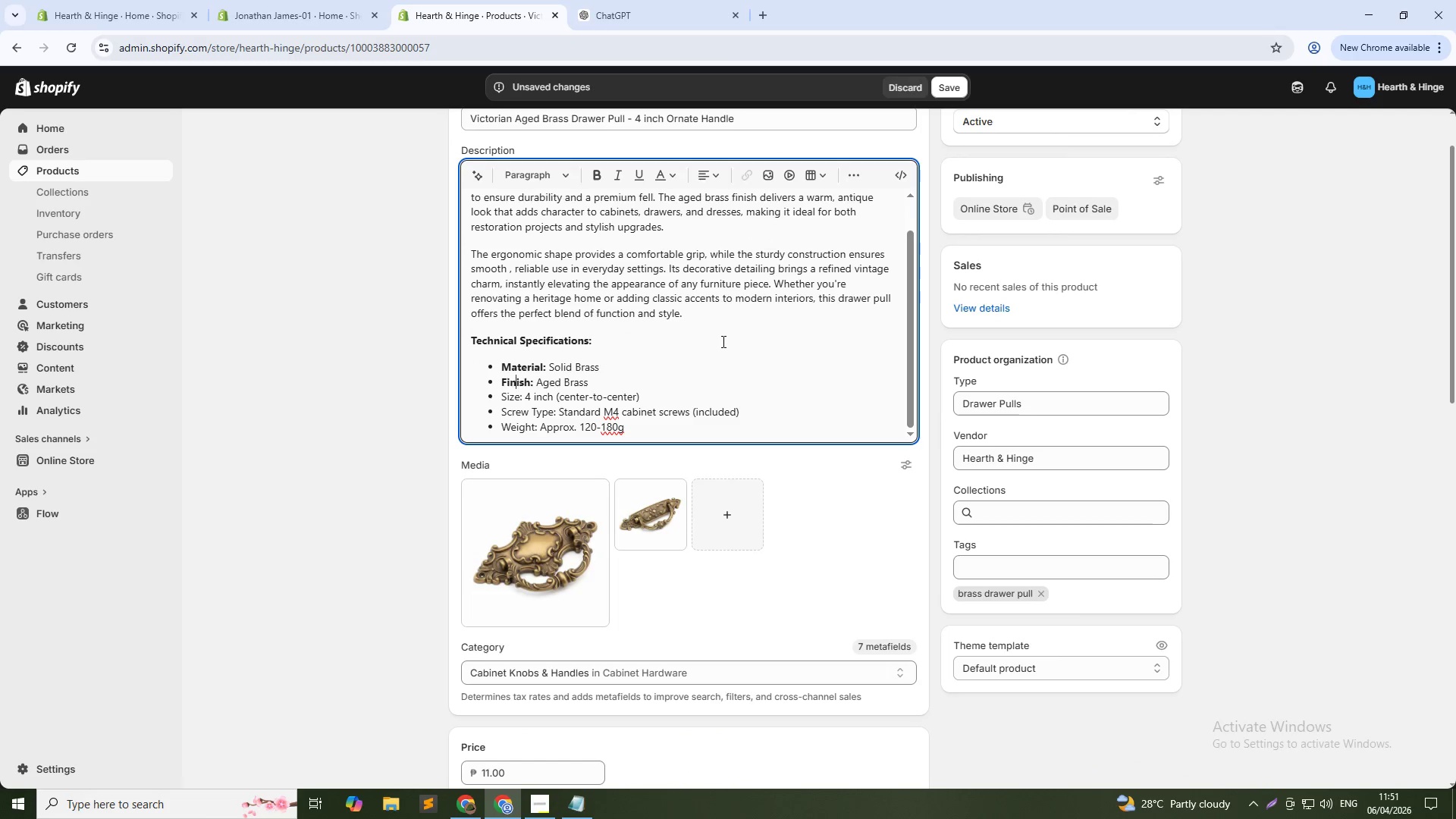 
scroll: coordinate [722, 341], scroll_direction: up, amount: 1.0
 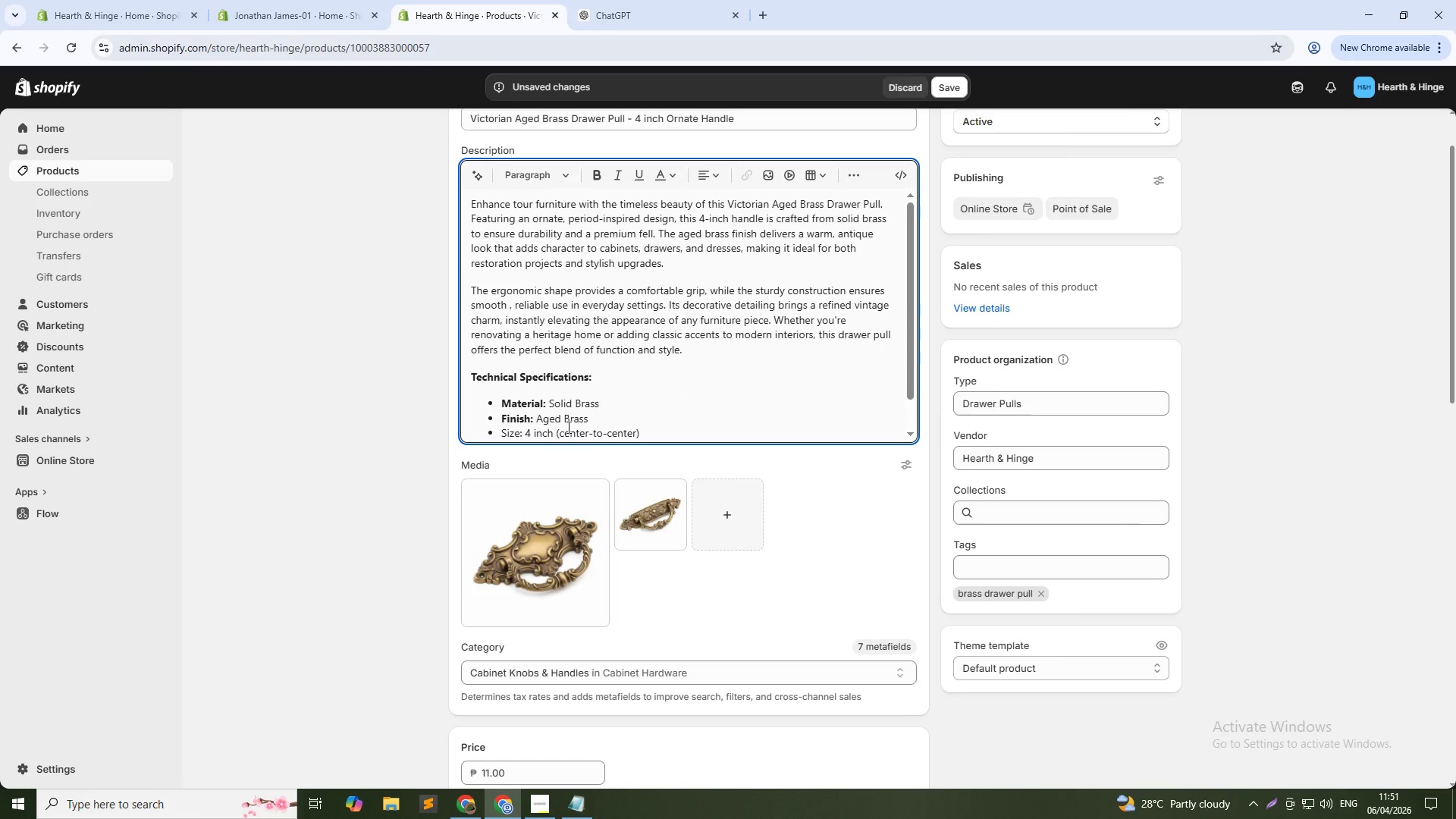 
scroll: coordinate [545, 428], scroll_direction: down, amount: 1.0
 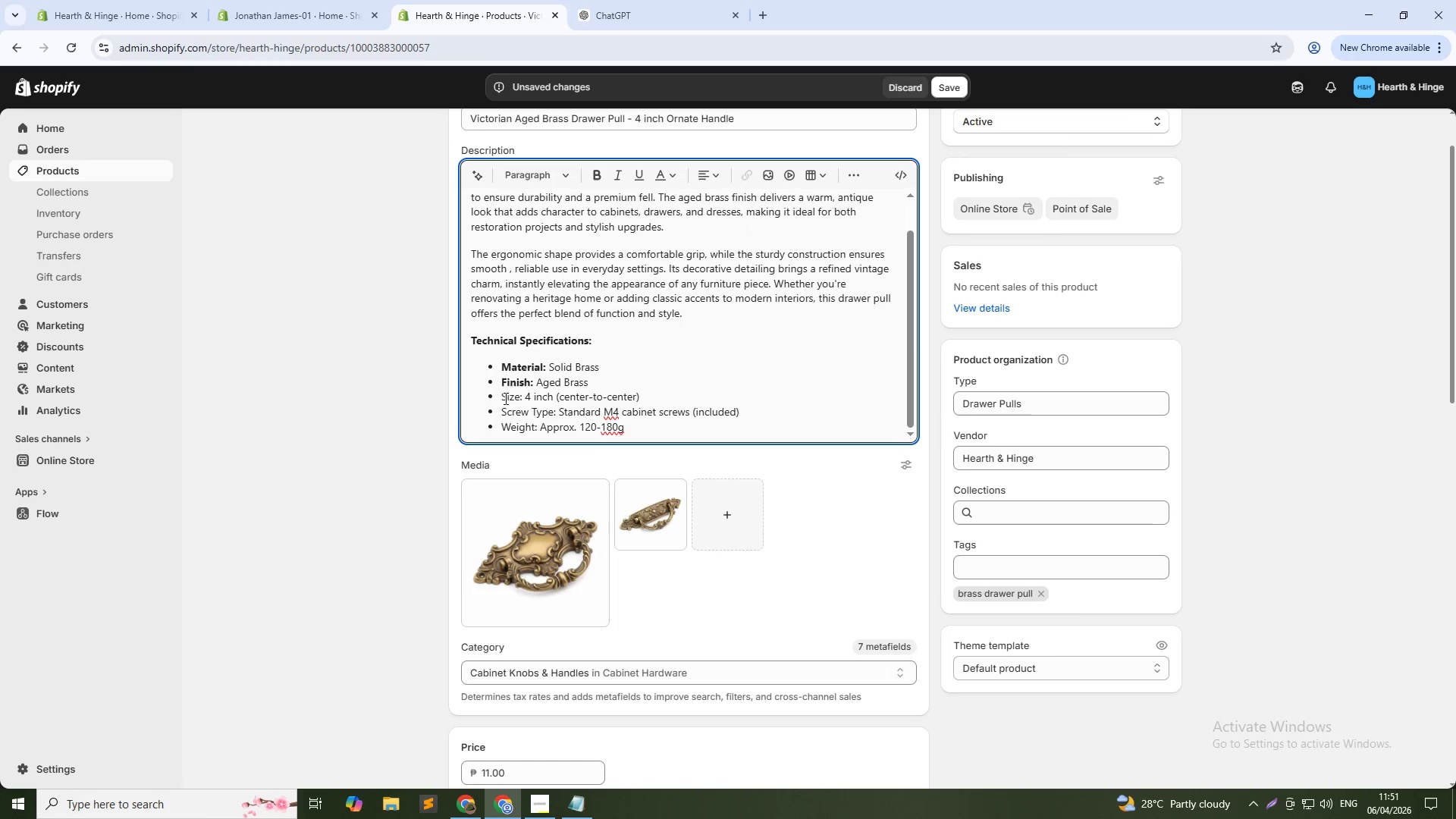 
left_click([510, 397])
 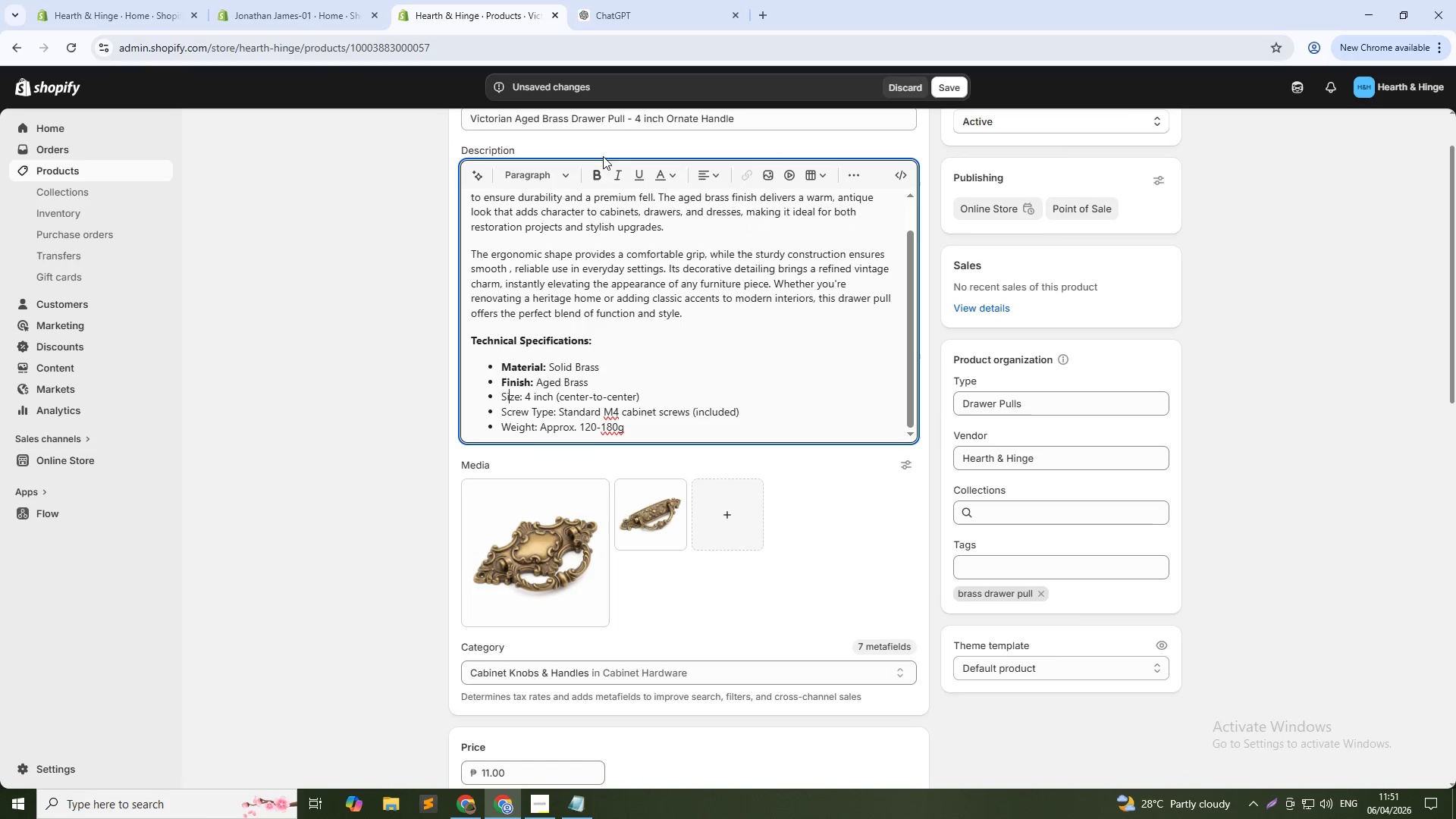 
left_click([601, 175])
 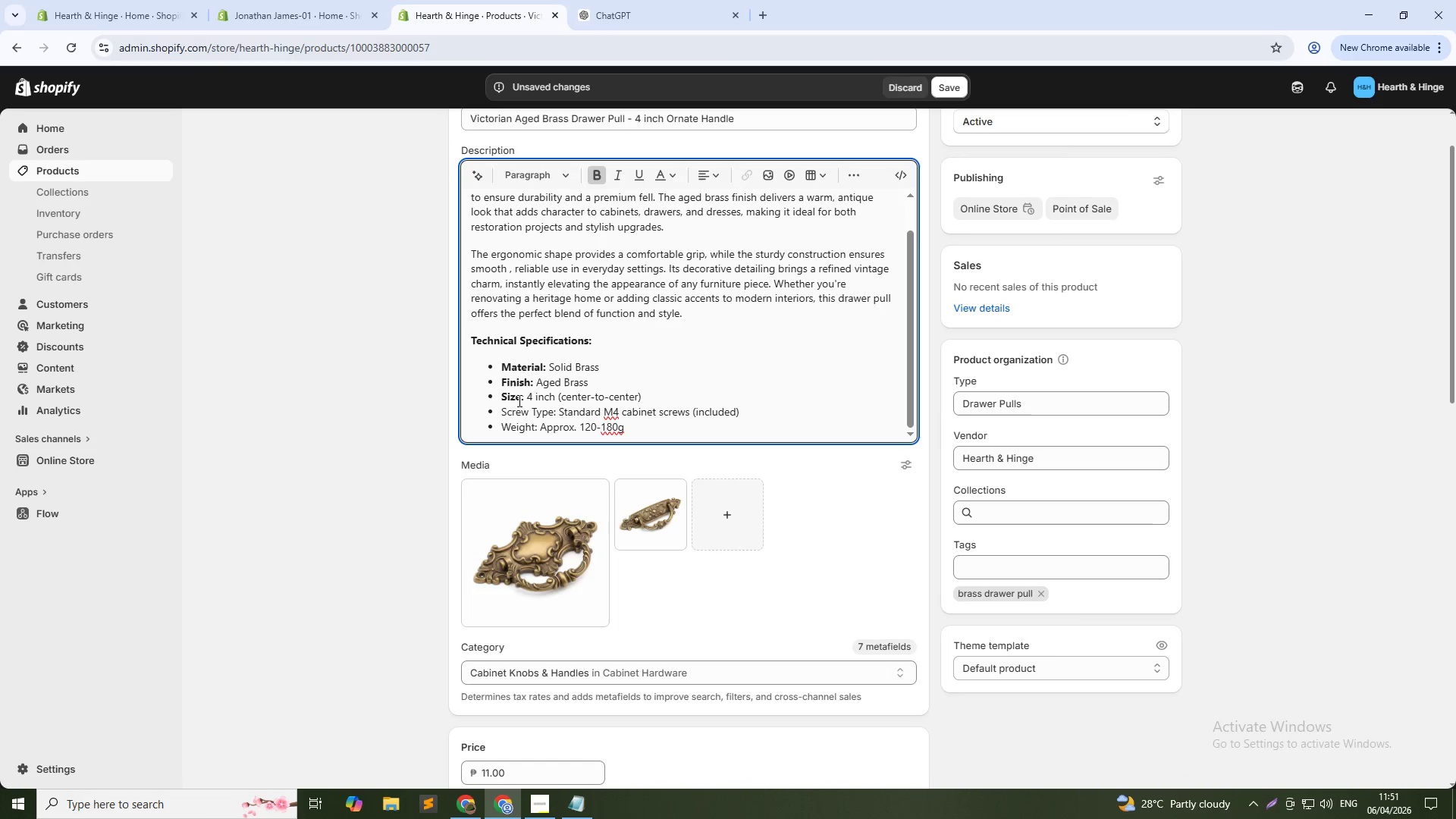 
left_click([513, 413])
 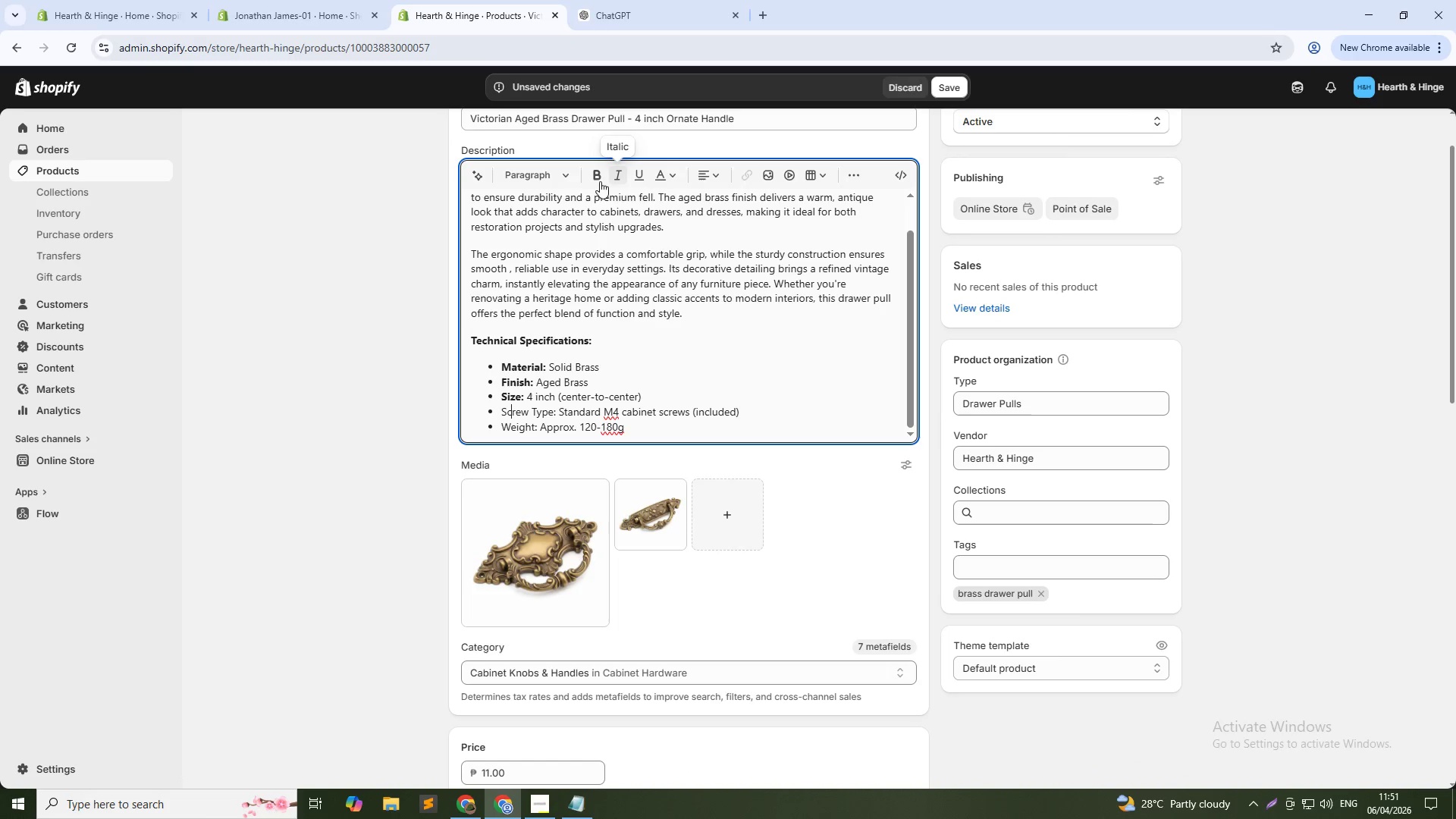 
left_click([596, 184])
 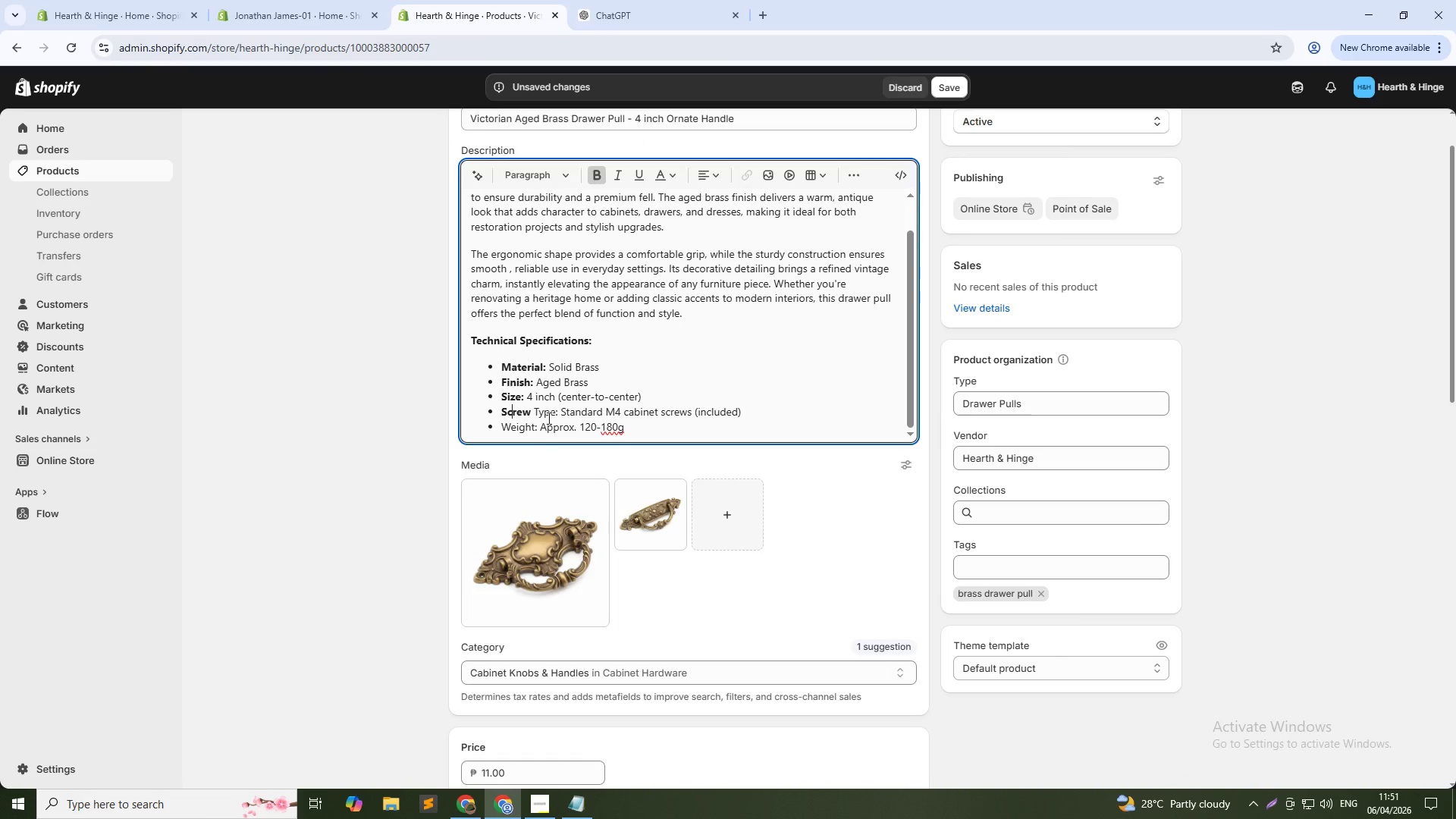 
left_click([546, 414])
 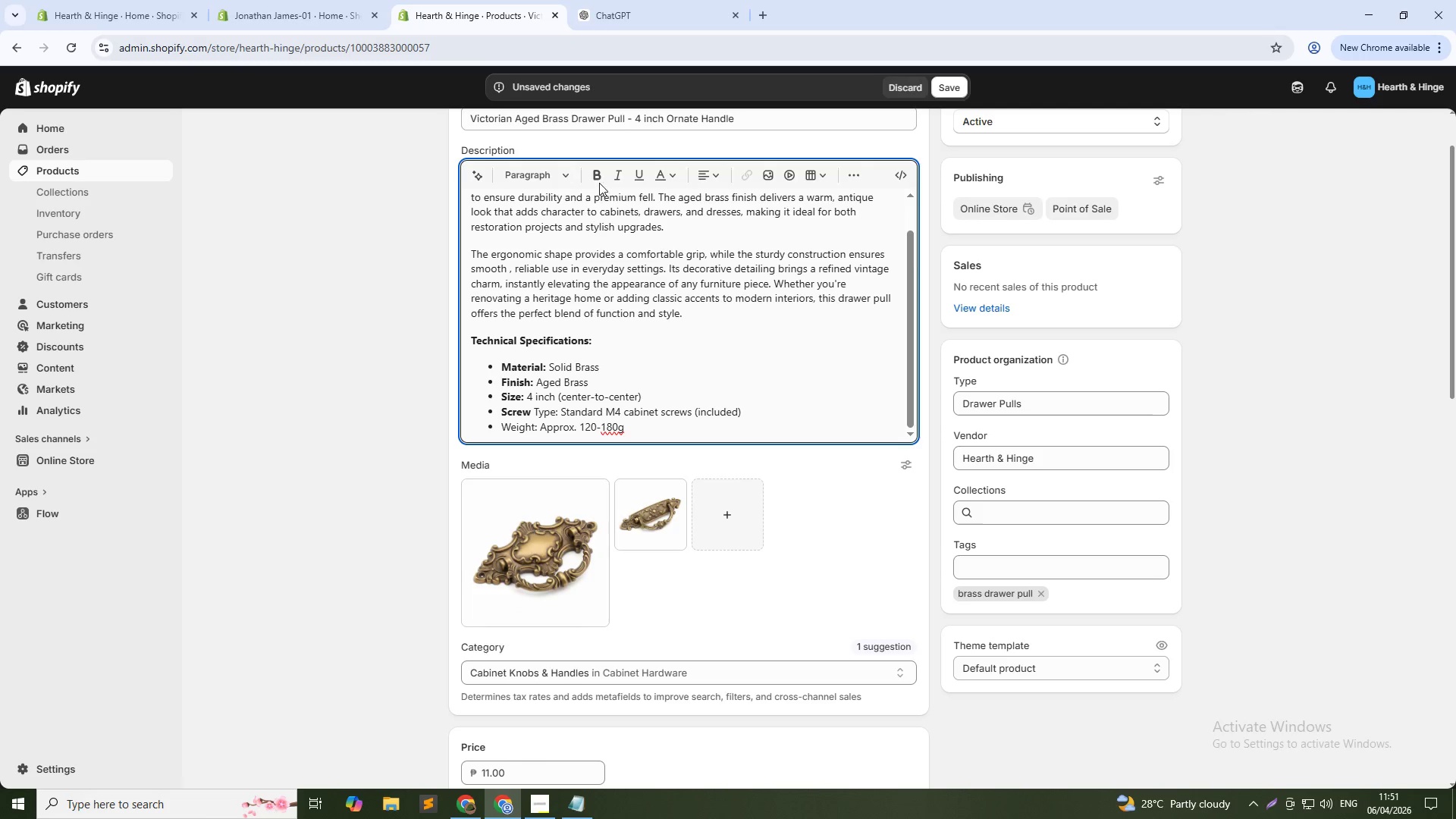 
left_click([599, 178])
 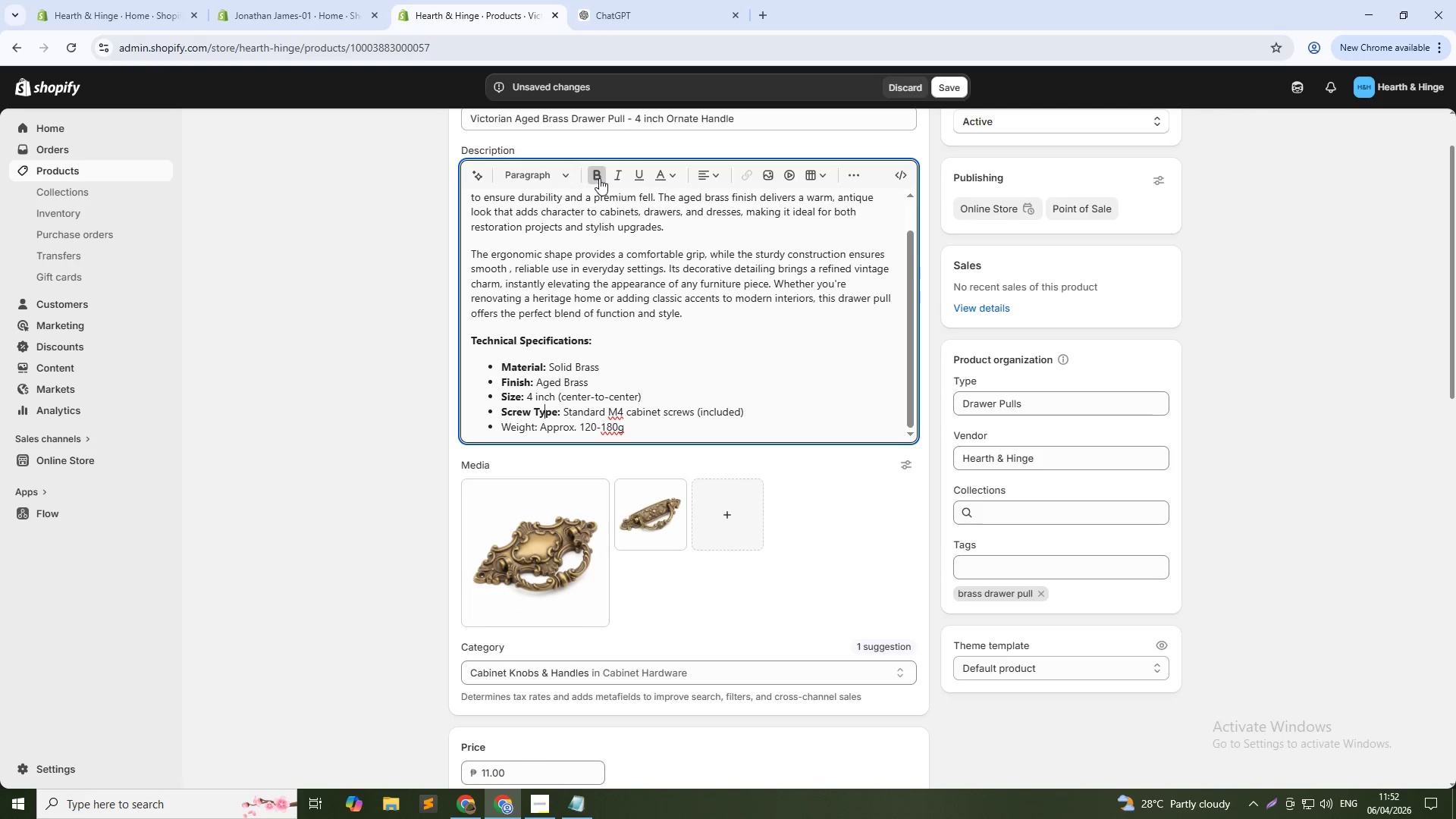 
wait(9.47)
 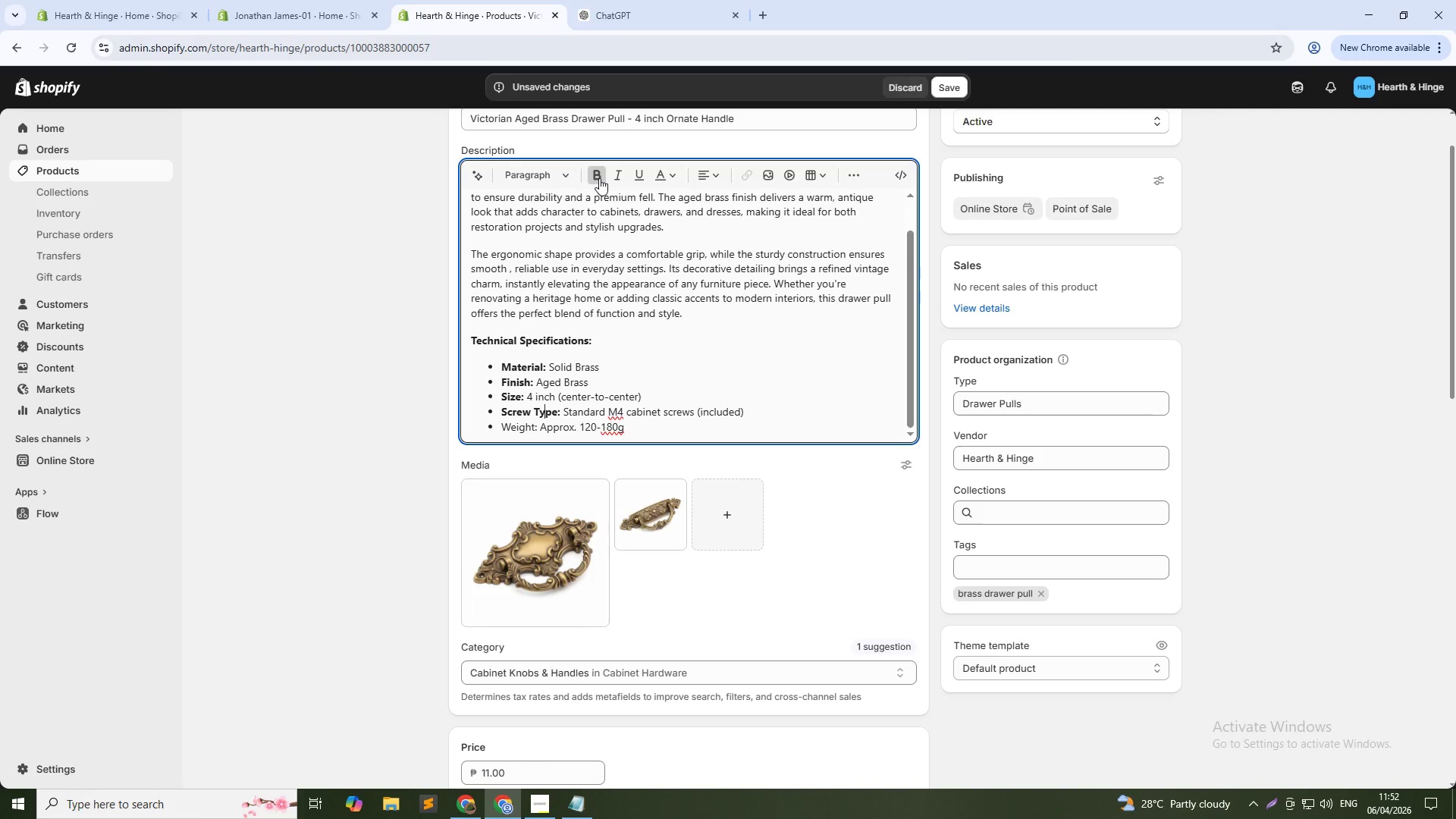 
left_click([519, 426])
 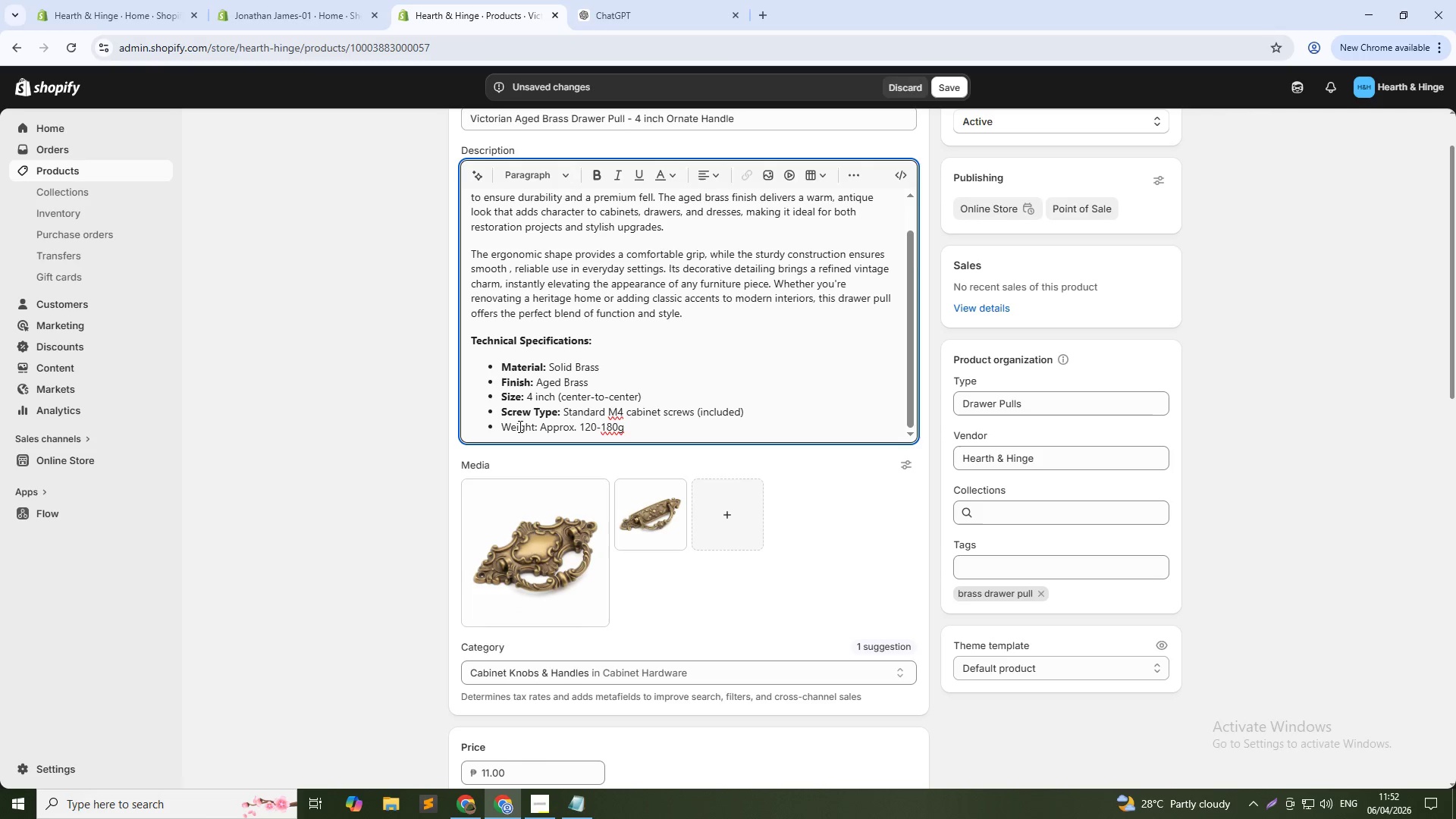 
key(Control+B)
 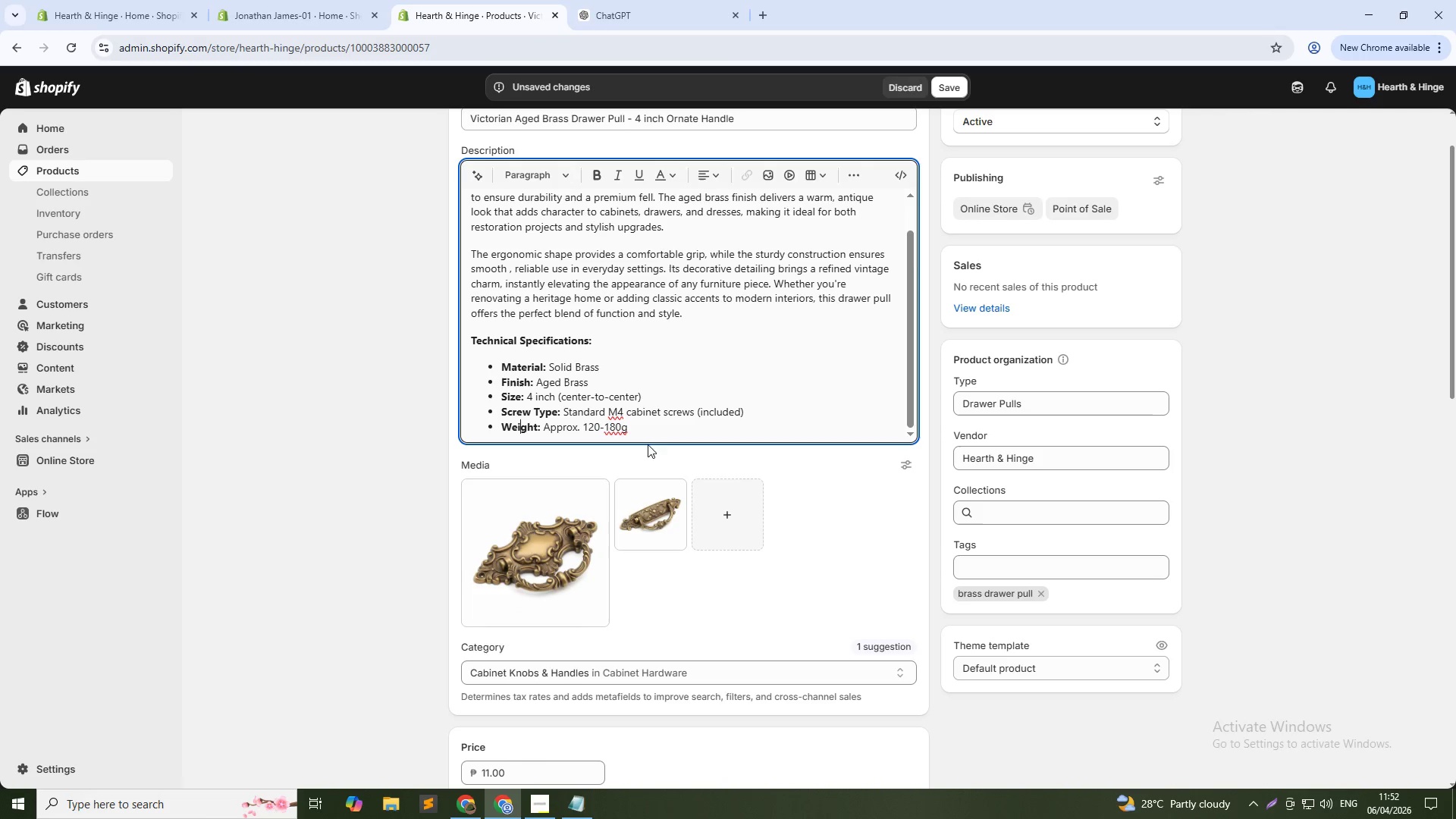 
left_click([645, 429])
 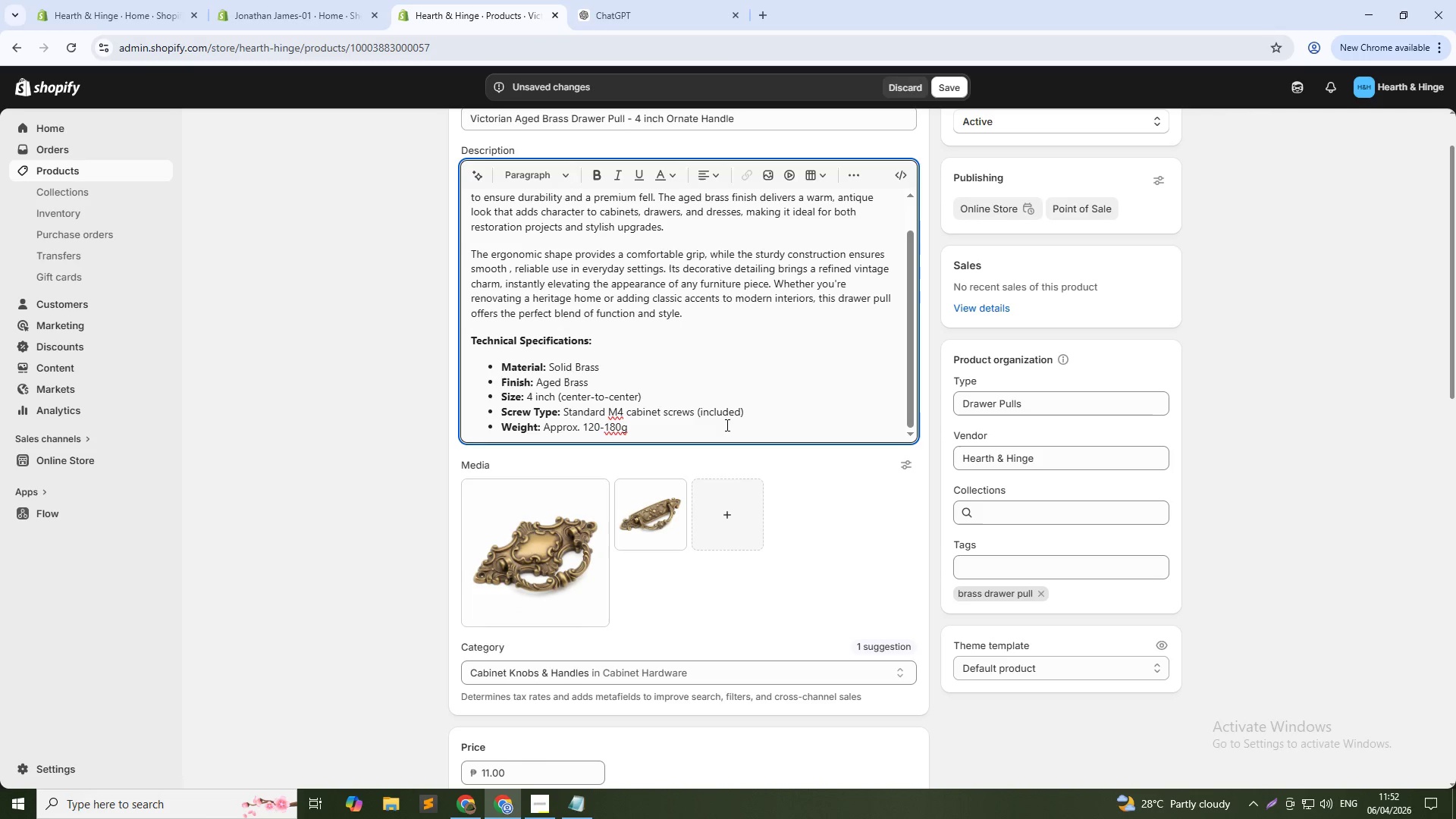 
scroll: coordinate [729, 424], scroll_direction: up, amount: 2.0
 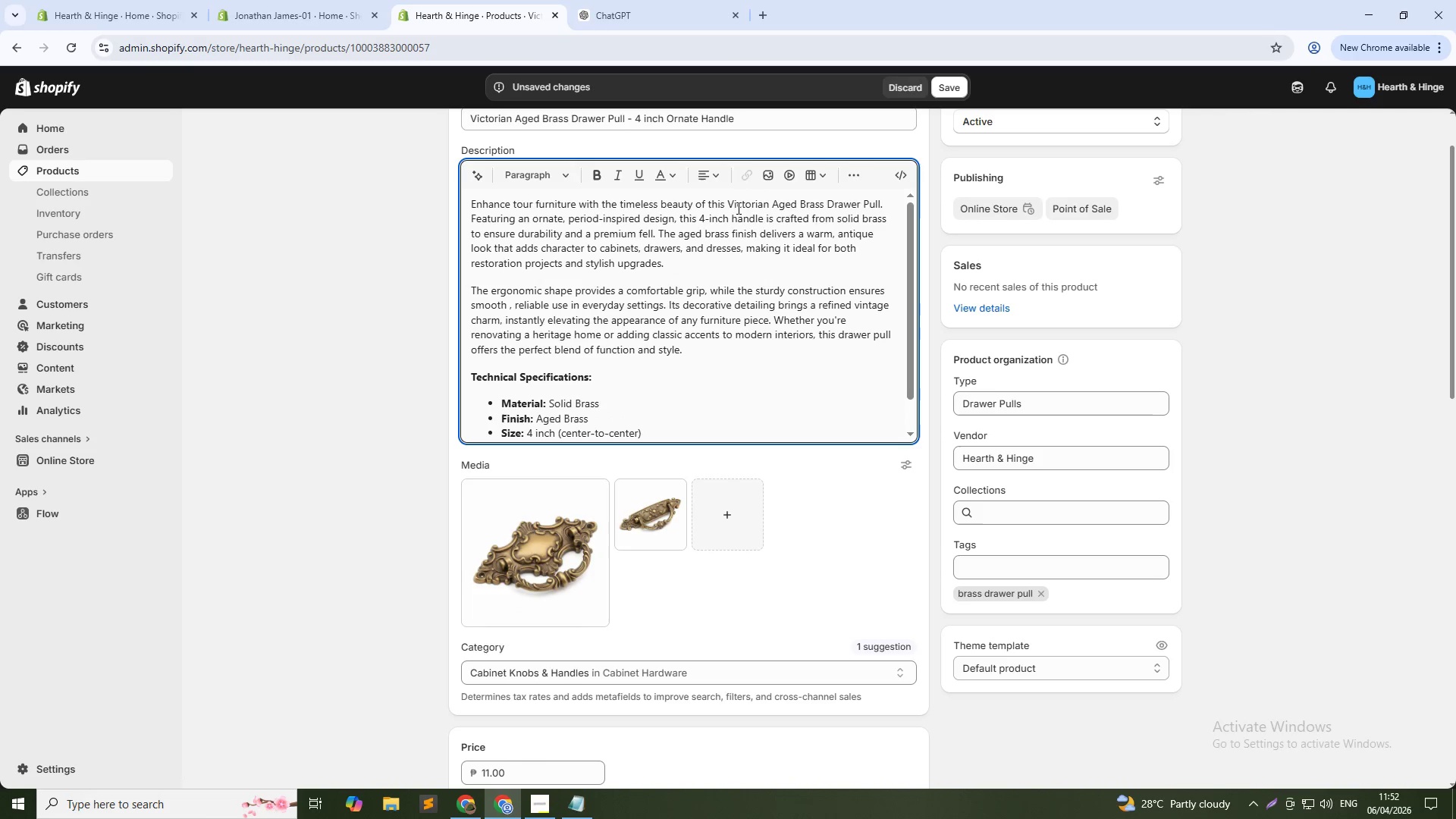 
left_click([686, 204])
 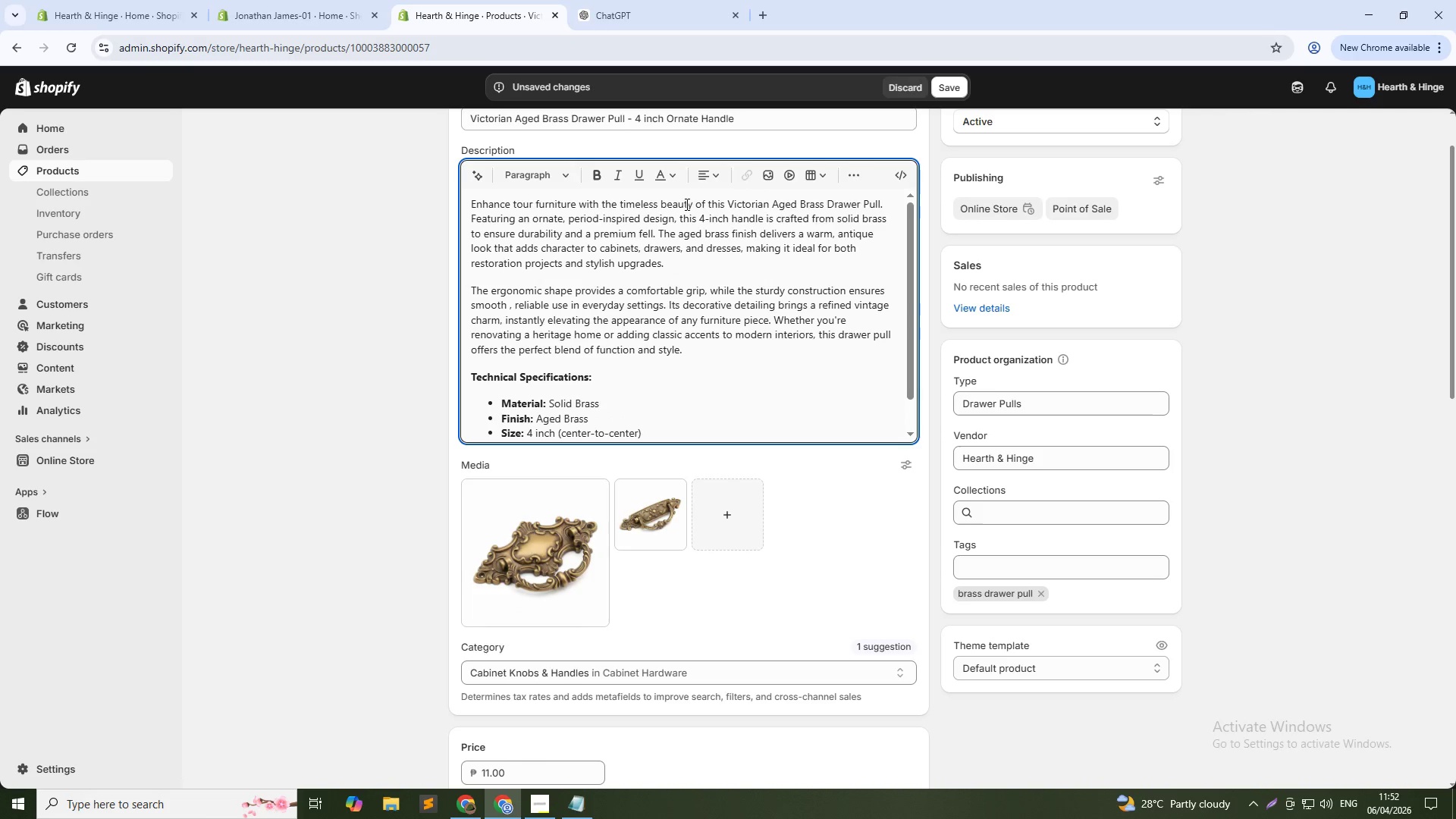 
key(ArrowRight)
 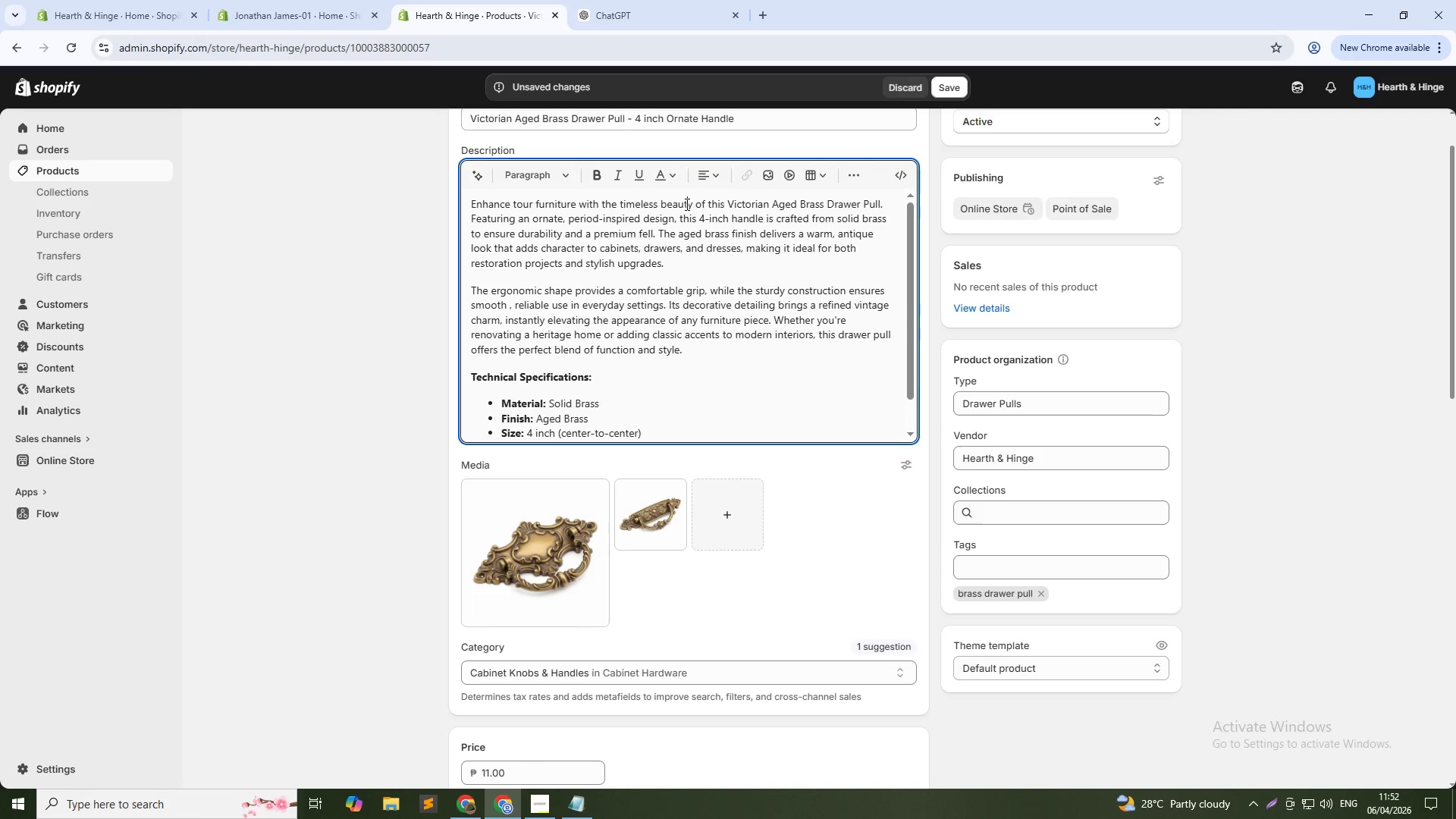 
key(ArrowRight)
 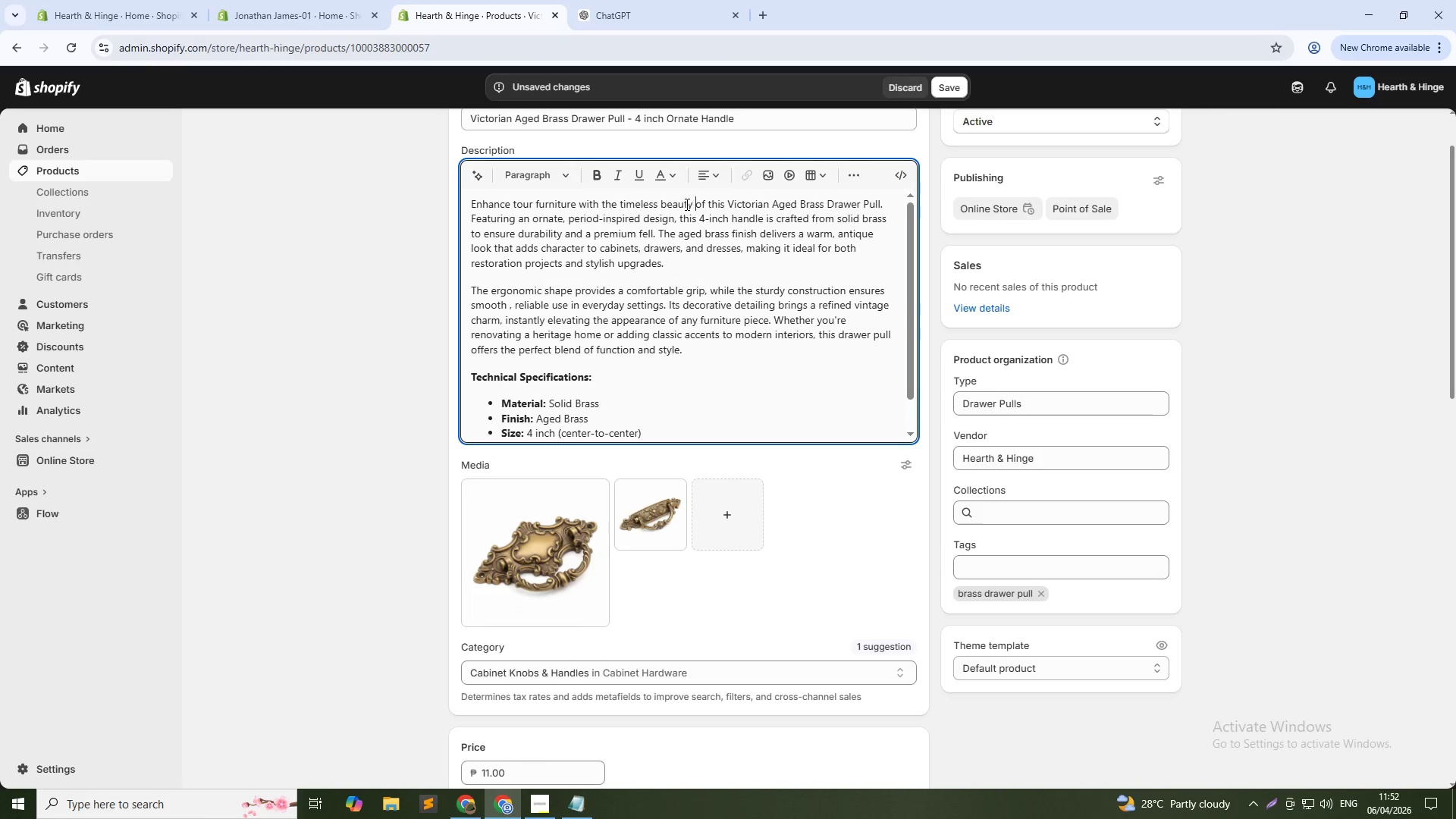 
key(ArrowRight)
 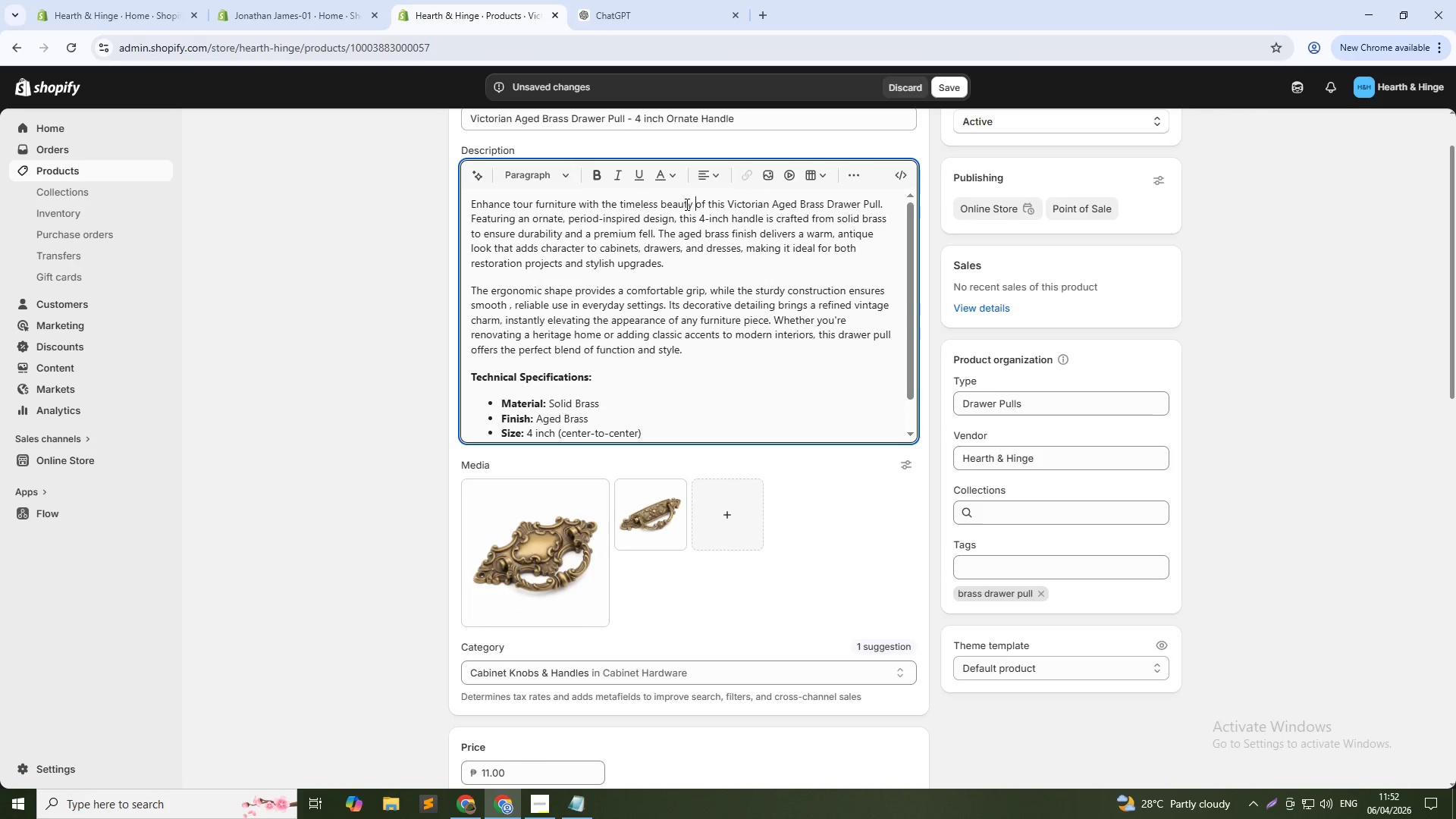 
key(ArrowRight)
 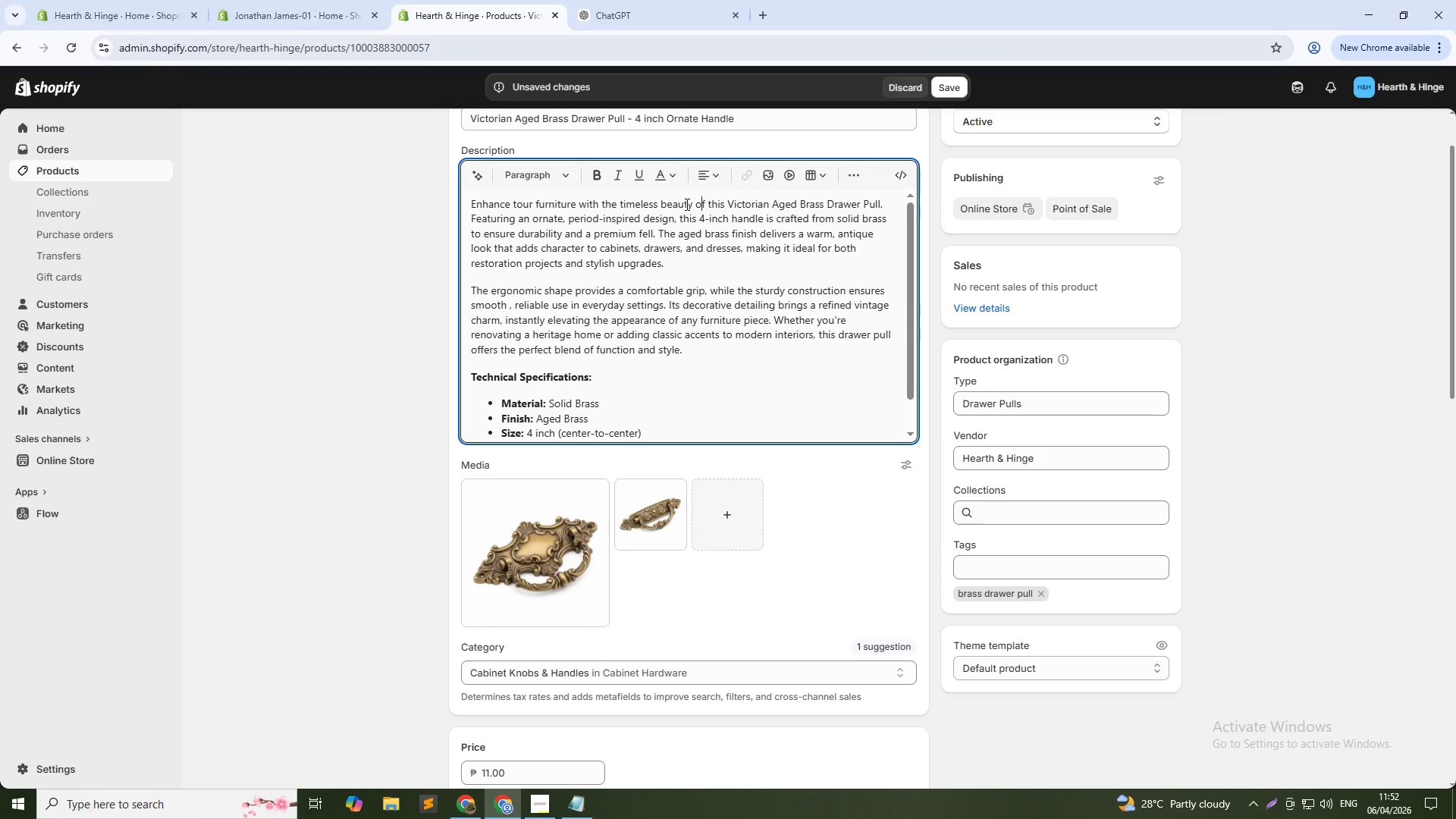 
key(ArrowRight)
 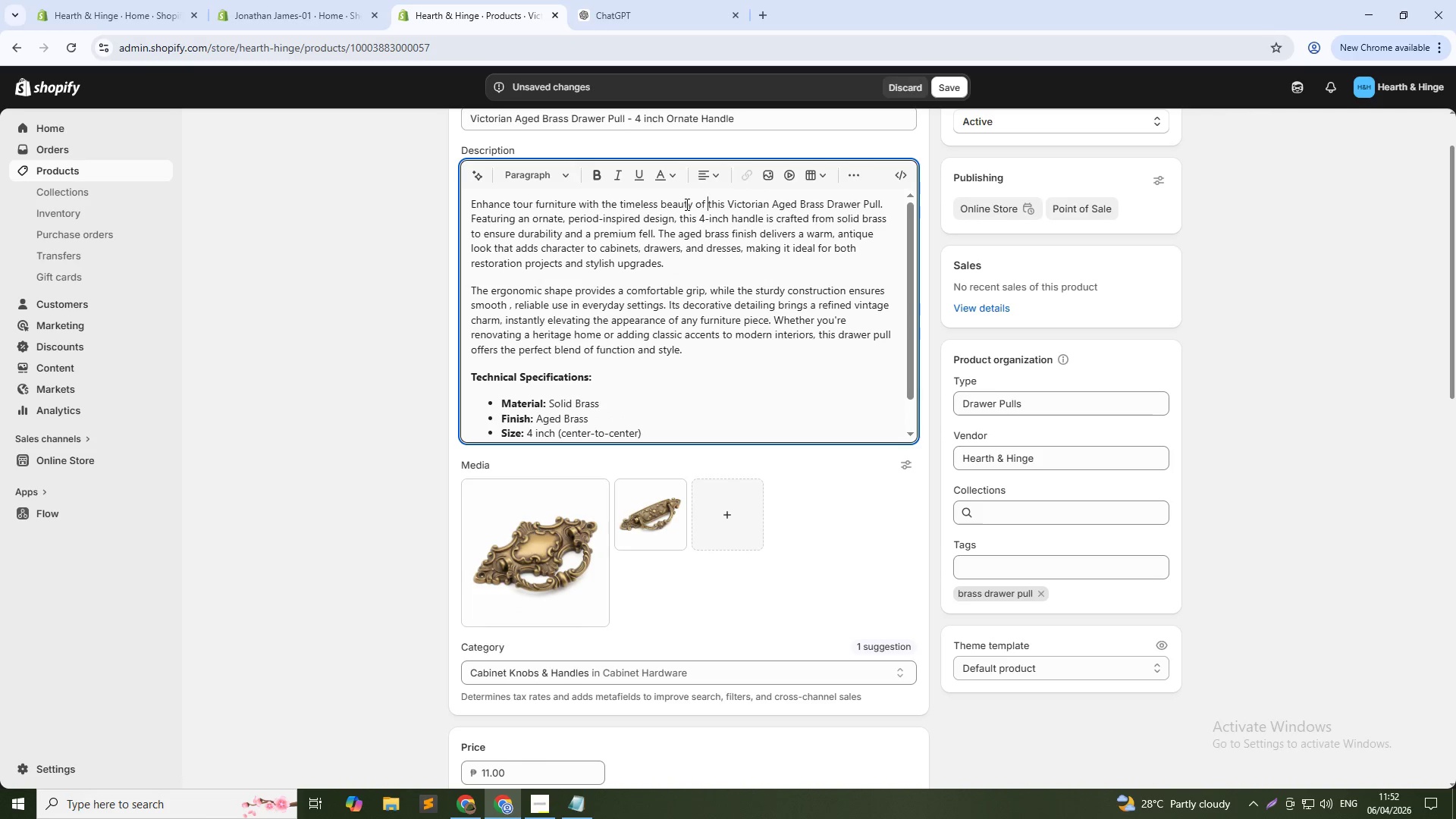 
key(ArrowRight)
 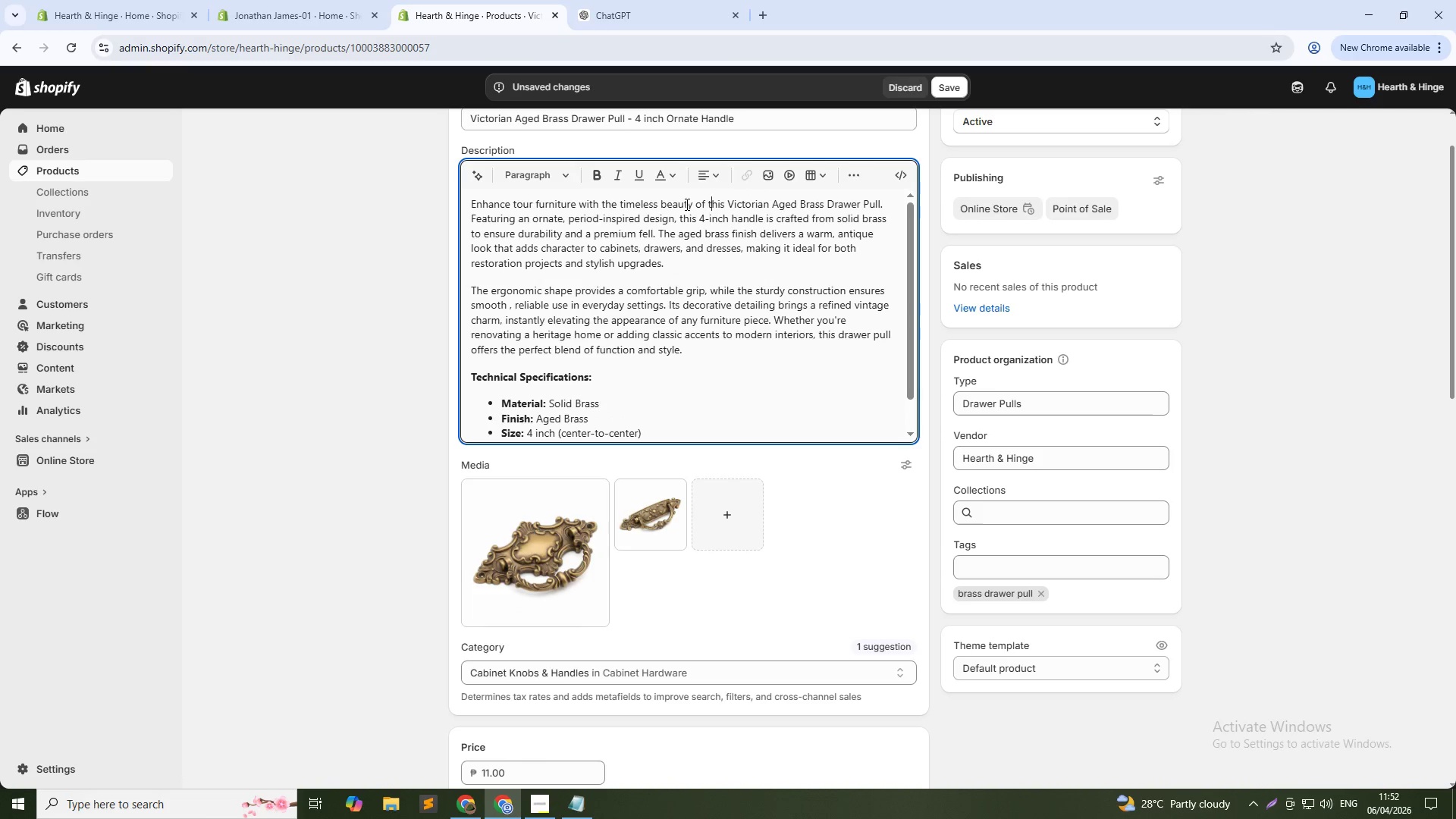 
key(ArrowRight)
 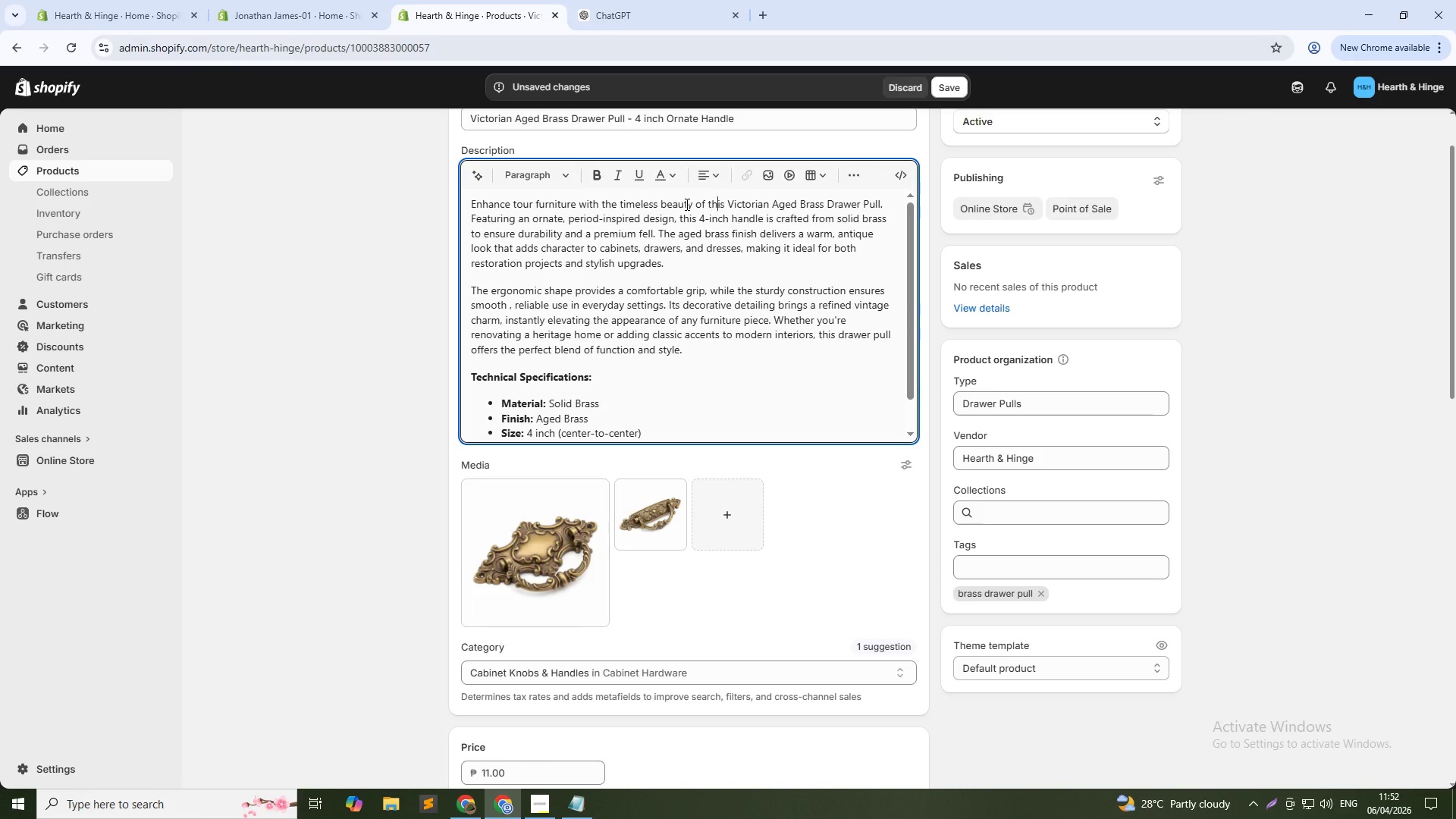 
key(ArrowRight)
 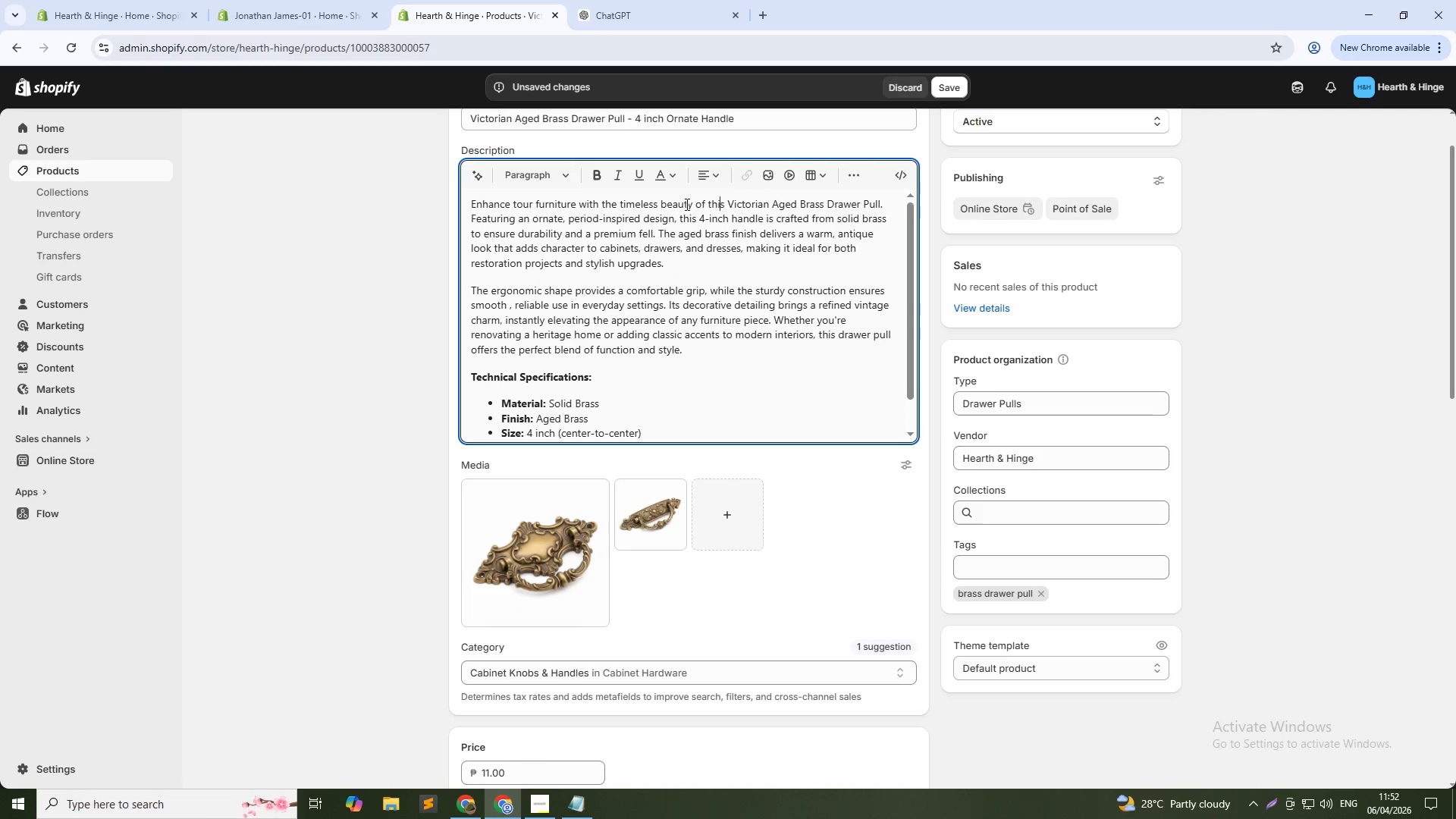 
key(ArrowRight)
 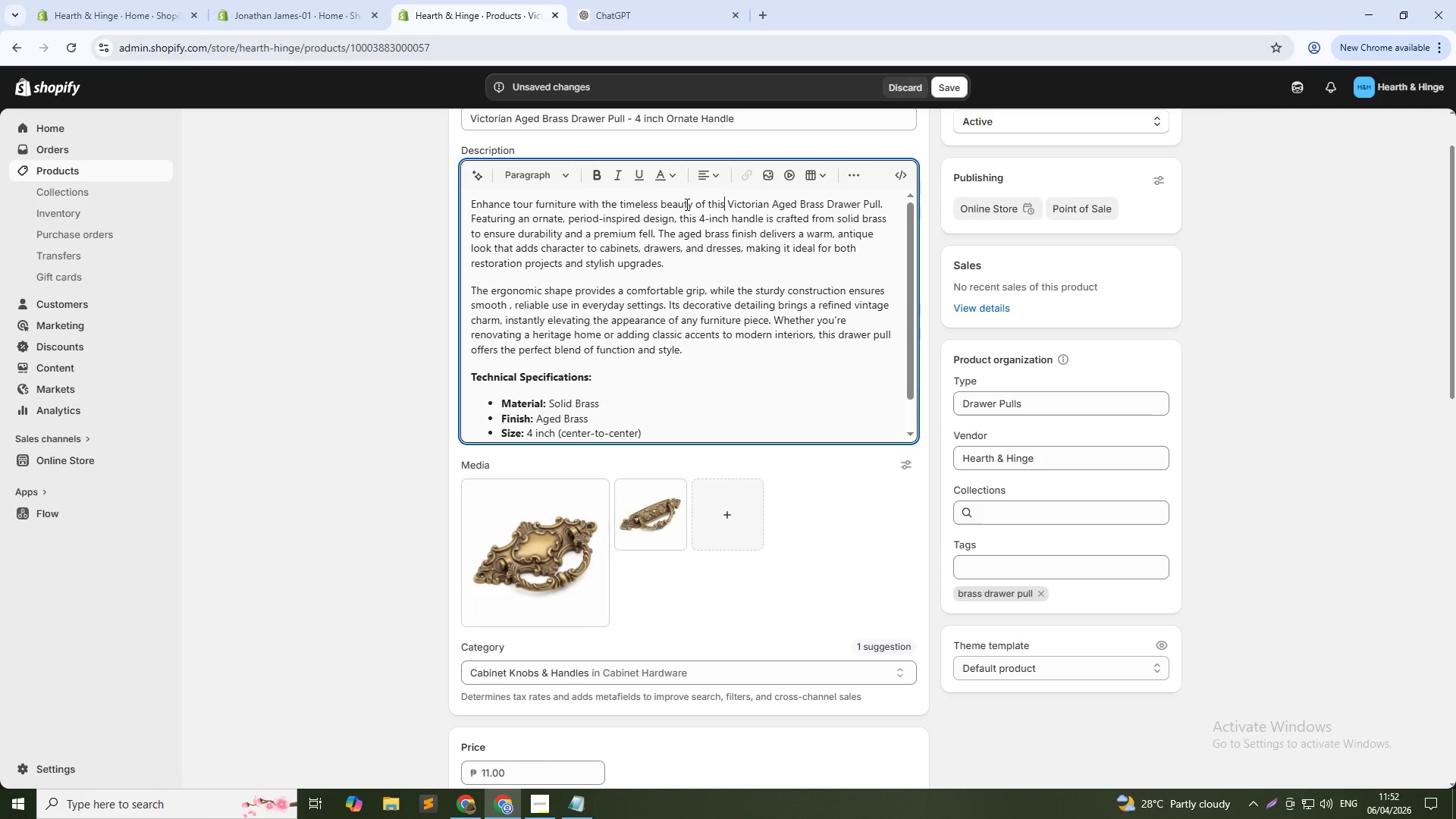 
key(ArrowRight)
 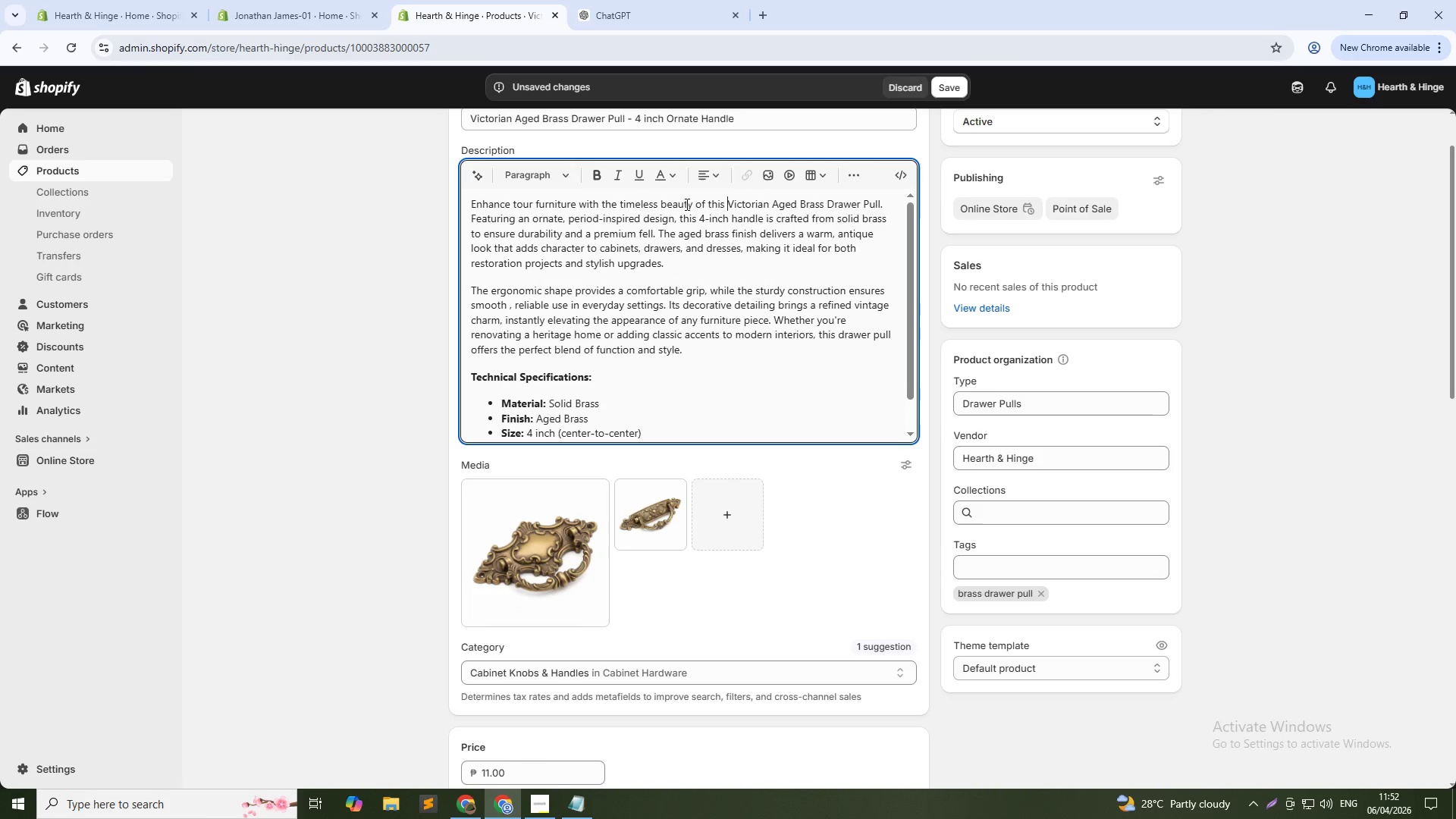 
key(ArrowRight)
 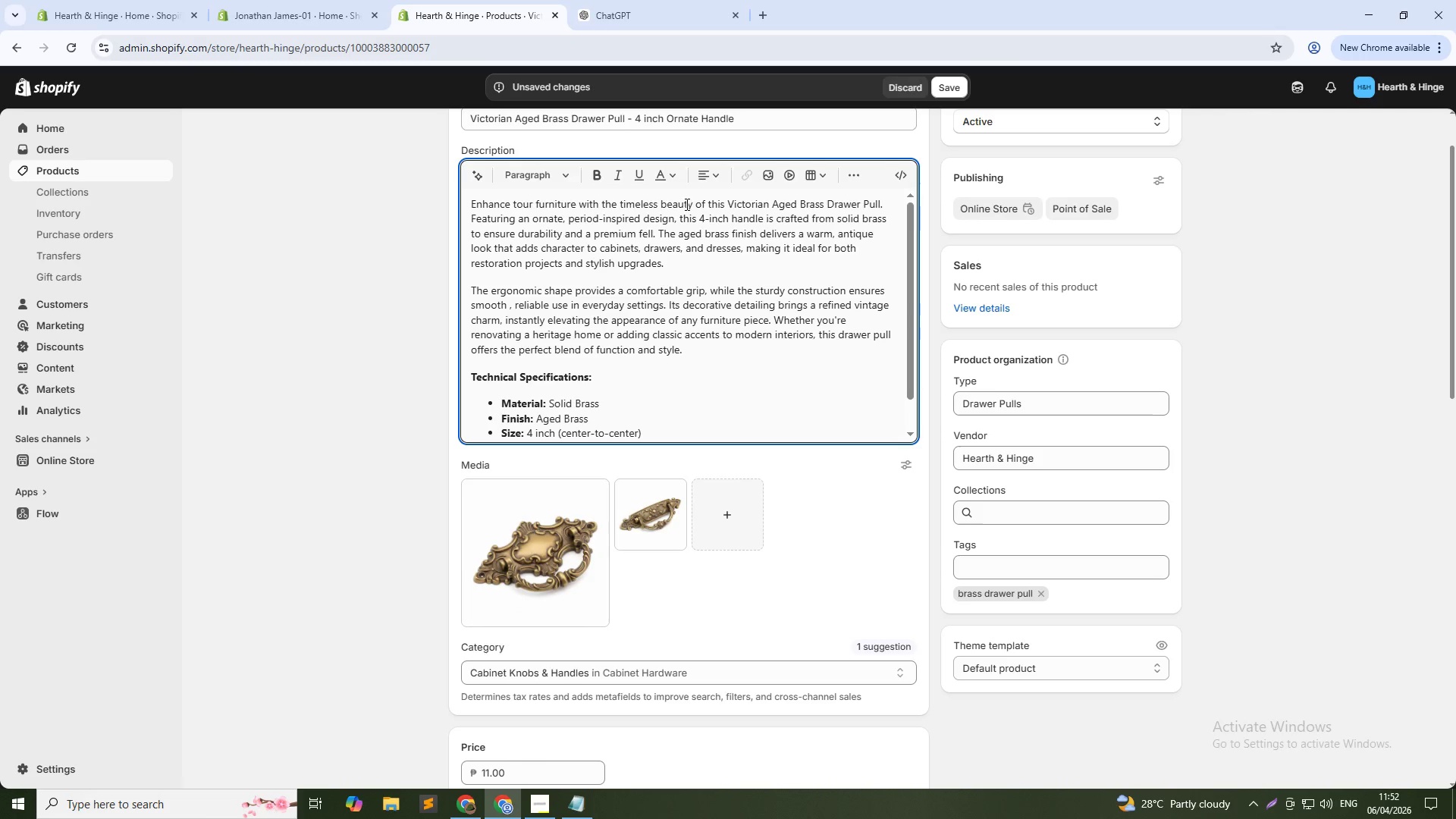 
wait(14.23)
 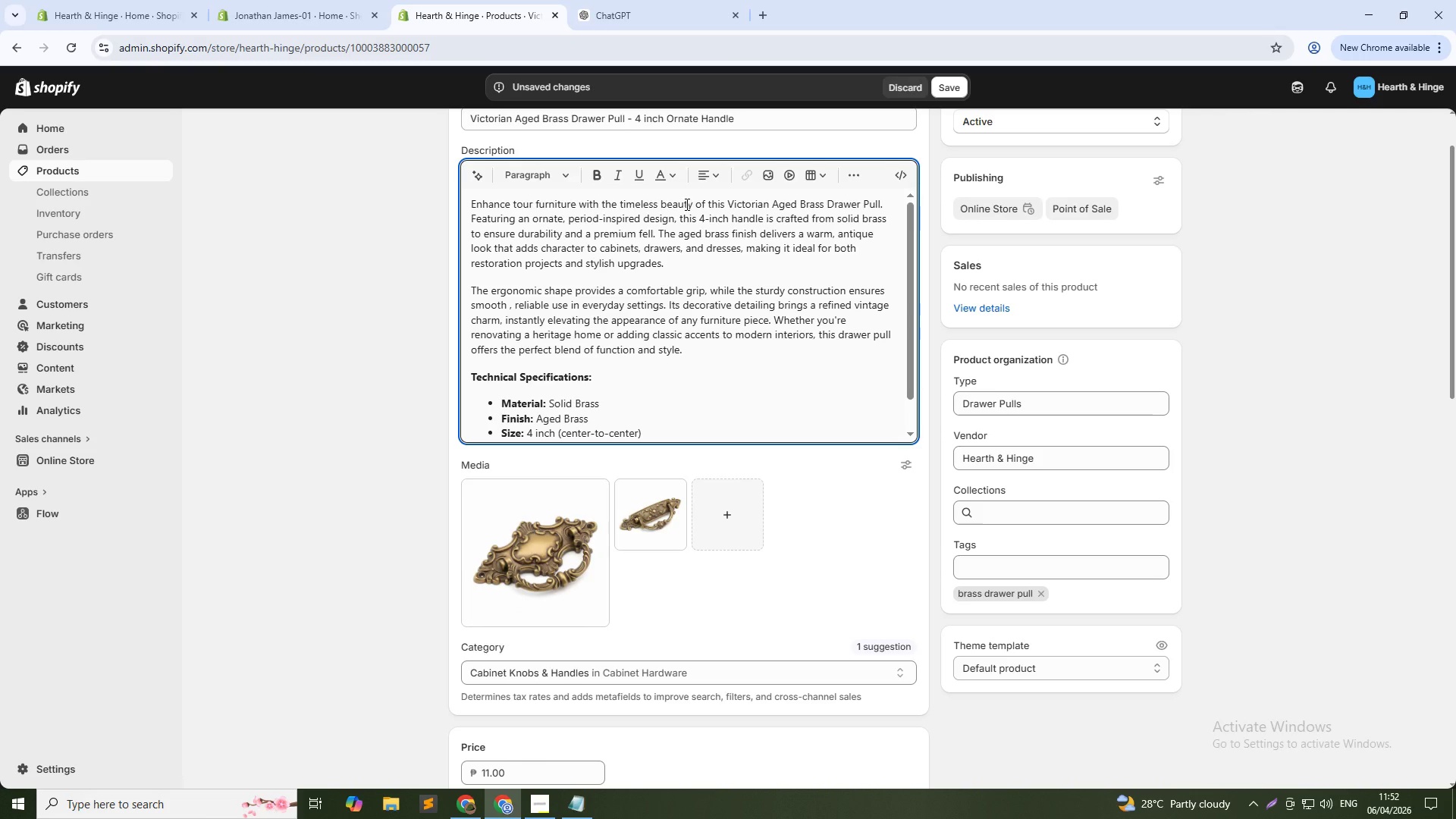 
key(Shift+ArrowRight)
 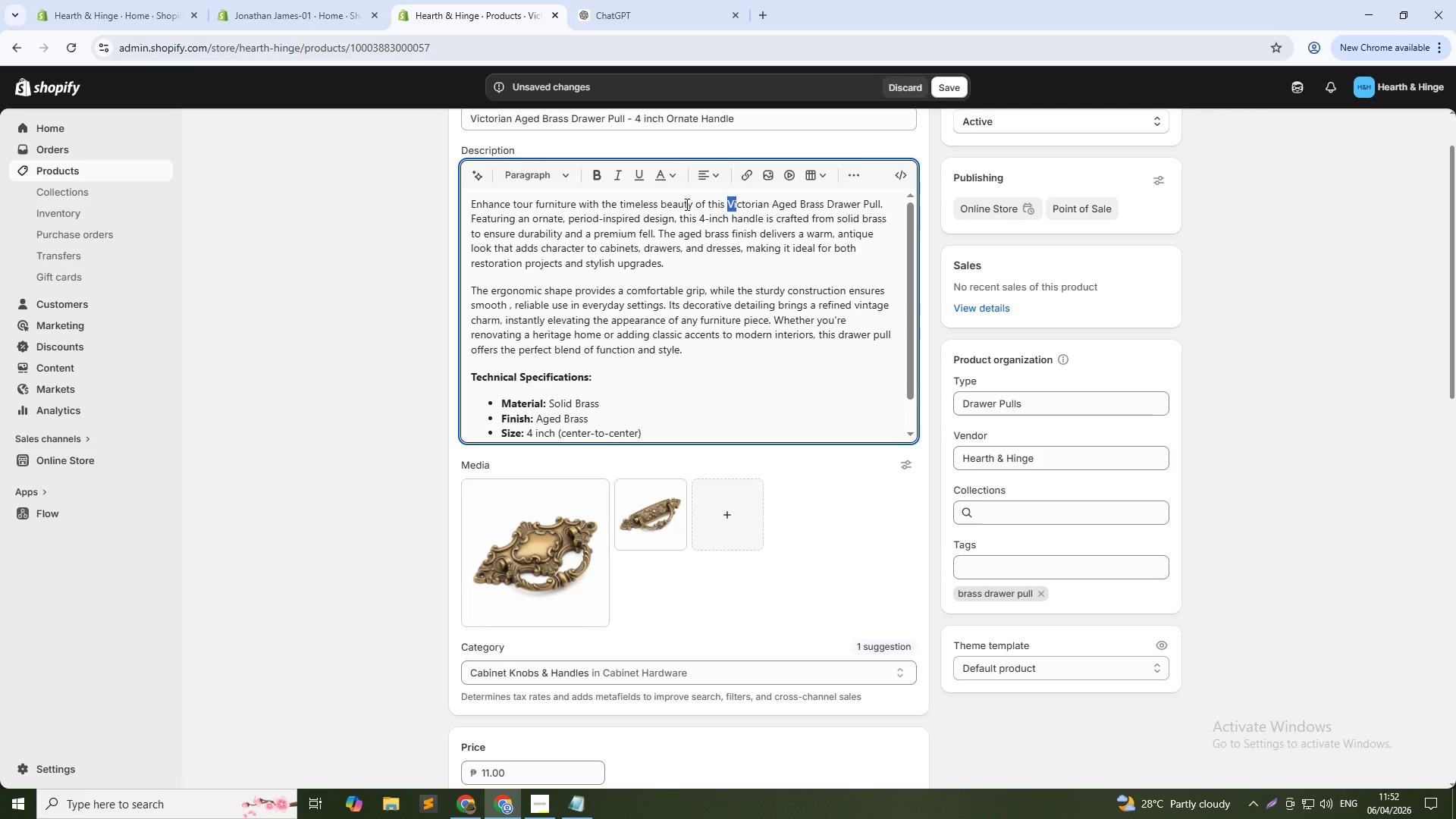 
key(Shift+ArrowRight)
 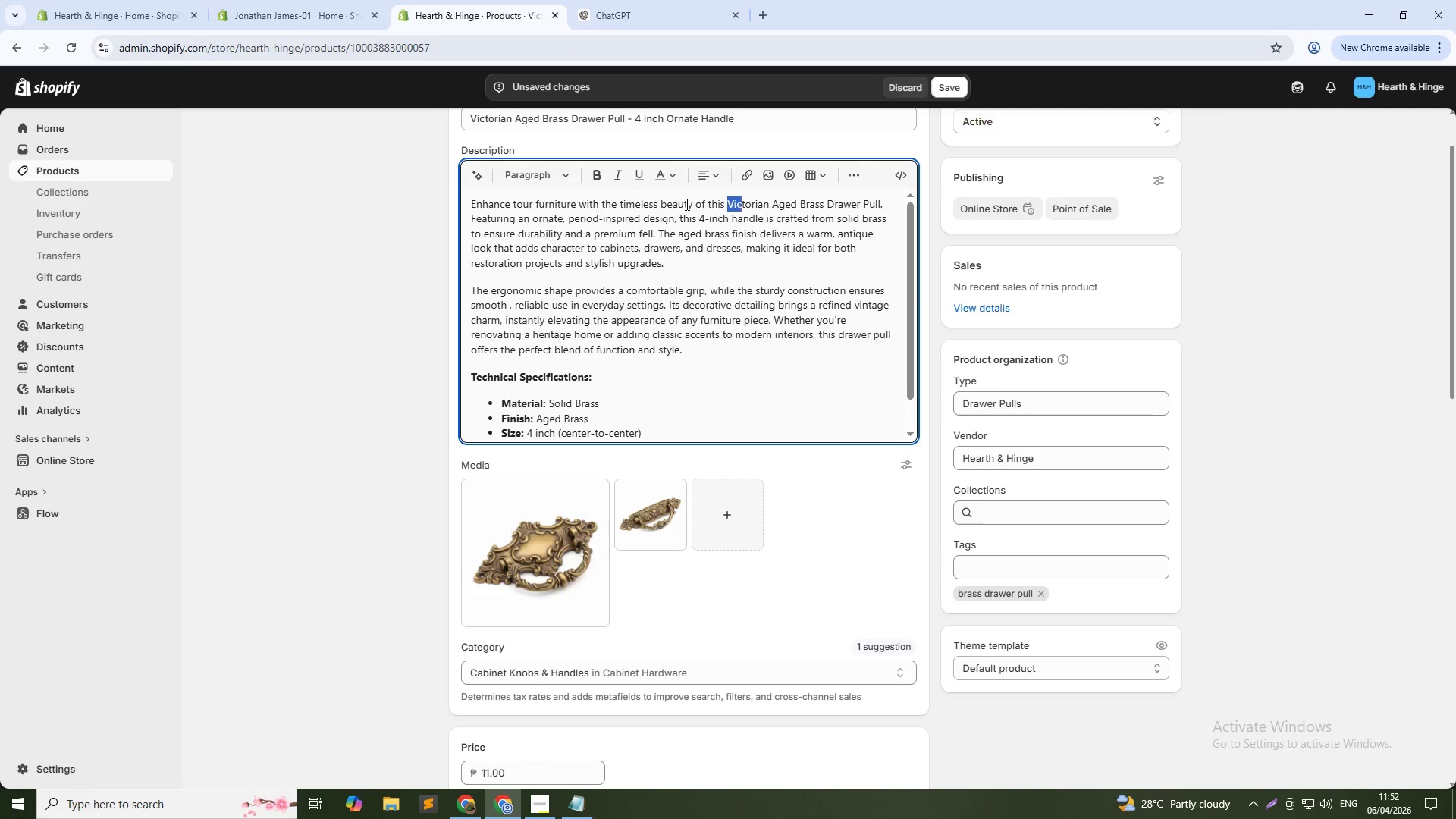 
key(Shift+ArrowRight)
 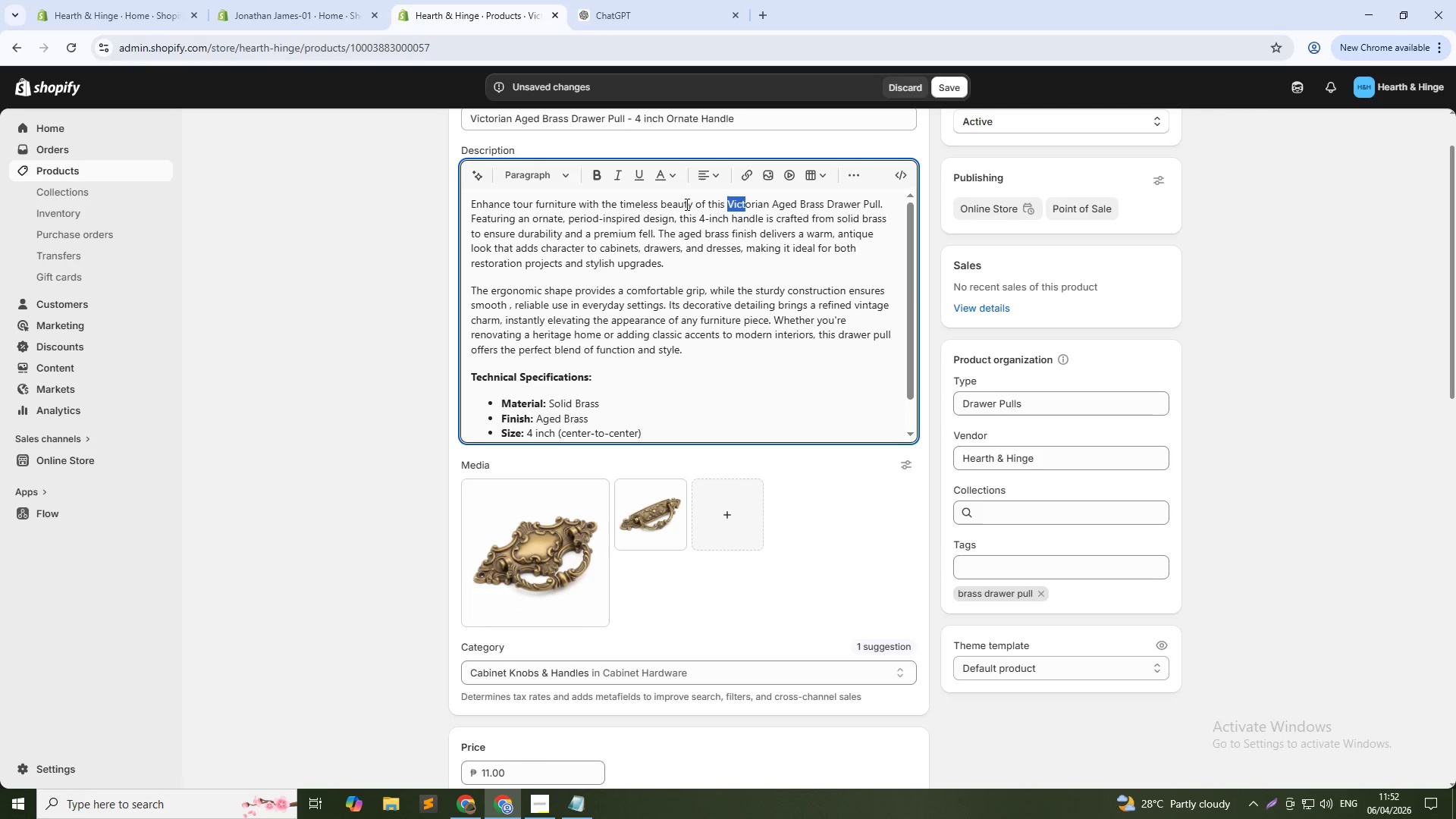 
hold_key(key=ArrowRight, duration=1.19)
 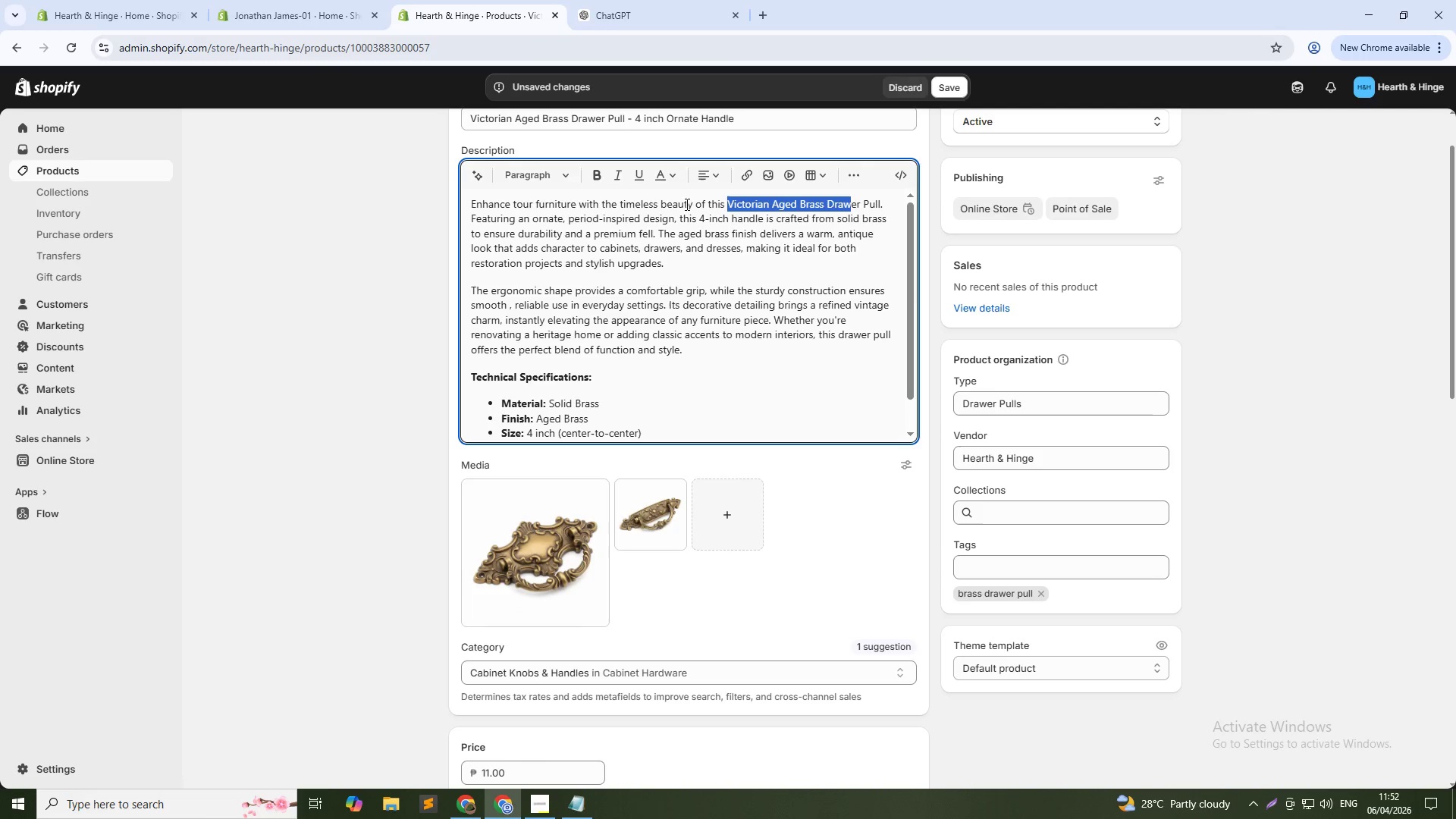 
key(Shift+ArrowRight)
 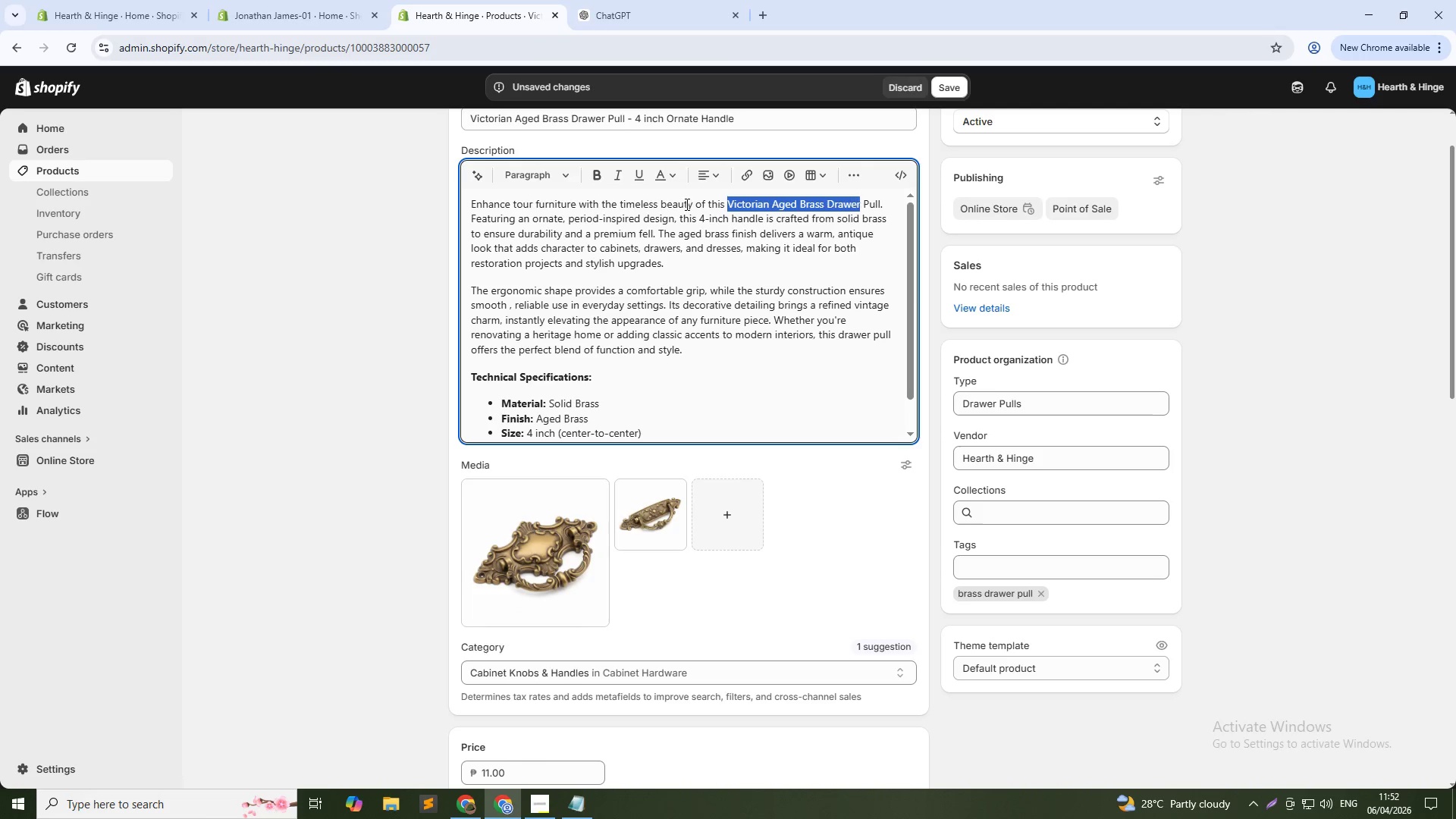 
key(Shift+ArrowRight)
 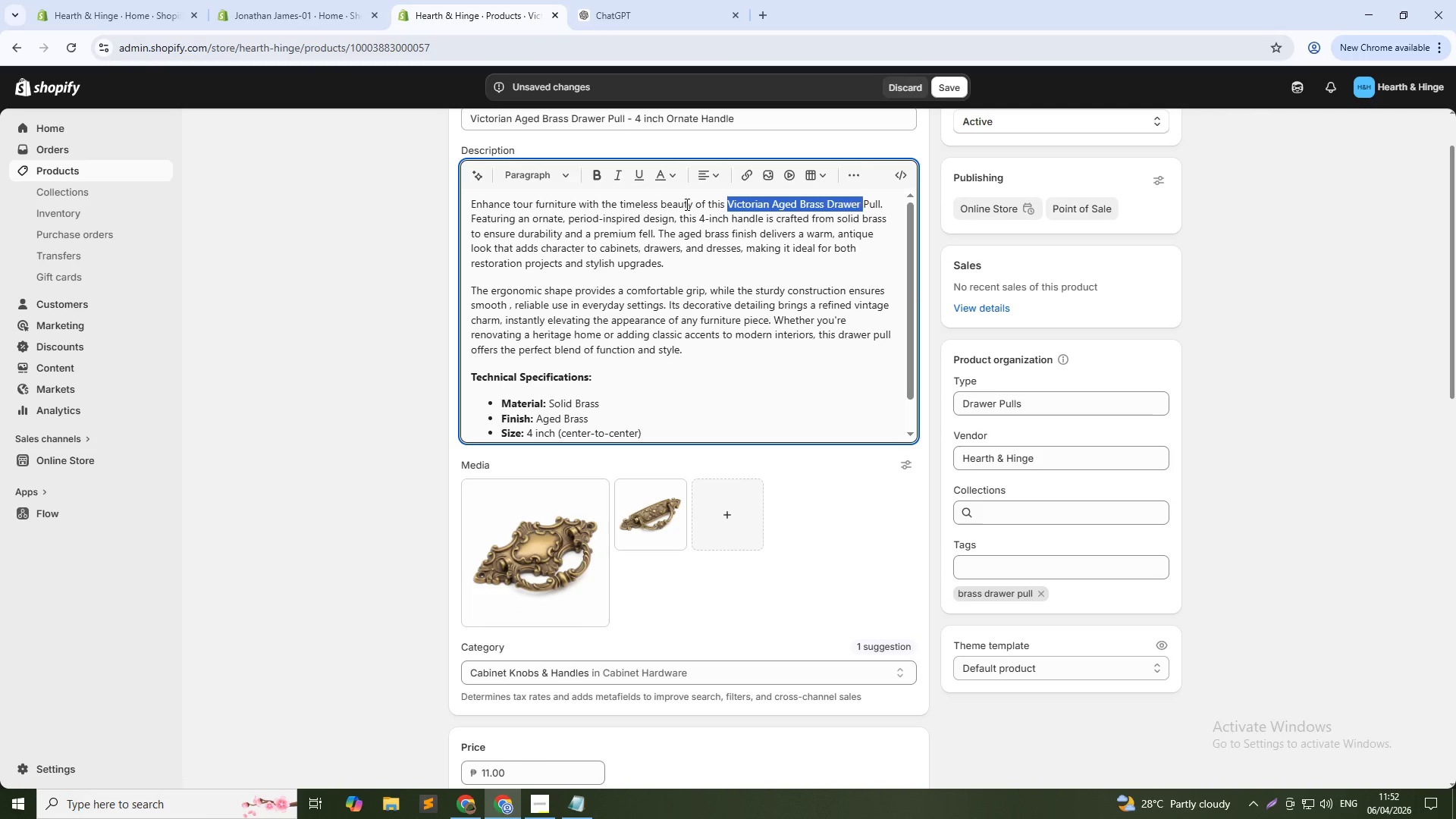 
key(Shift+ArrowRight)
 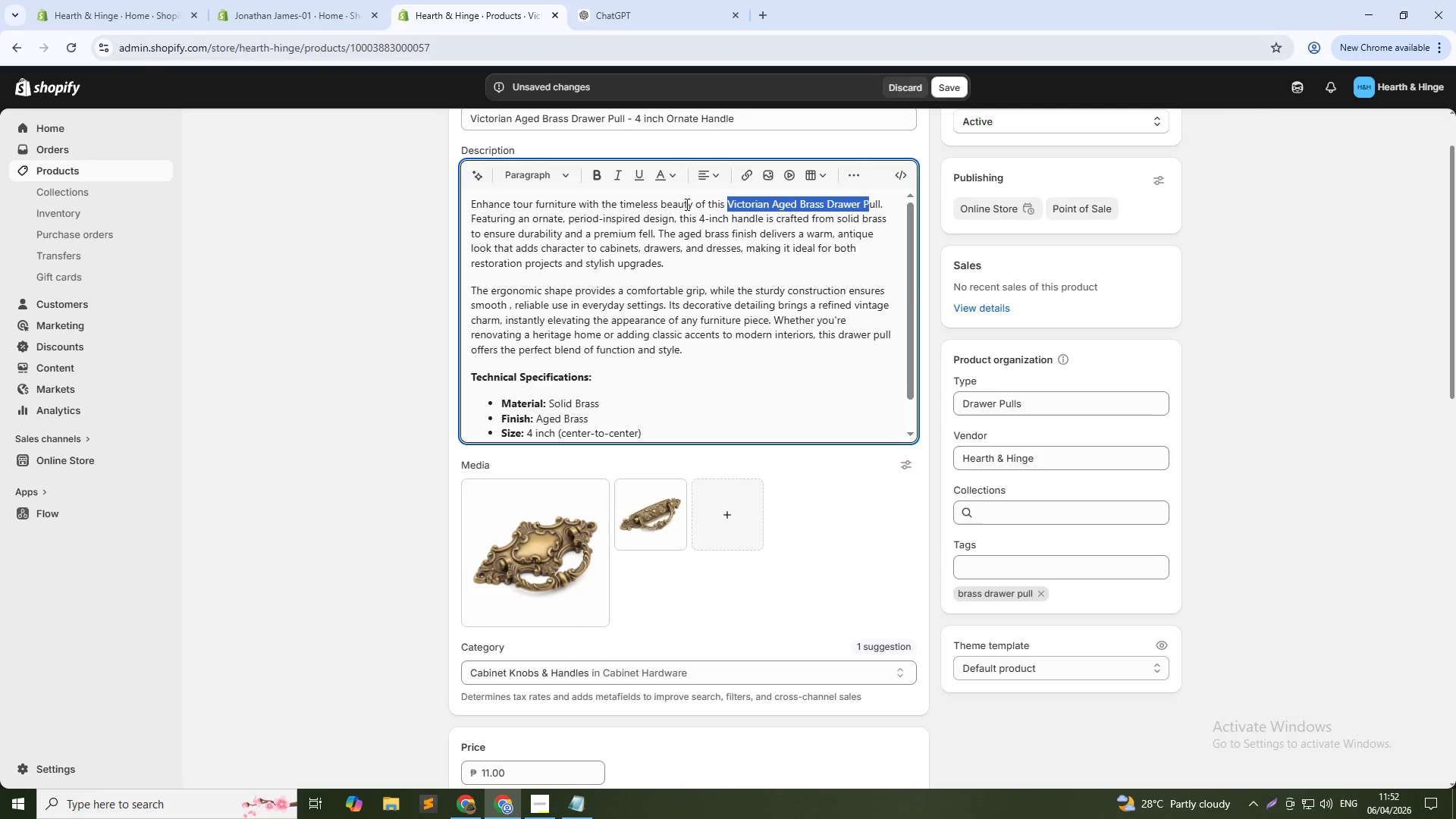 
key(Shift+ArrowRight)
 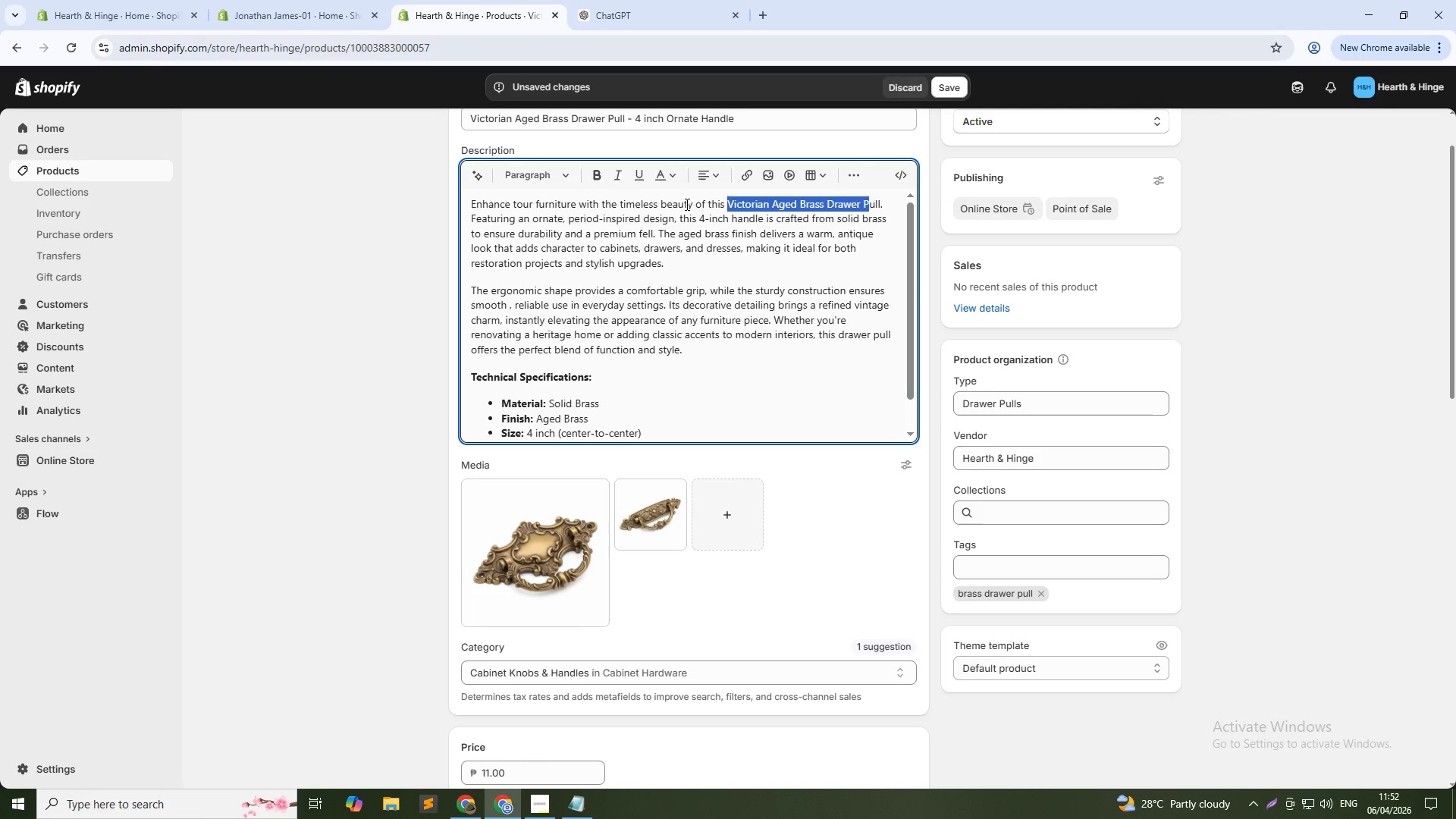 
key(Shift+ArrowRight)
 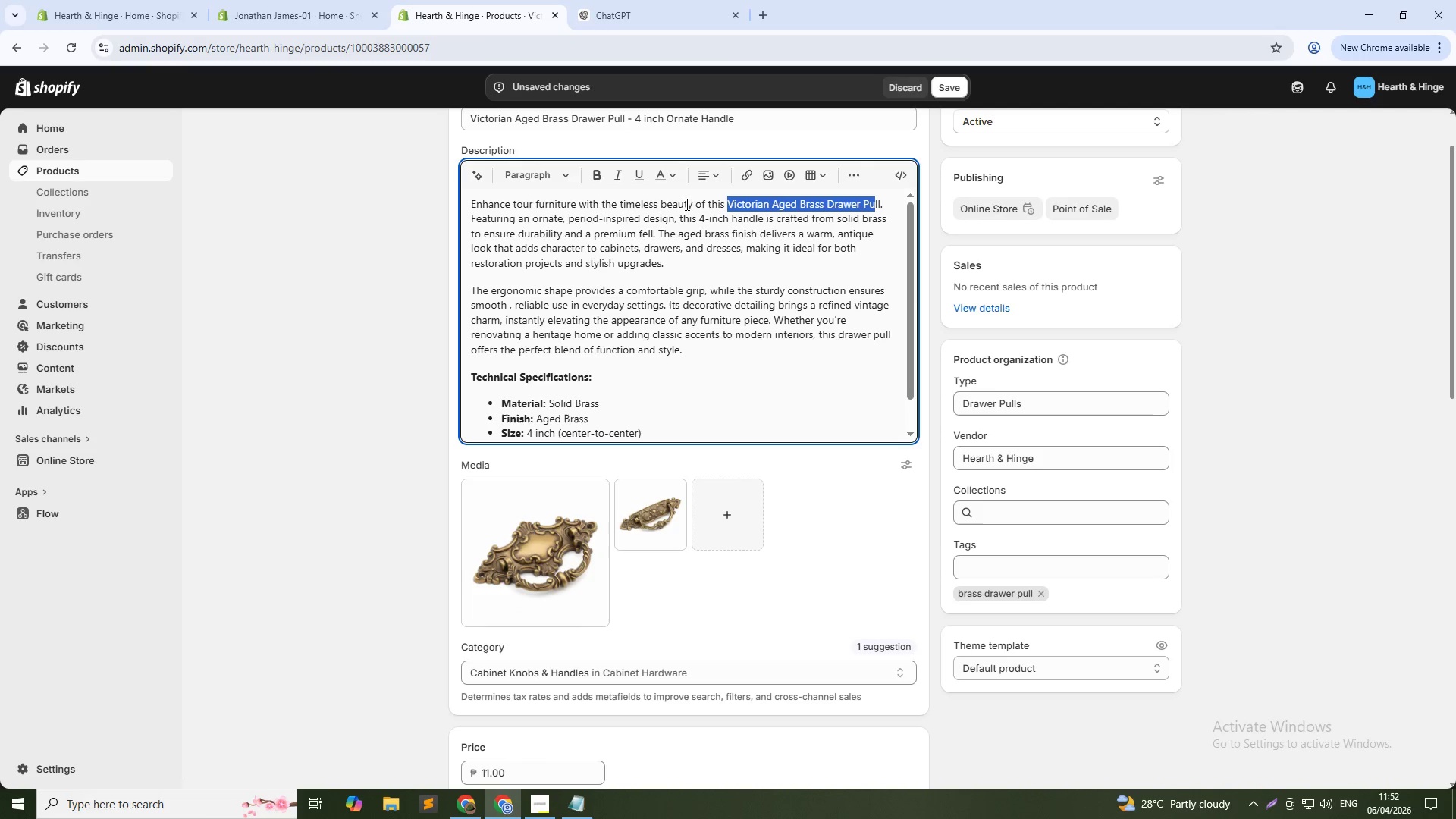 
key(Shift+ArrowRight)
 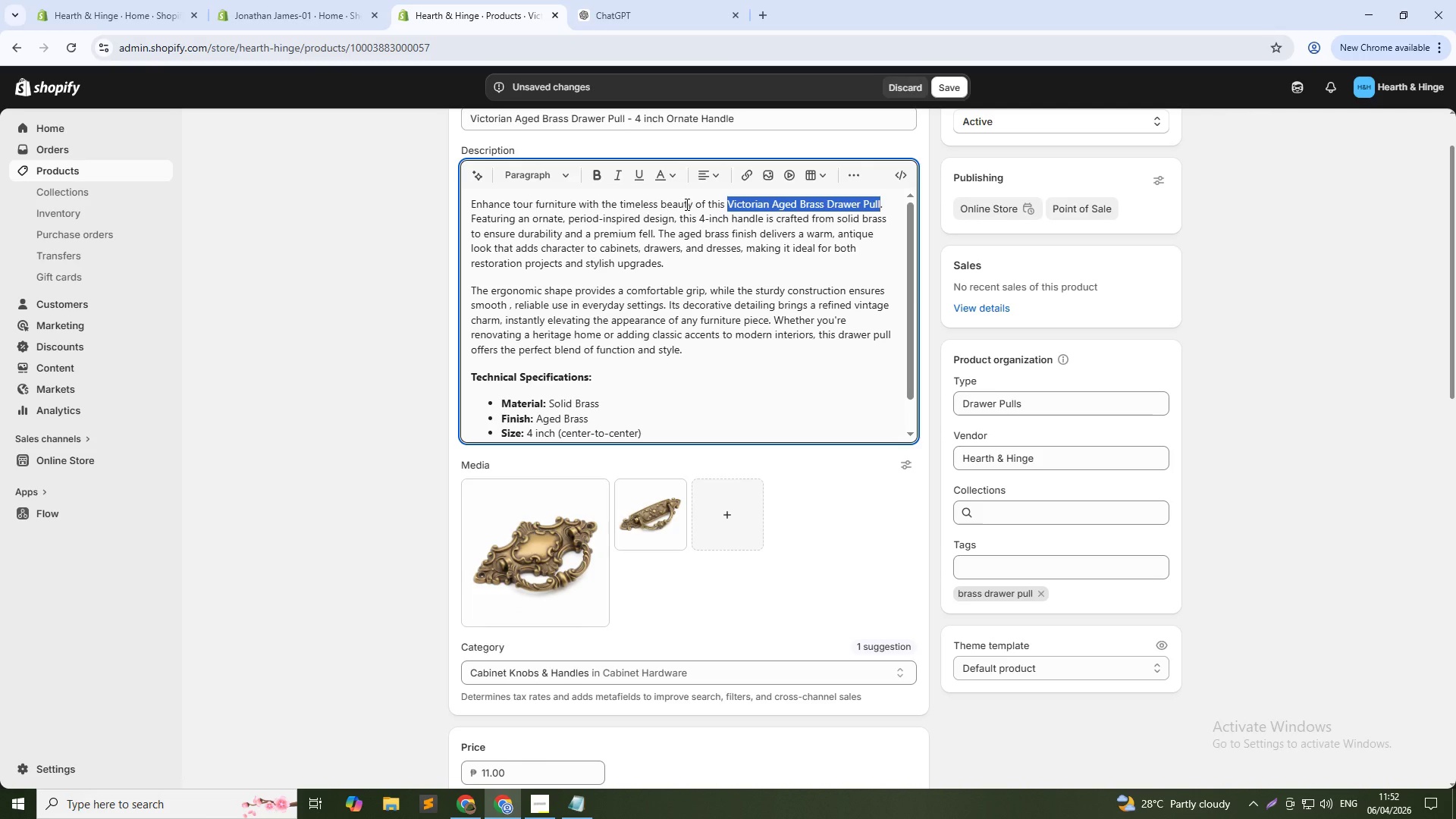 
key(Shift+ArrowRight)
 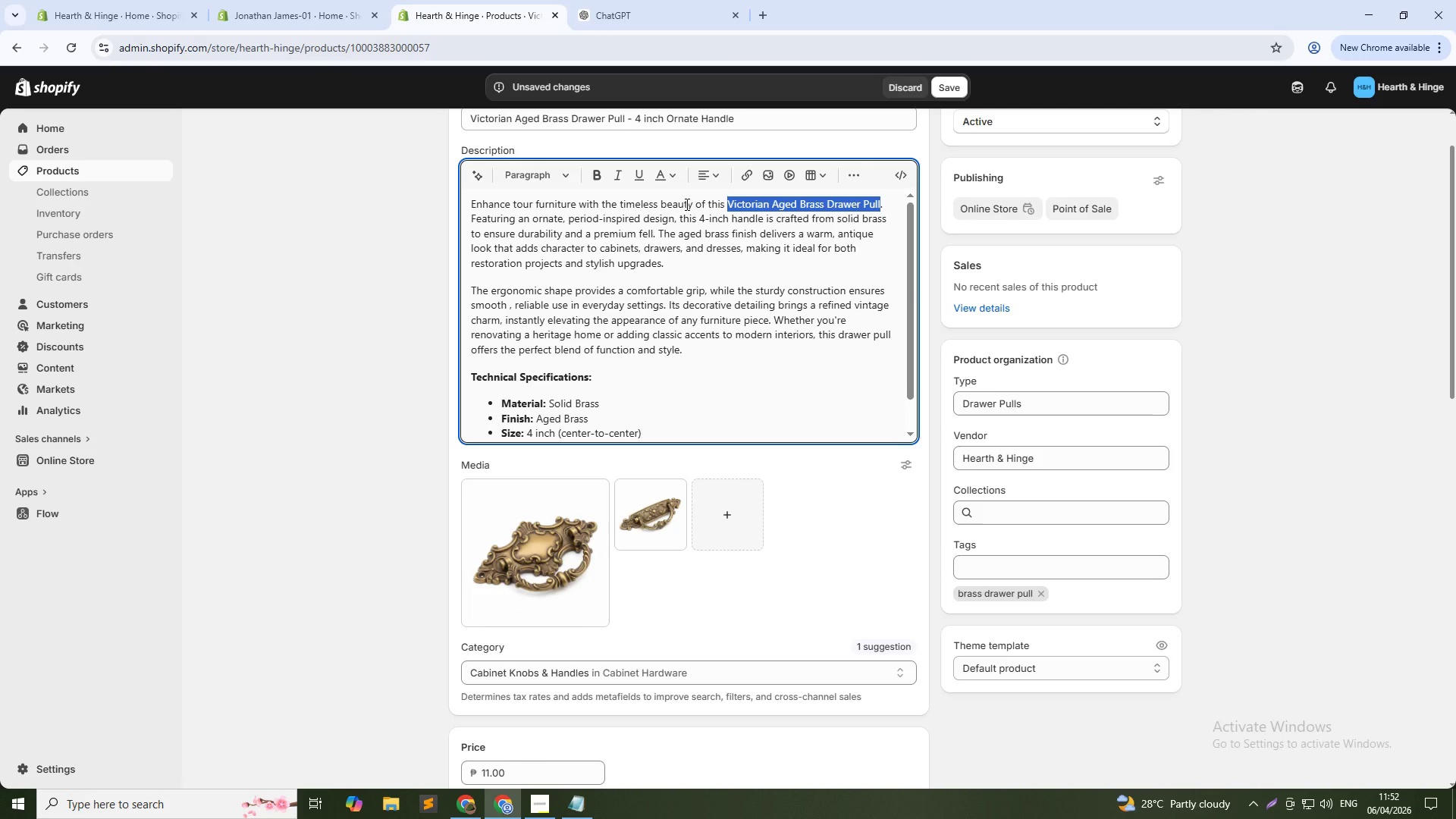 
key(Control+B)
 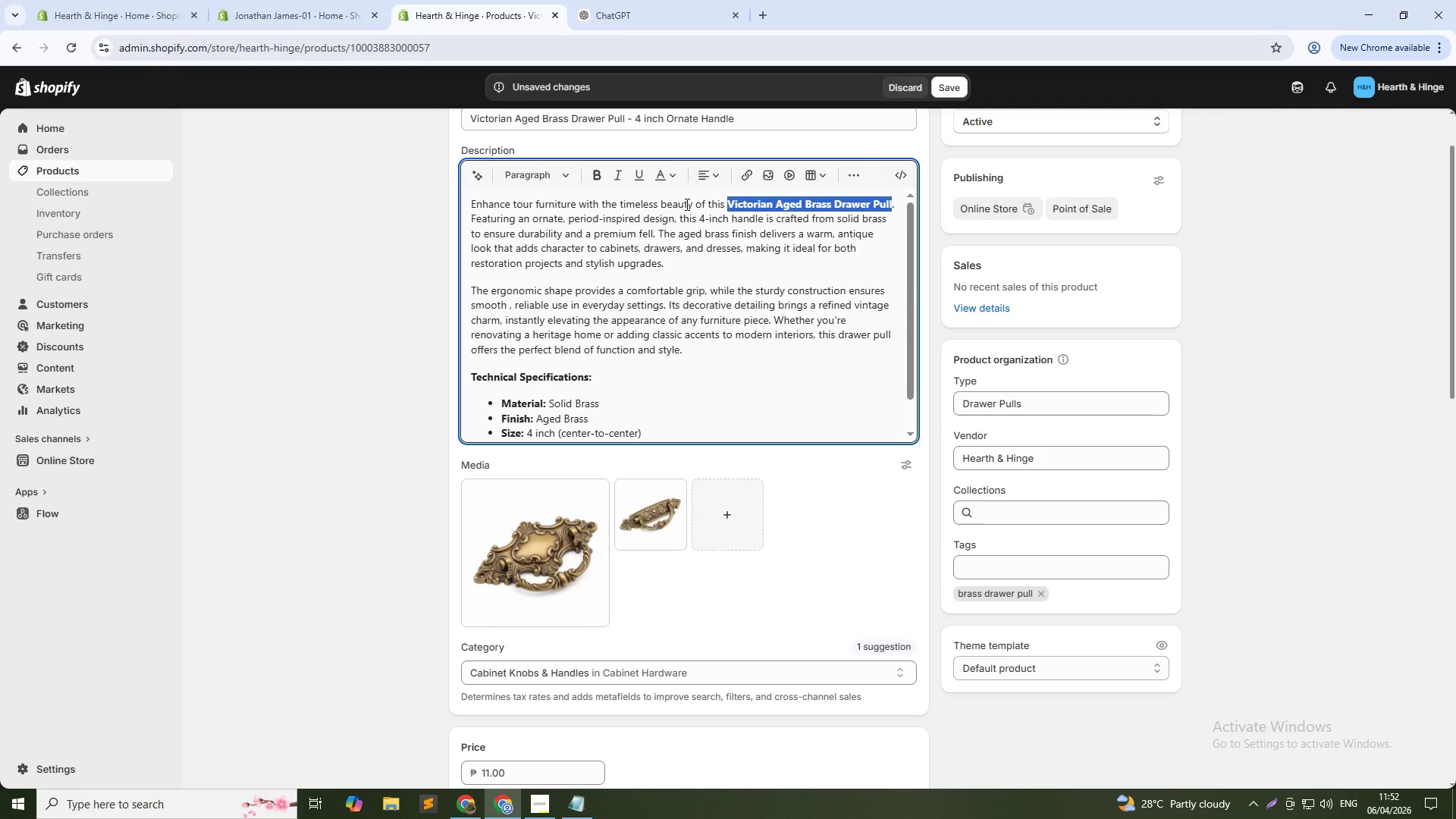 
key(ArrowDown)
 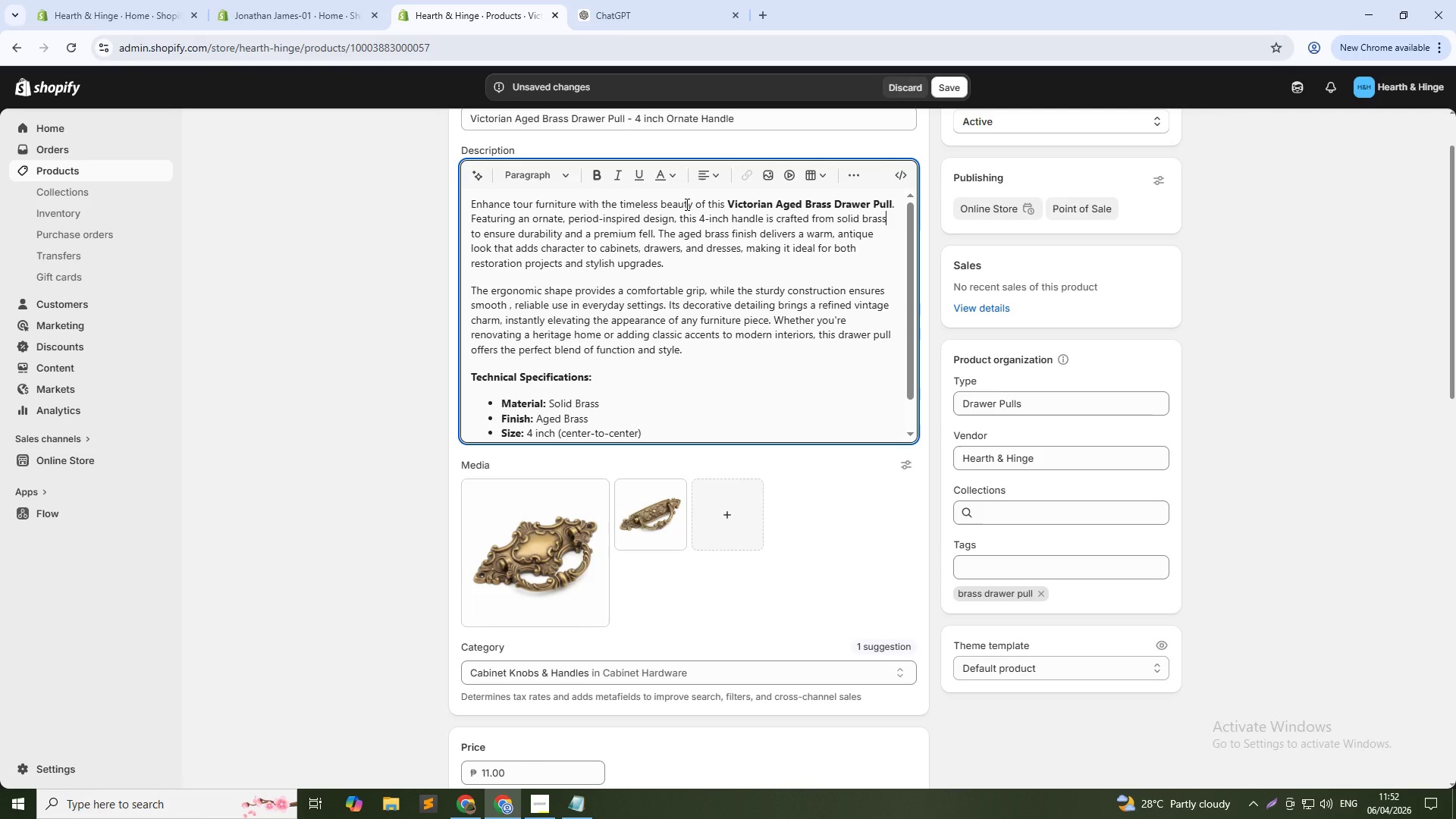 
hold_key(key=ArrowDown, duration=0.31)
 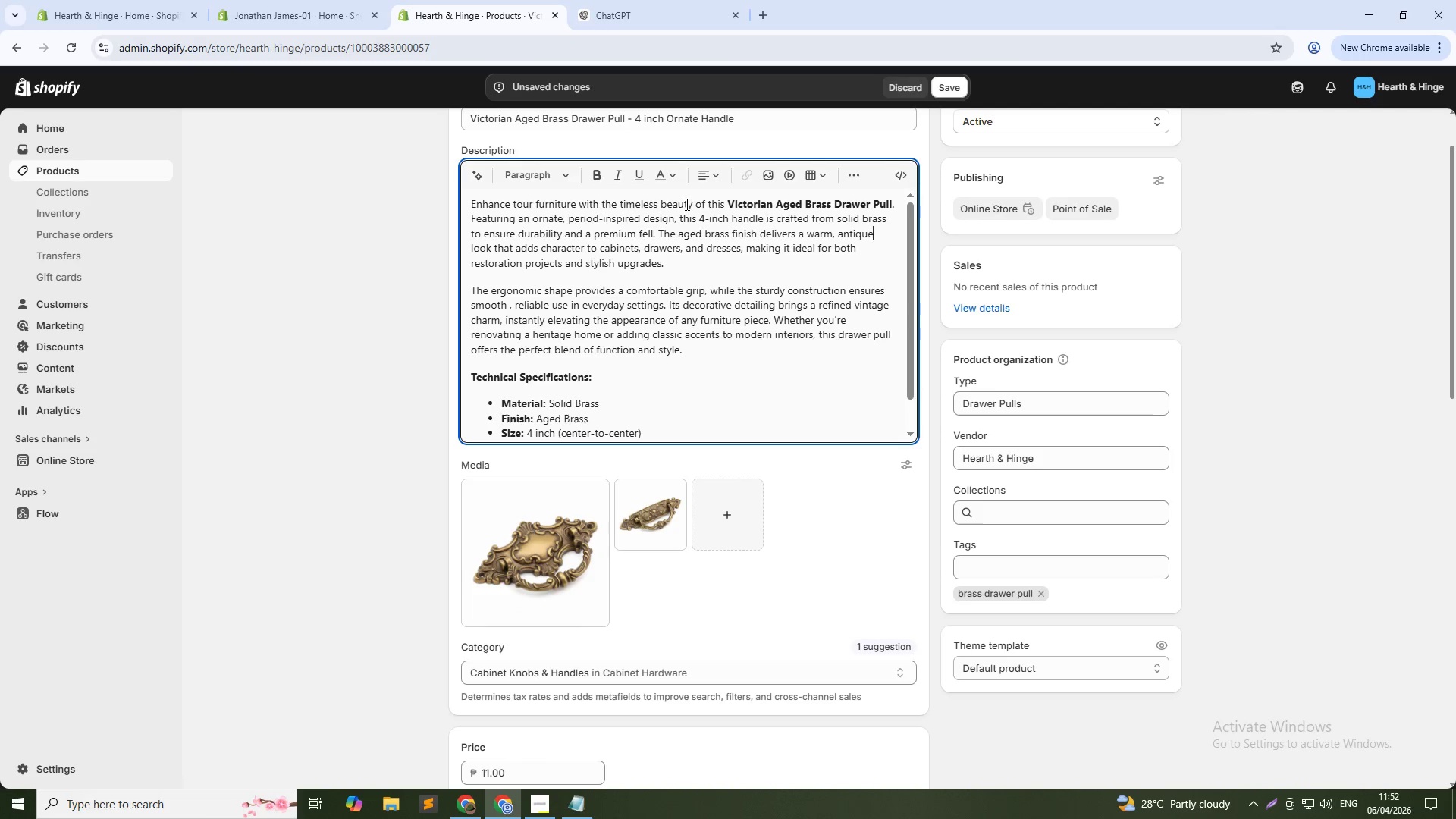 
wait(13.14)
 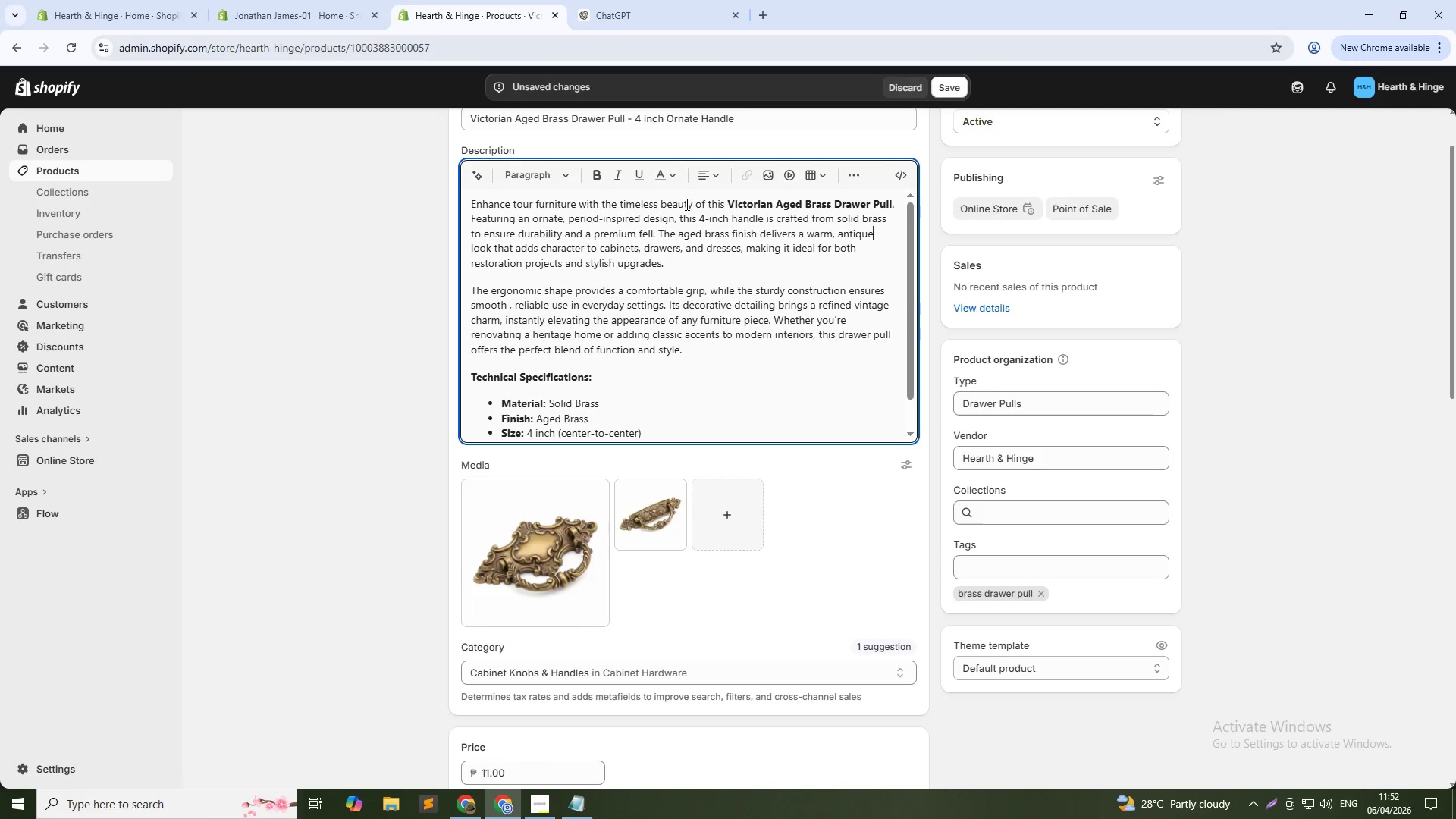 
scroll: coordinate [686, 204], scroll_direction: up, amount: 1.0
 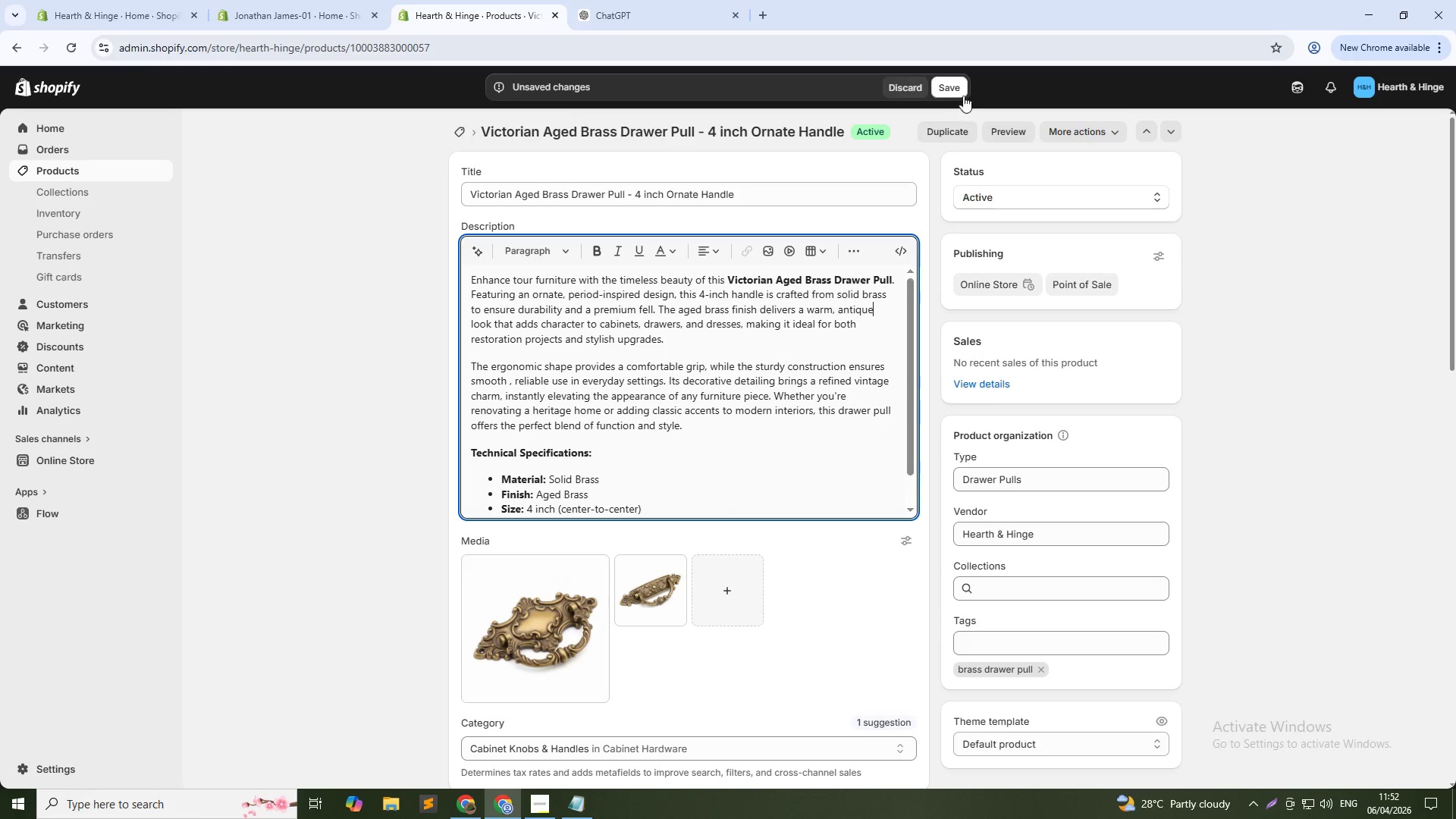 
left_click([946, 91])
 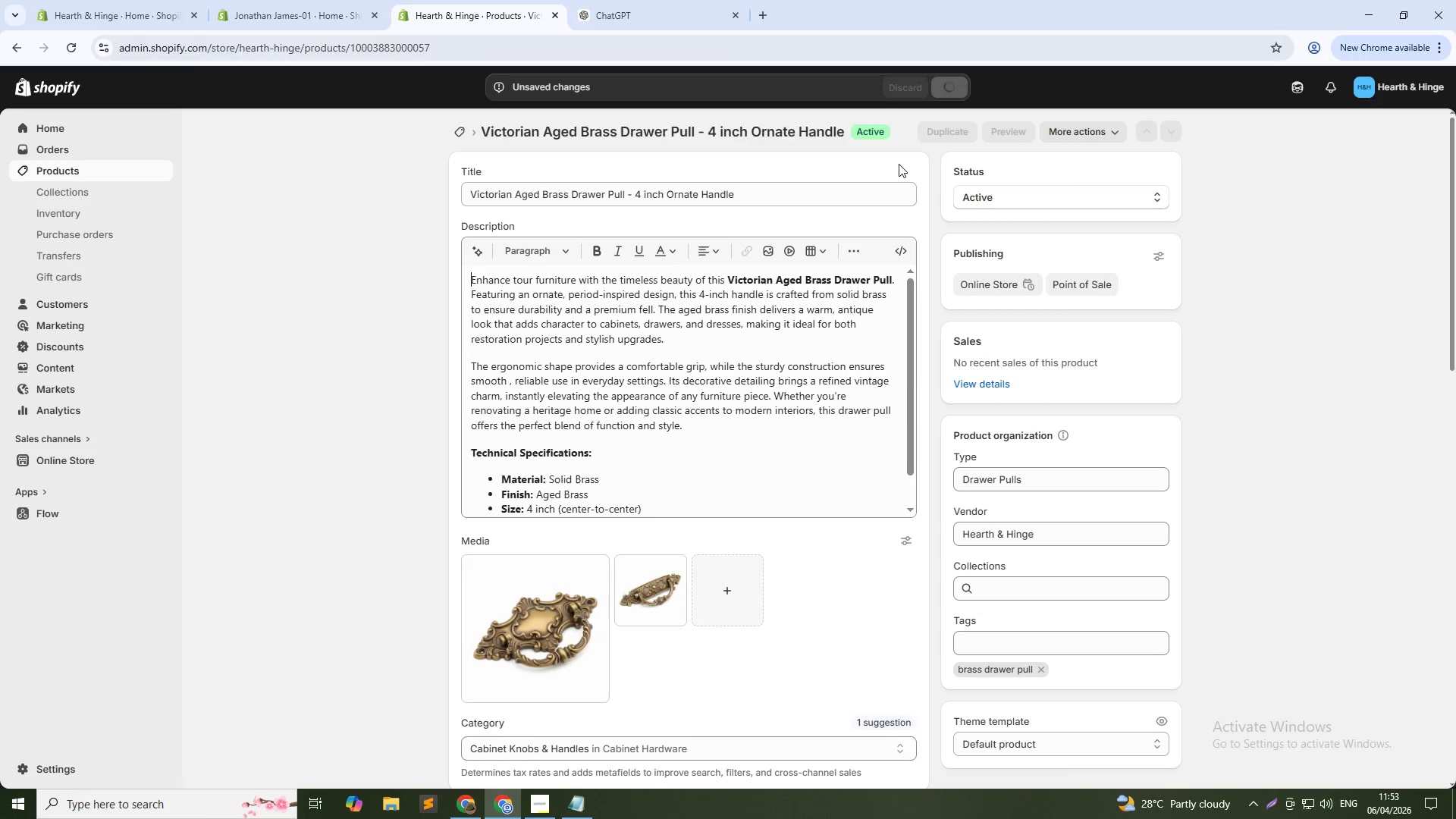 
wait(9.27)
 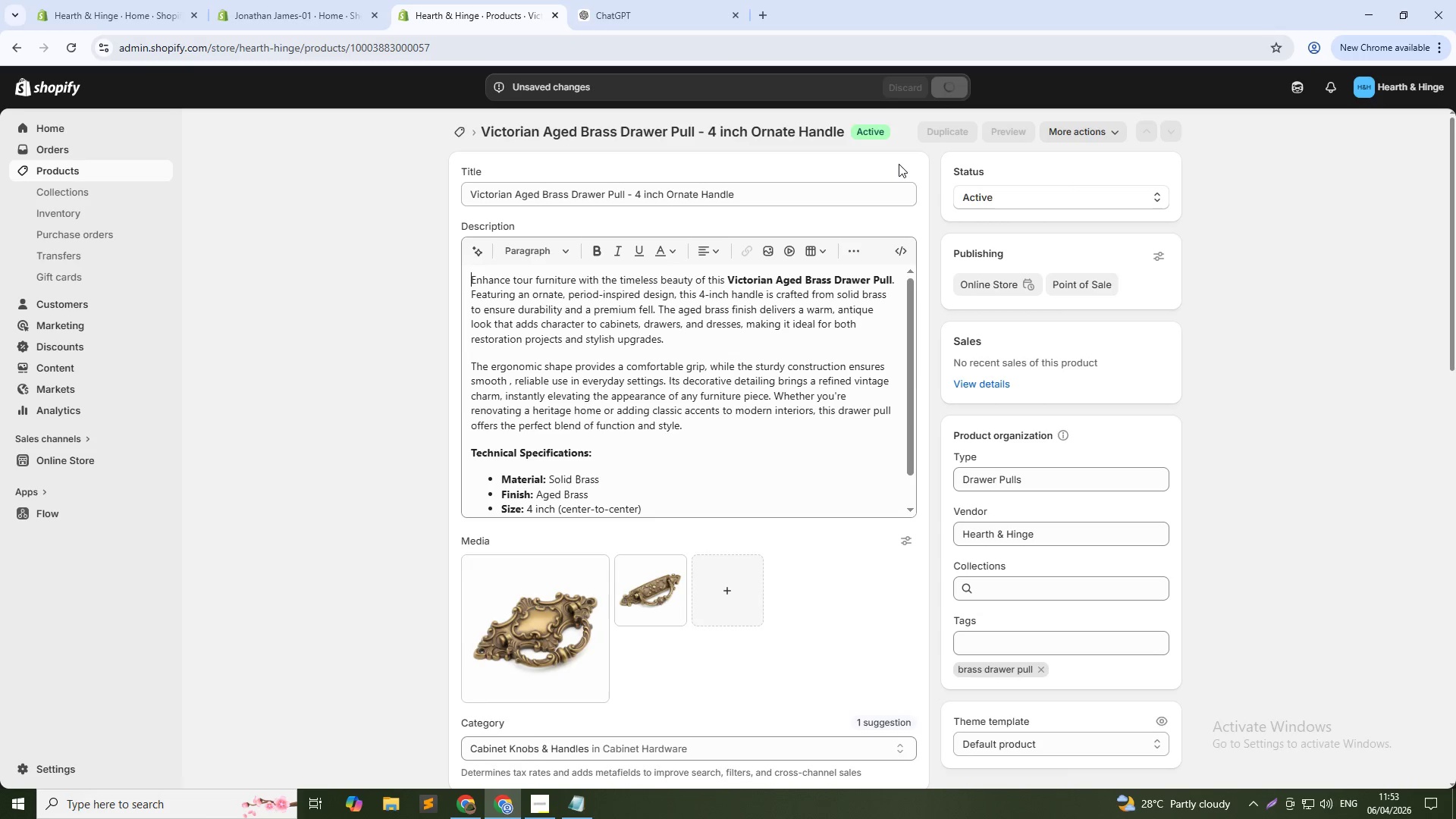 
left_click([454, 130])
 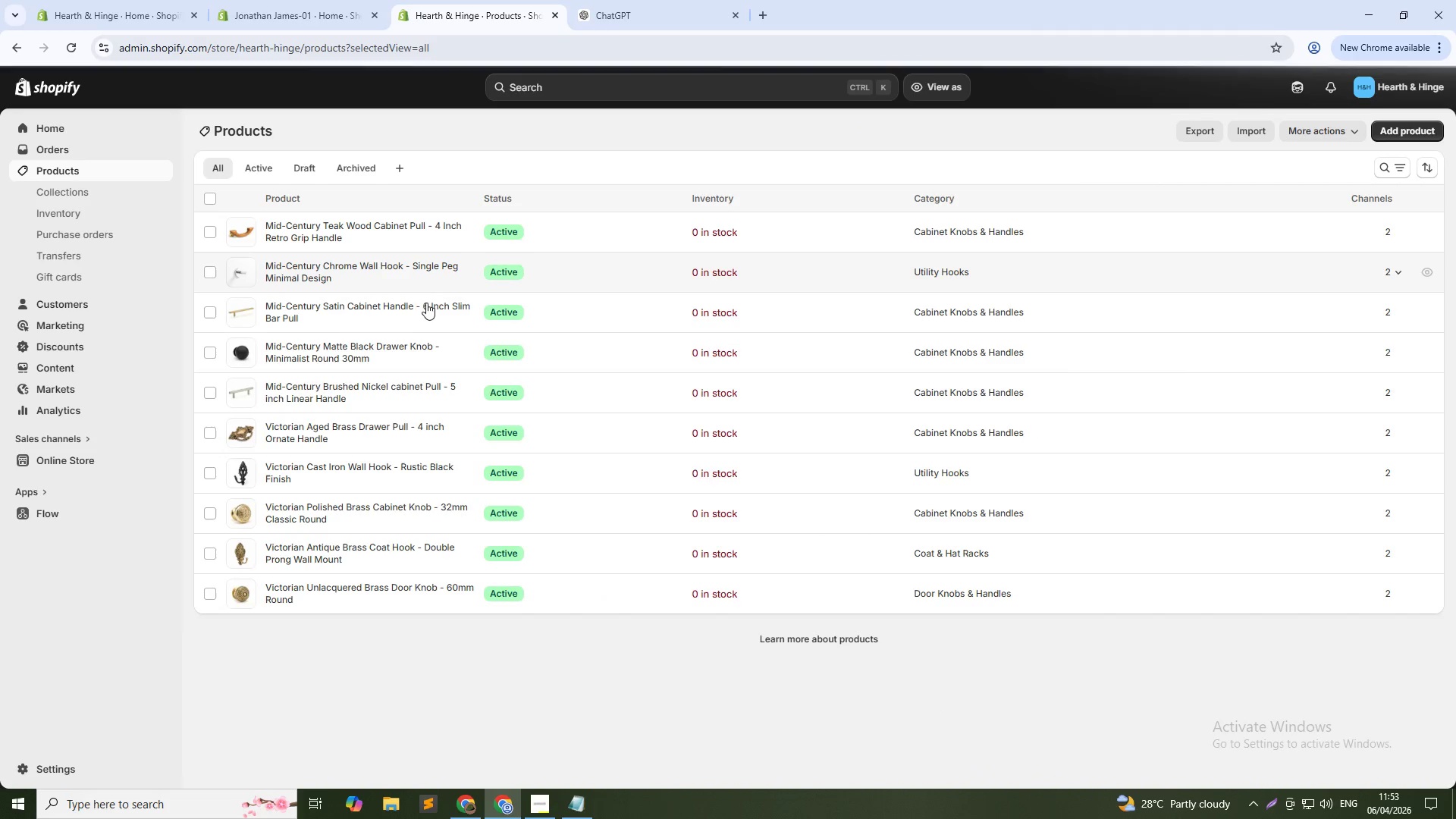 
left_click([348, 475])
 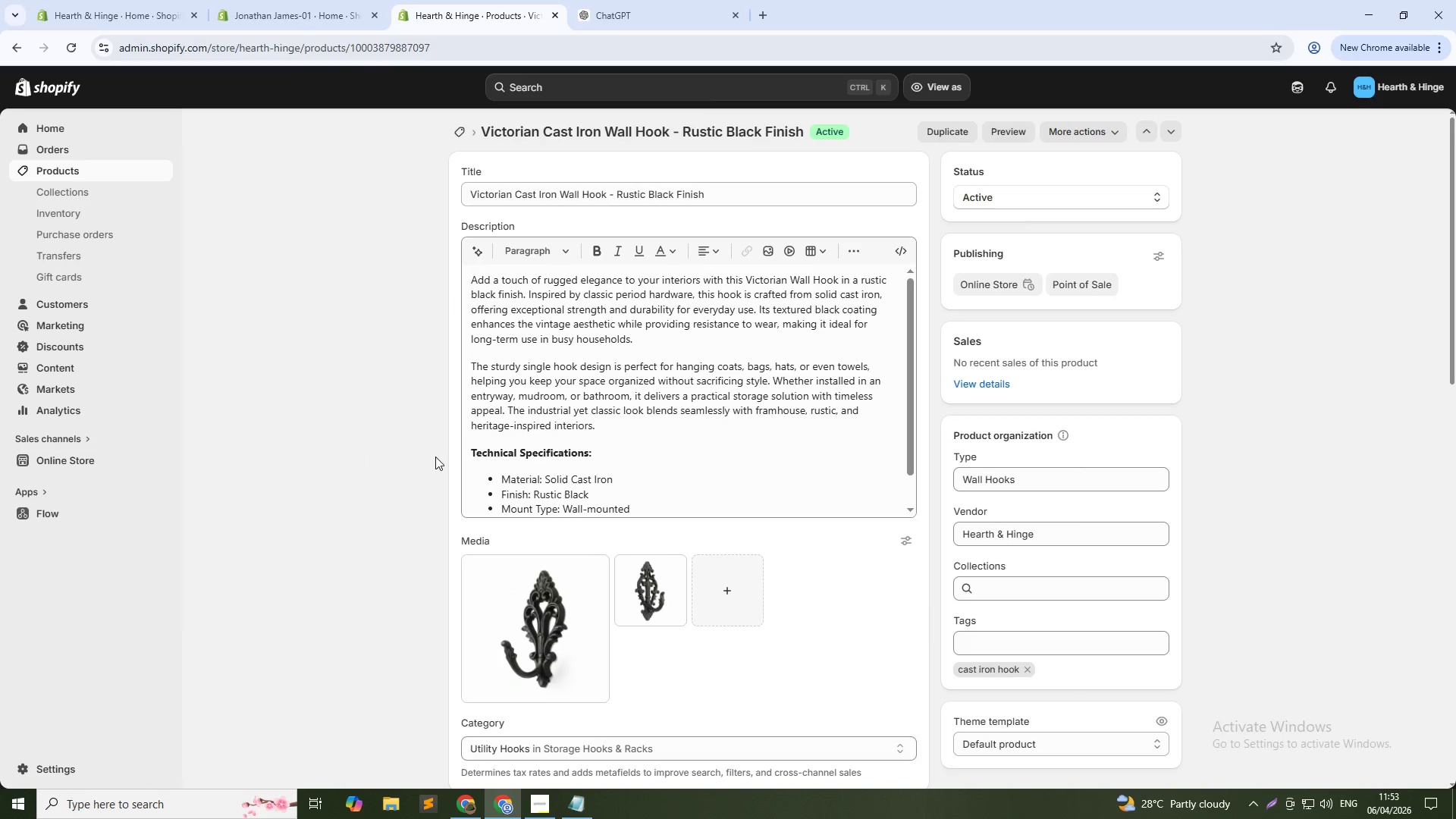 
wait(5.78)
 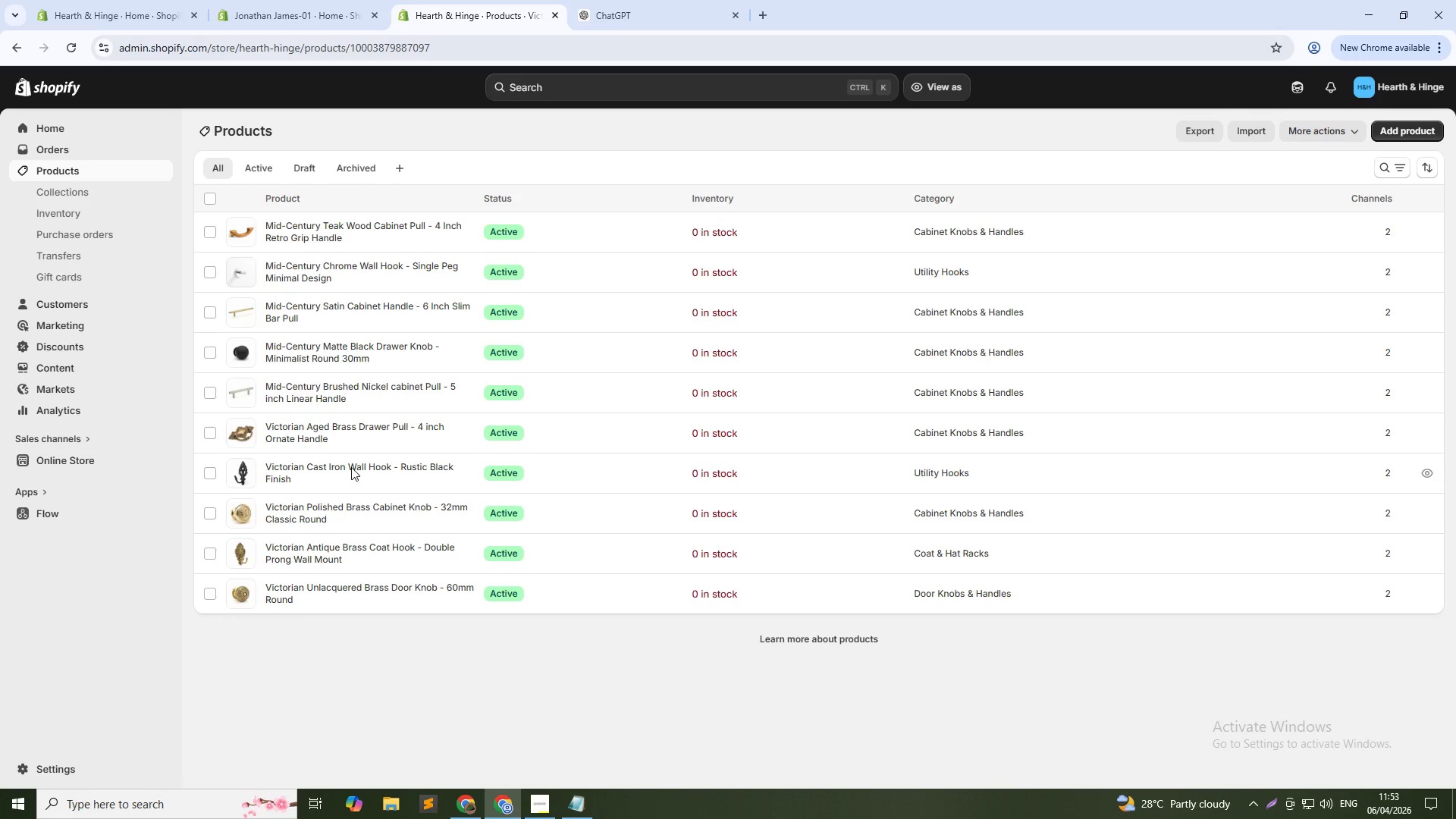 
scroll: coordinate [708, 315], scroll_direction: up, amount: 2.0
 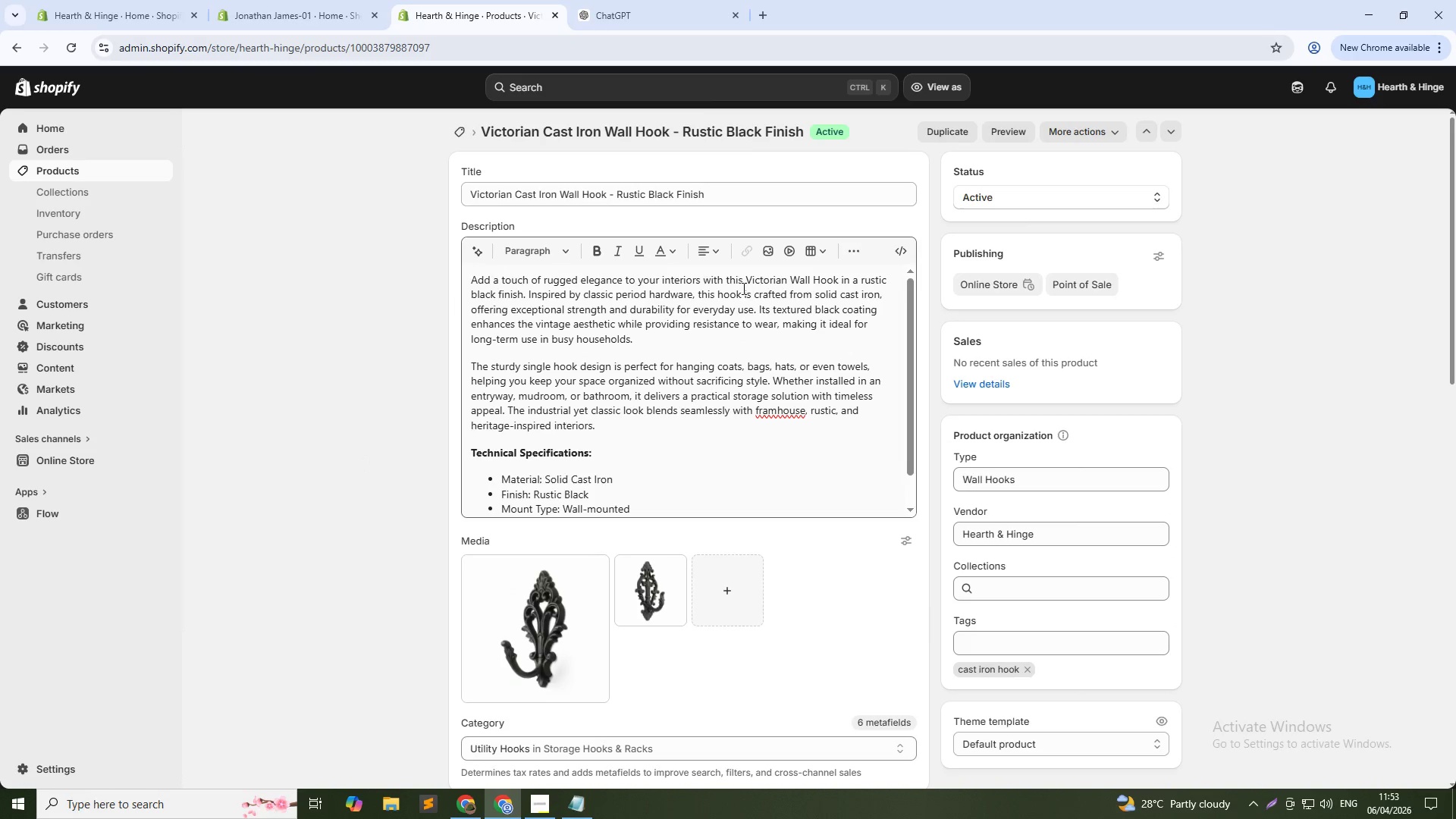 
left_click([742, 288])
 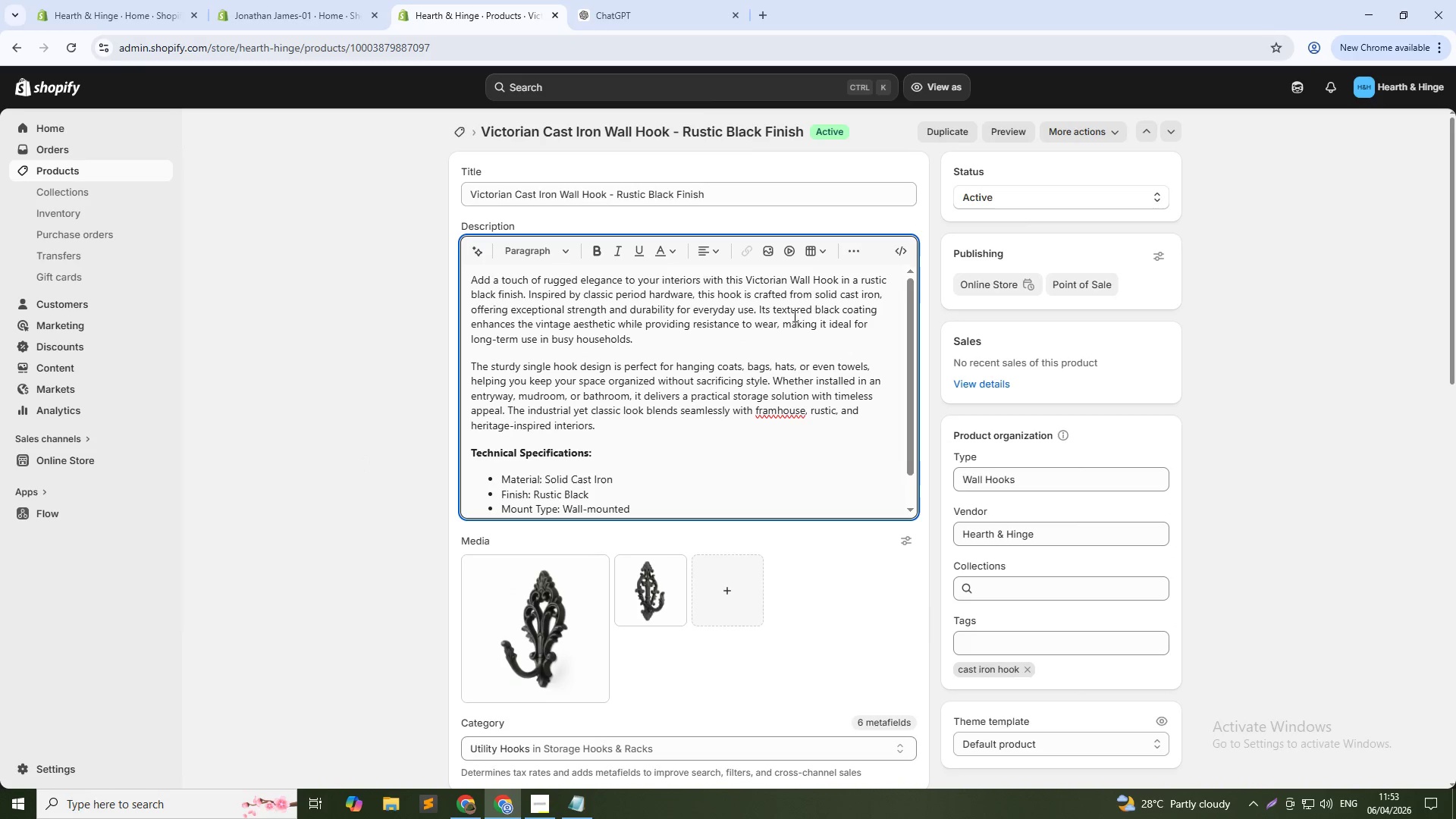 
key(ArrowUp)
 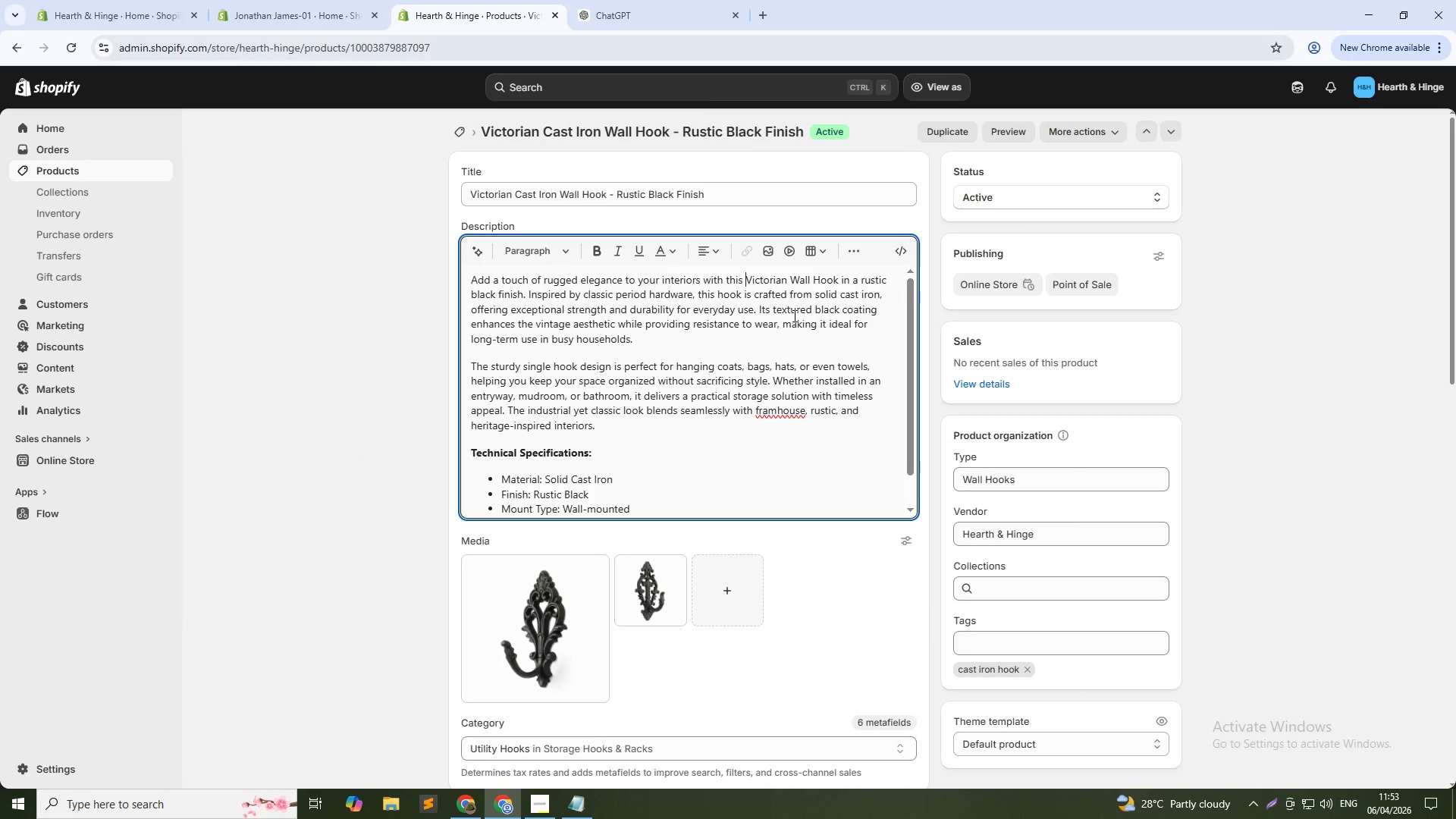 
key(ArrowRight)
 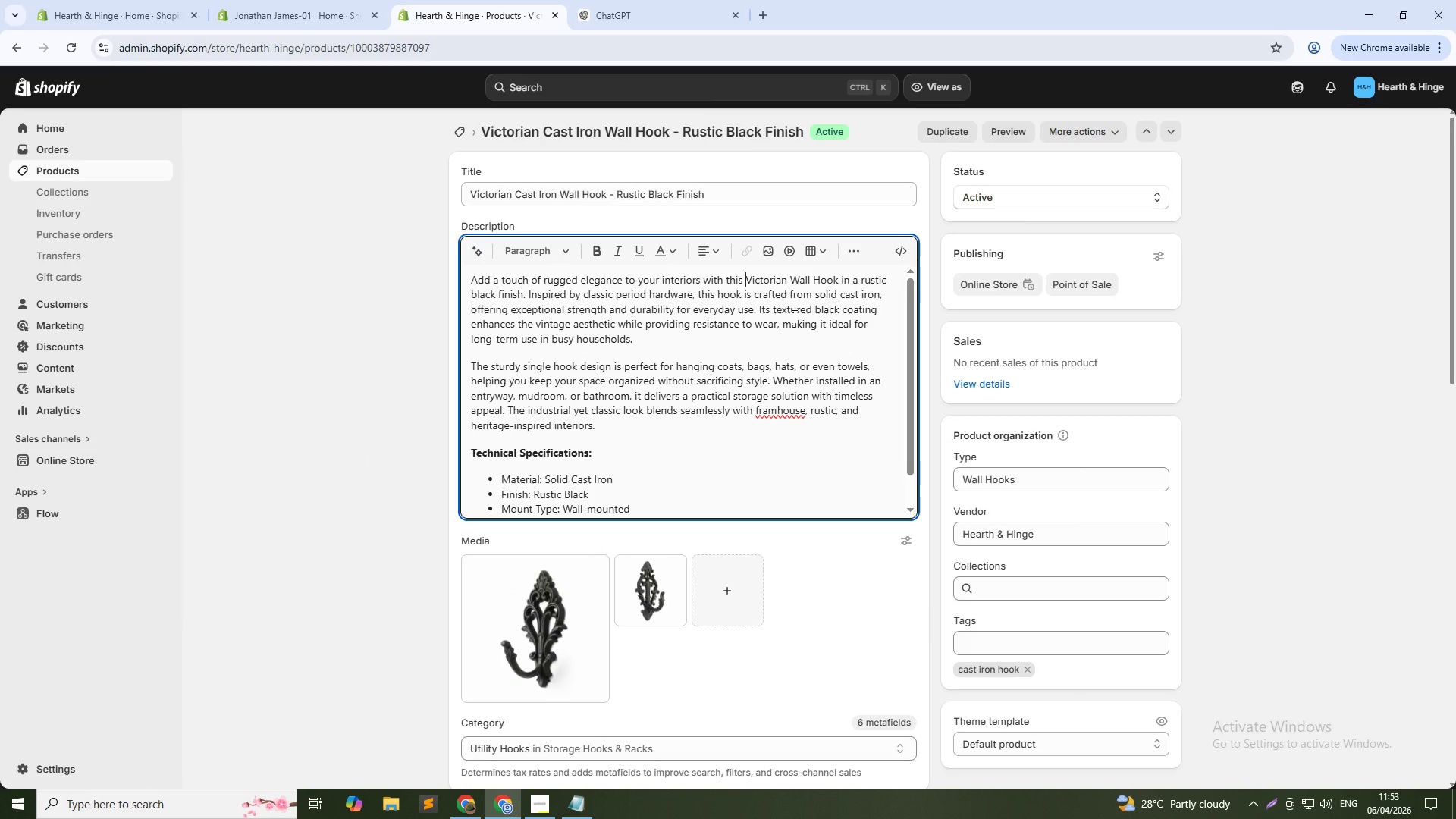 
key(Control+Shift+ArrowRight)
 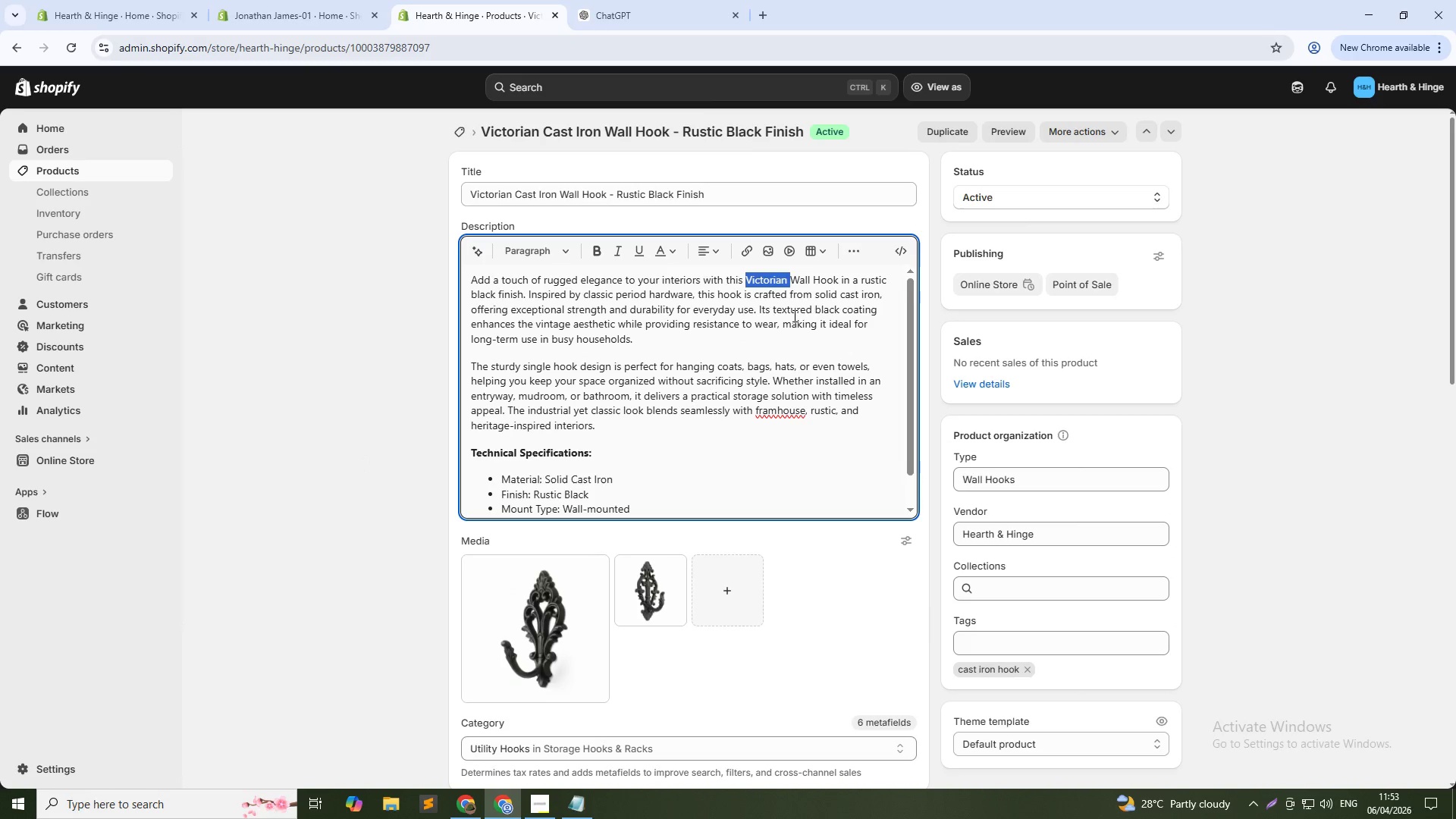 
key(Shift+ArrowRight)
 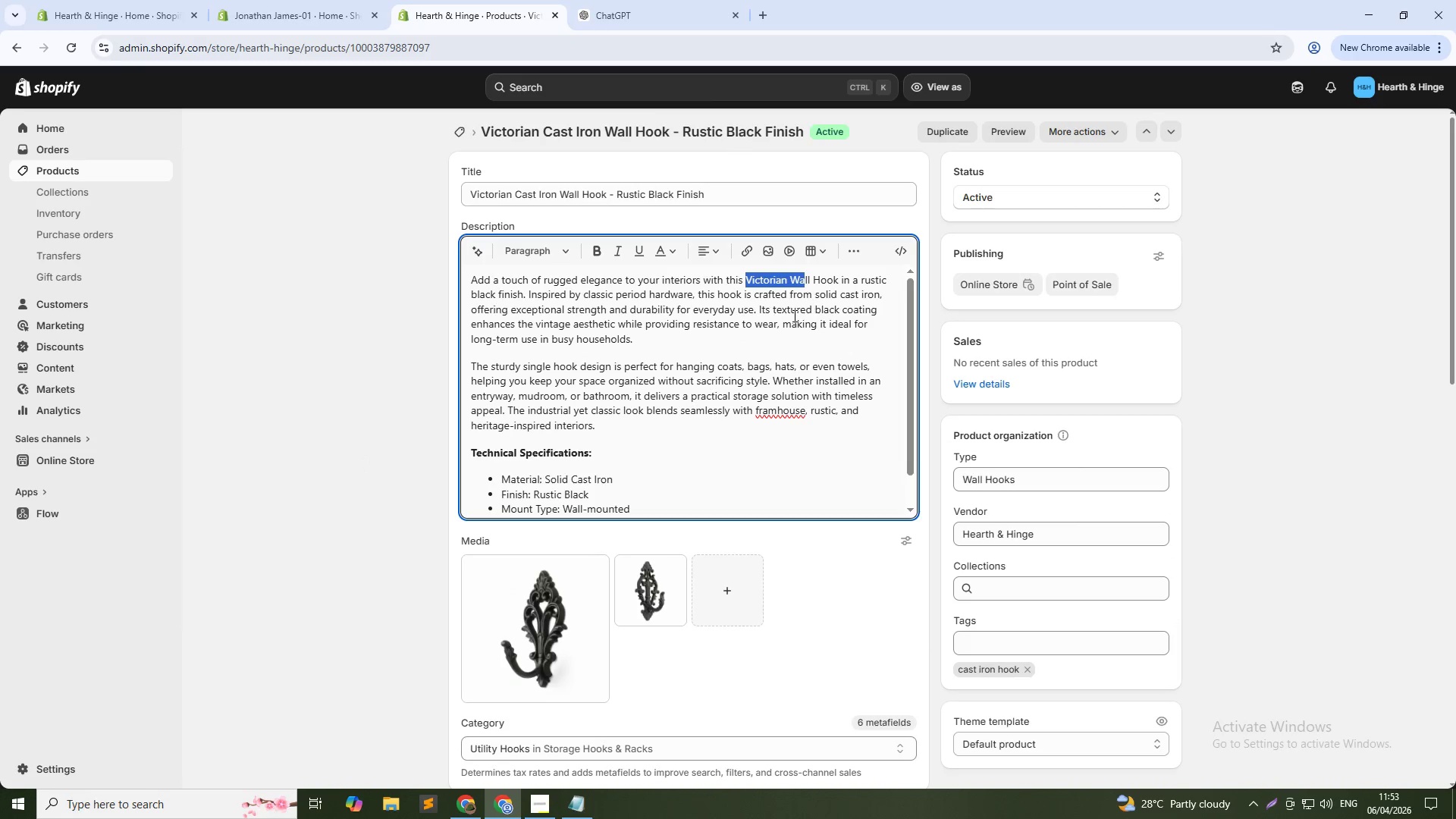 
key(Shift+ArrowRight)
 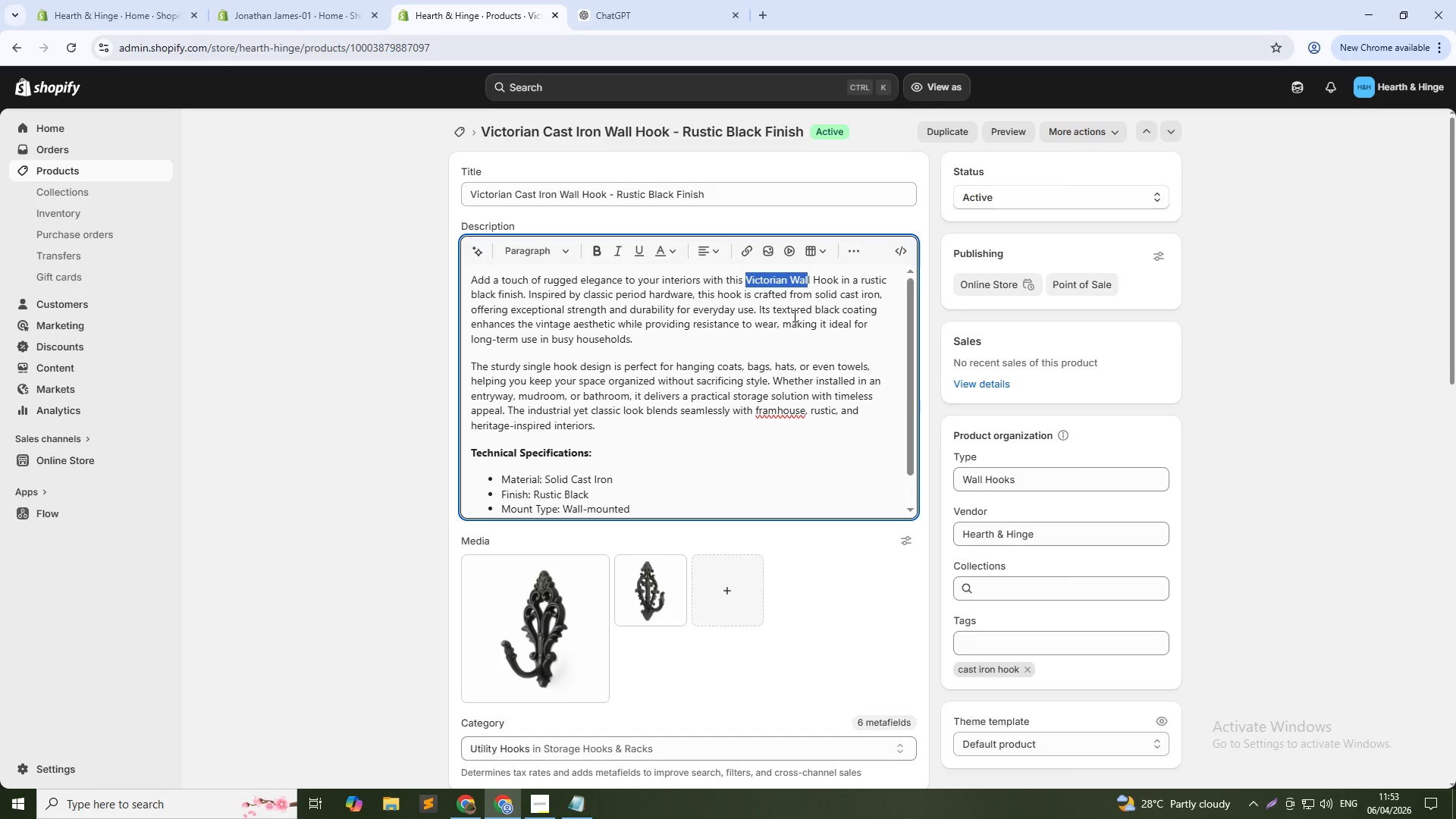 
key(Shift+ArrowRight)
 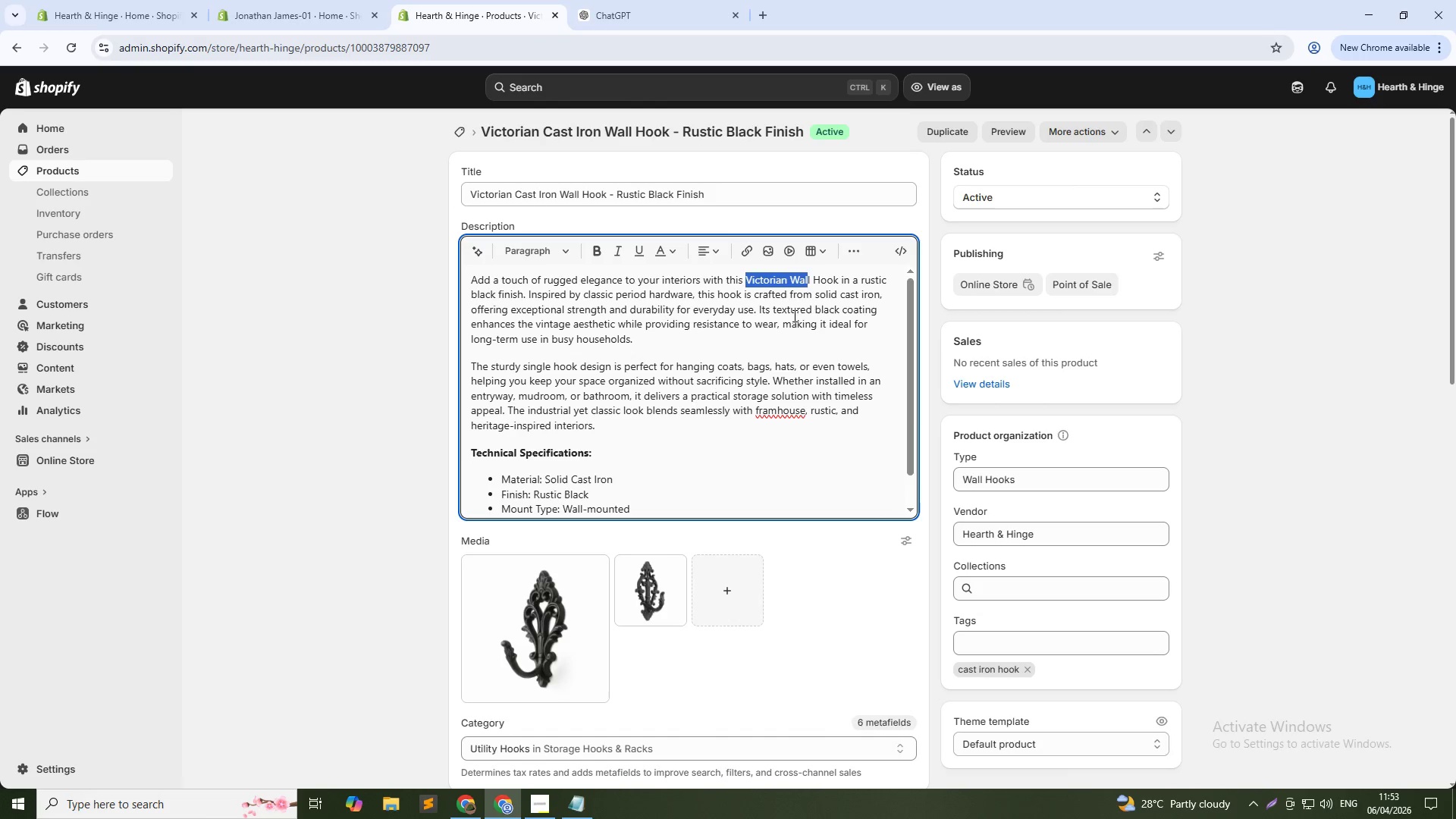 
key(Shift+ArrowRight)
 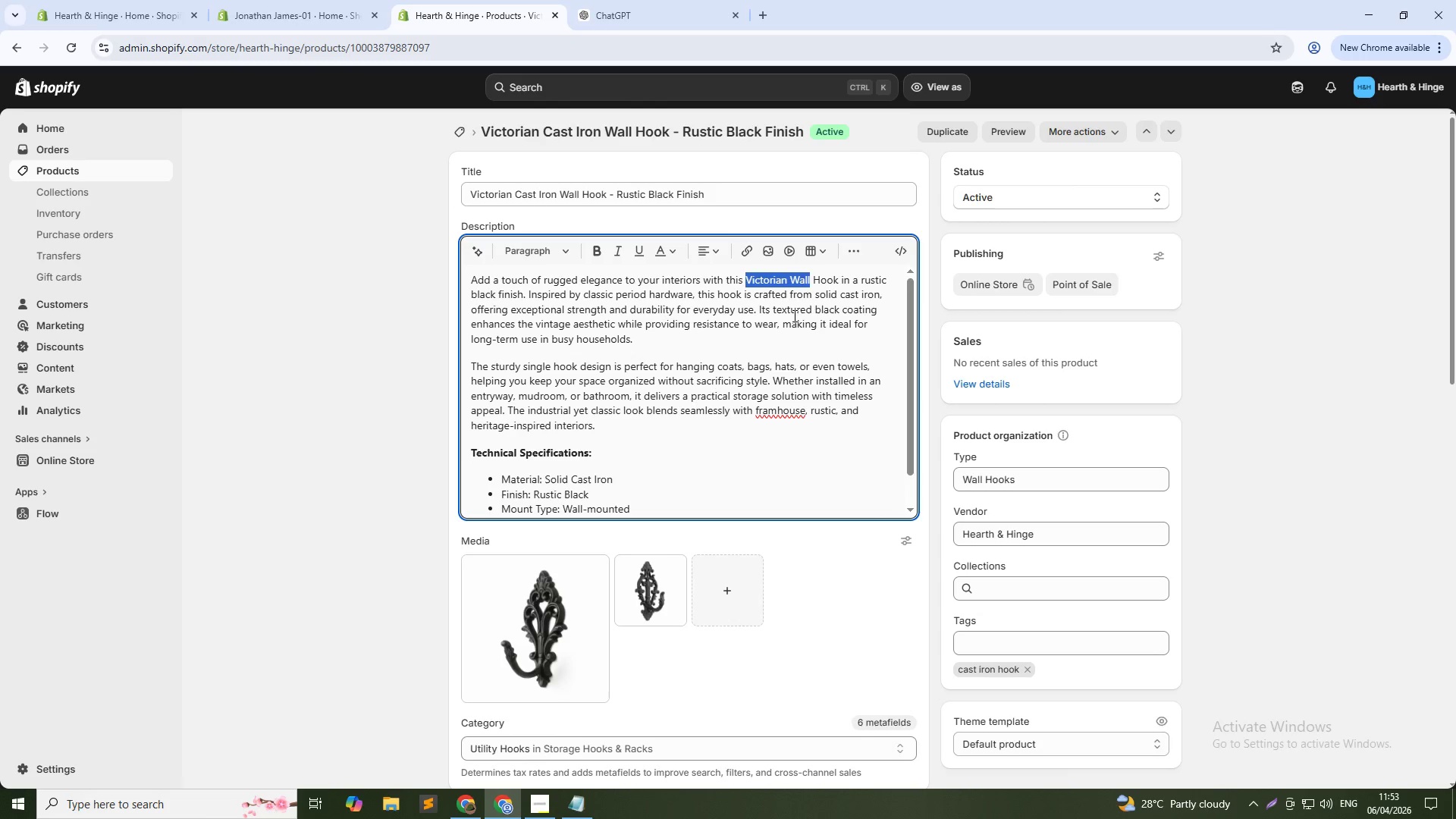 
key(Shift+ArrowRight)
 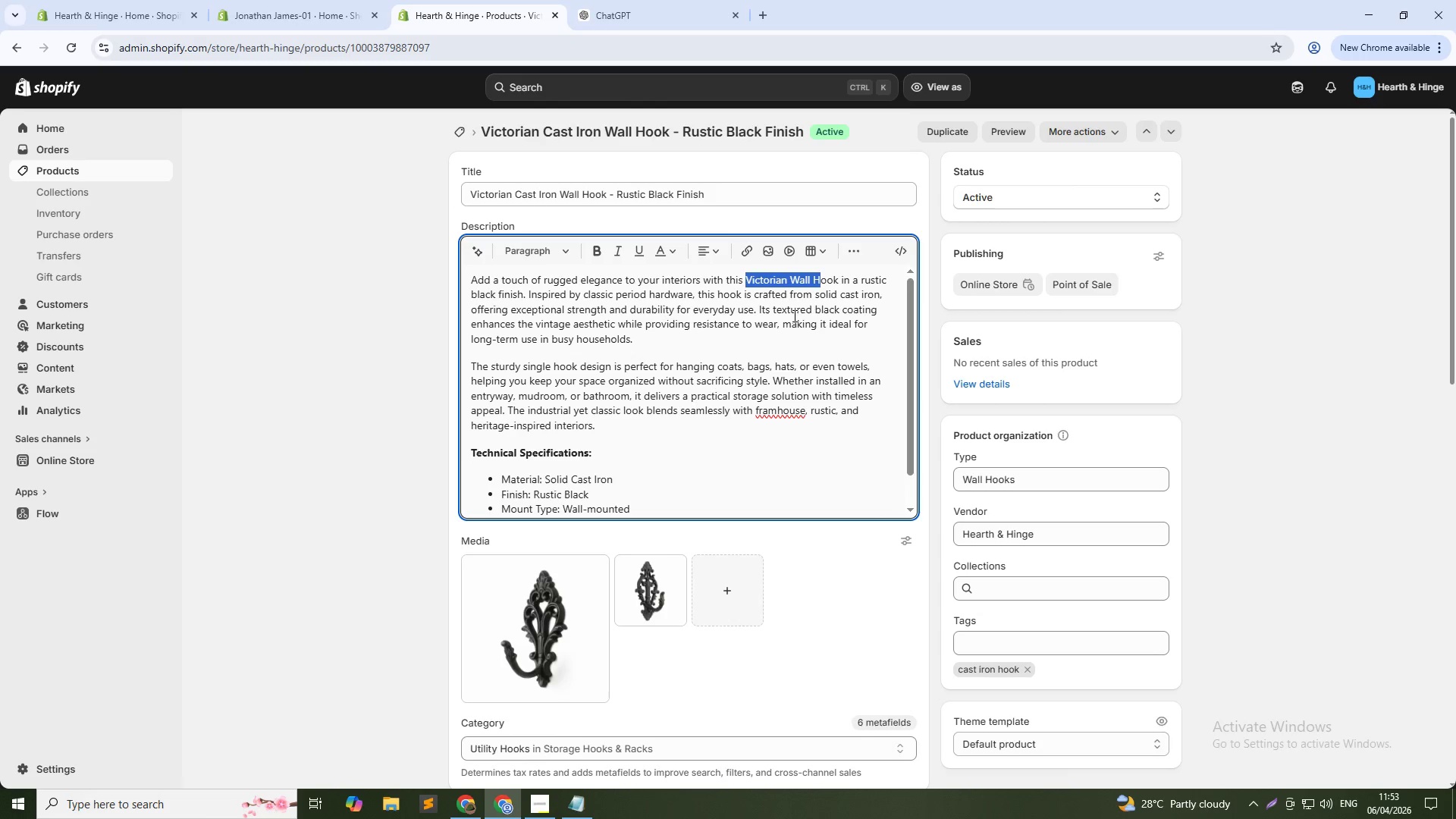 
key(Shift+ArrowRight)
 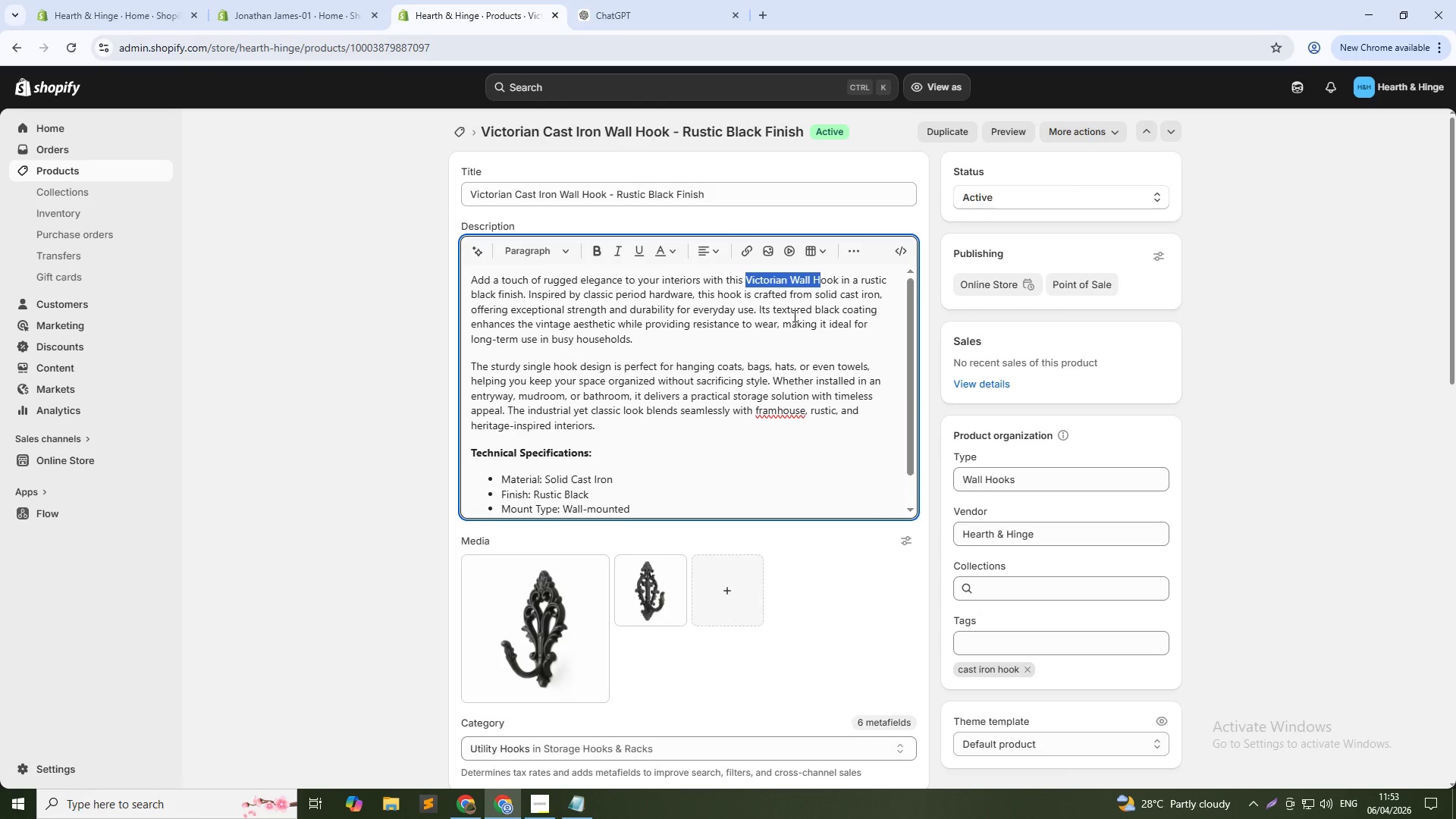 
key(Shift+ArrowRight)
 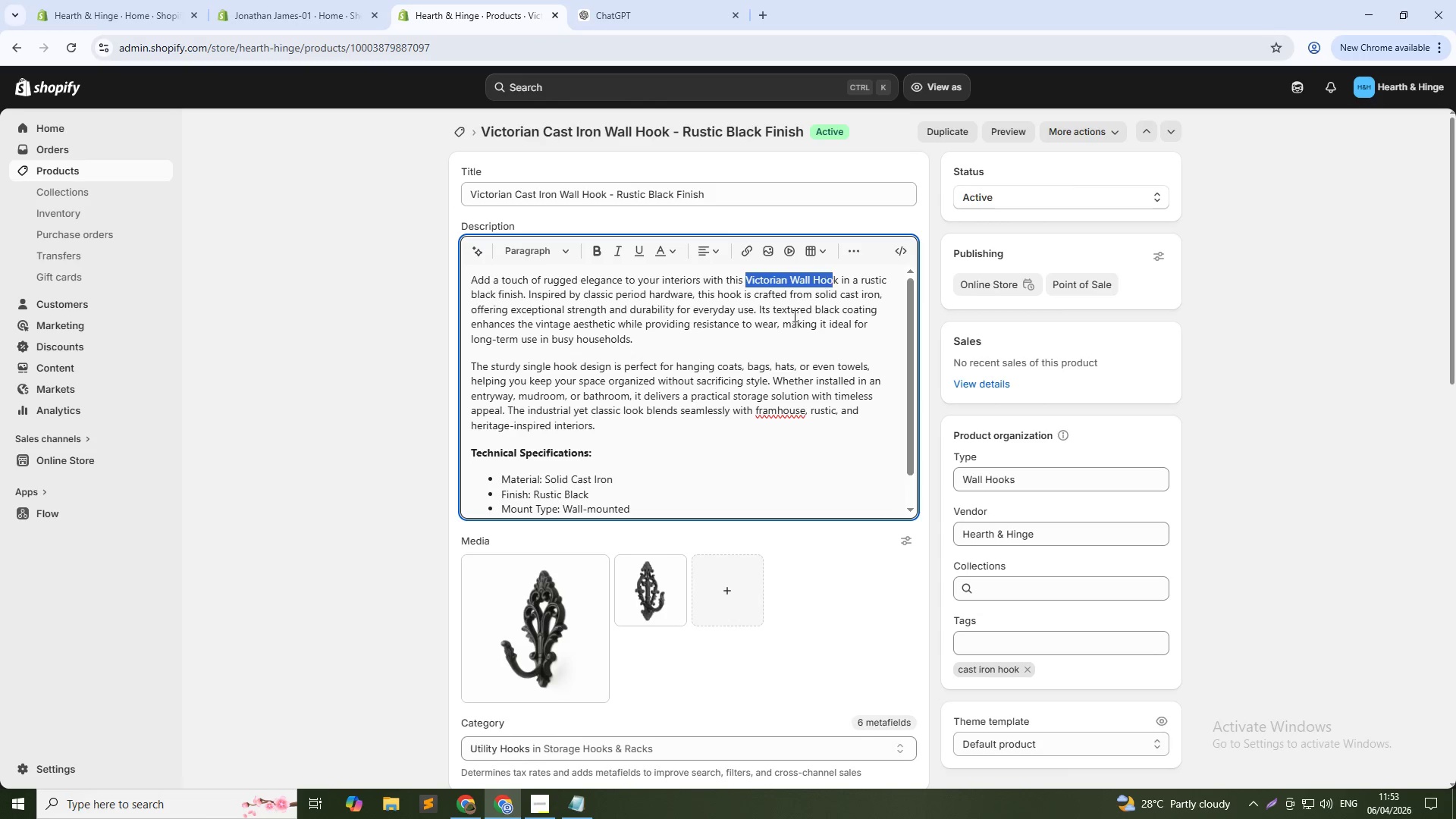 
key(Shift+ArrowRight)
 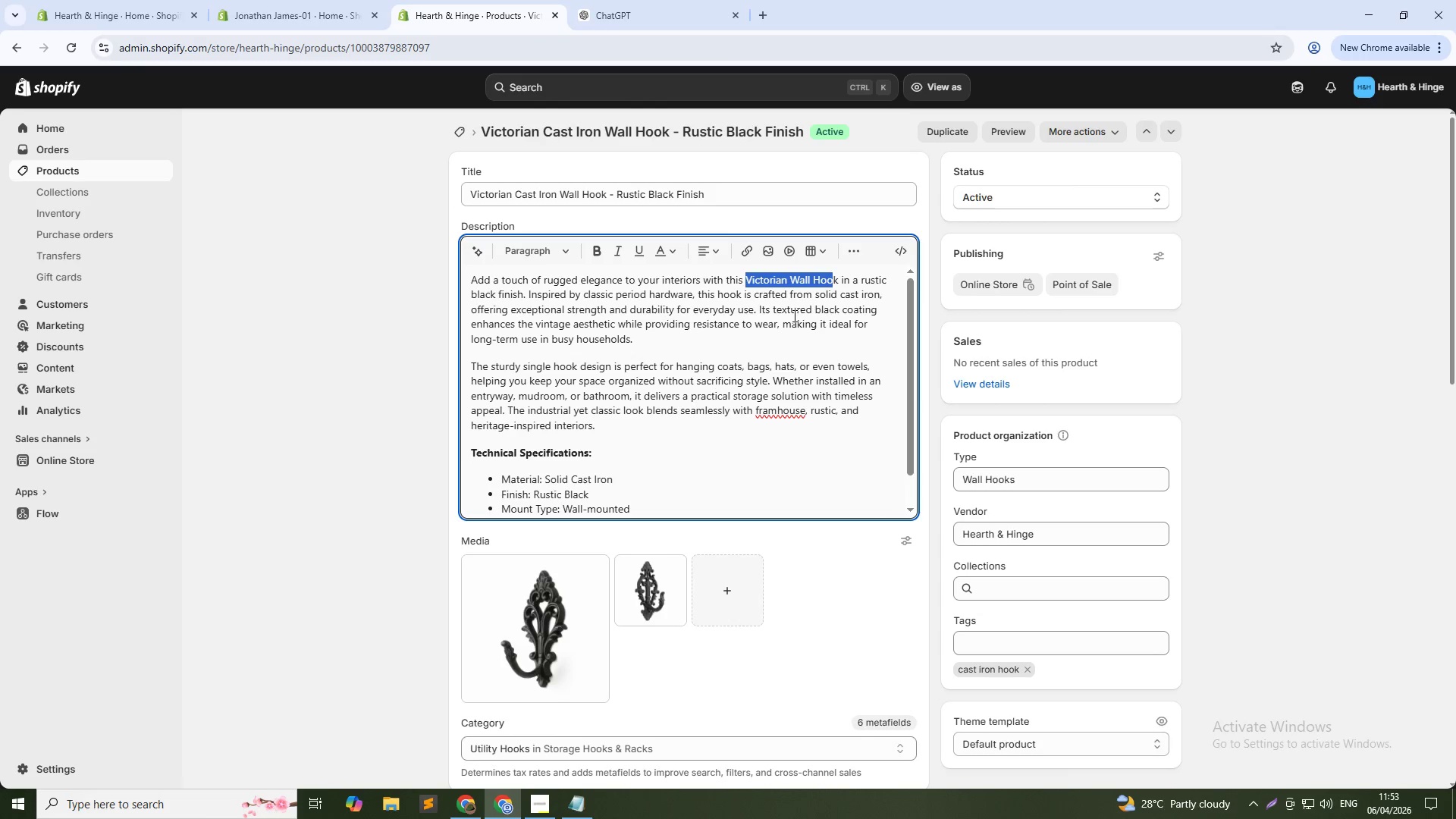 
key(Shift+ArrowRight)
 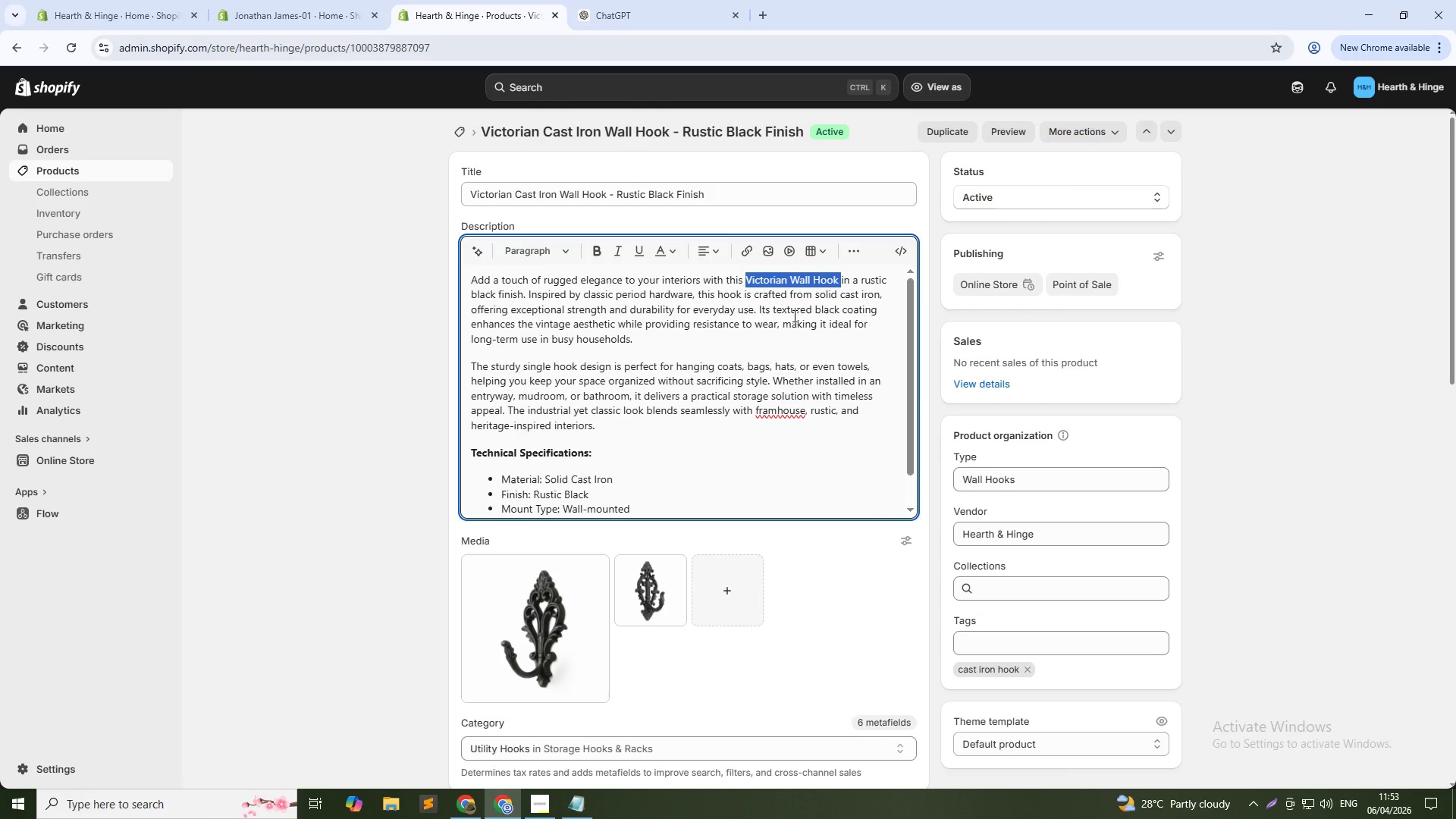 
key(Shift+ArrowRight)
 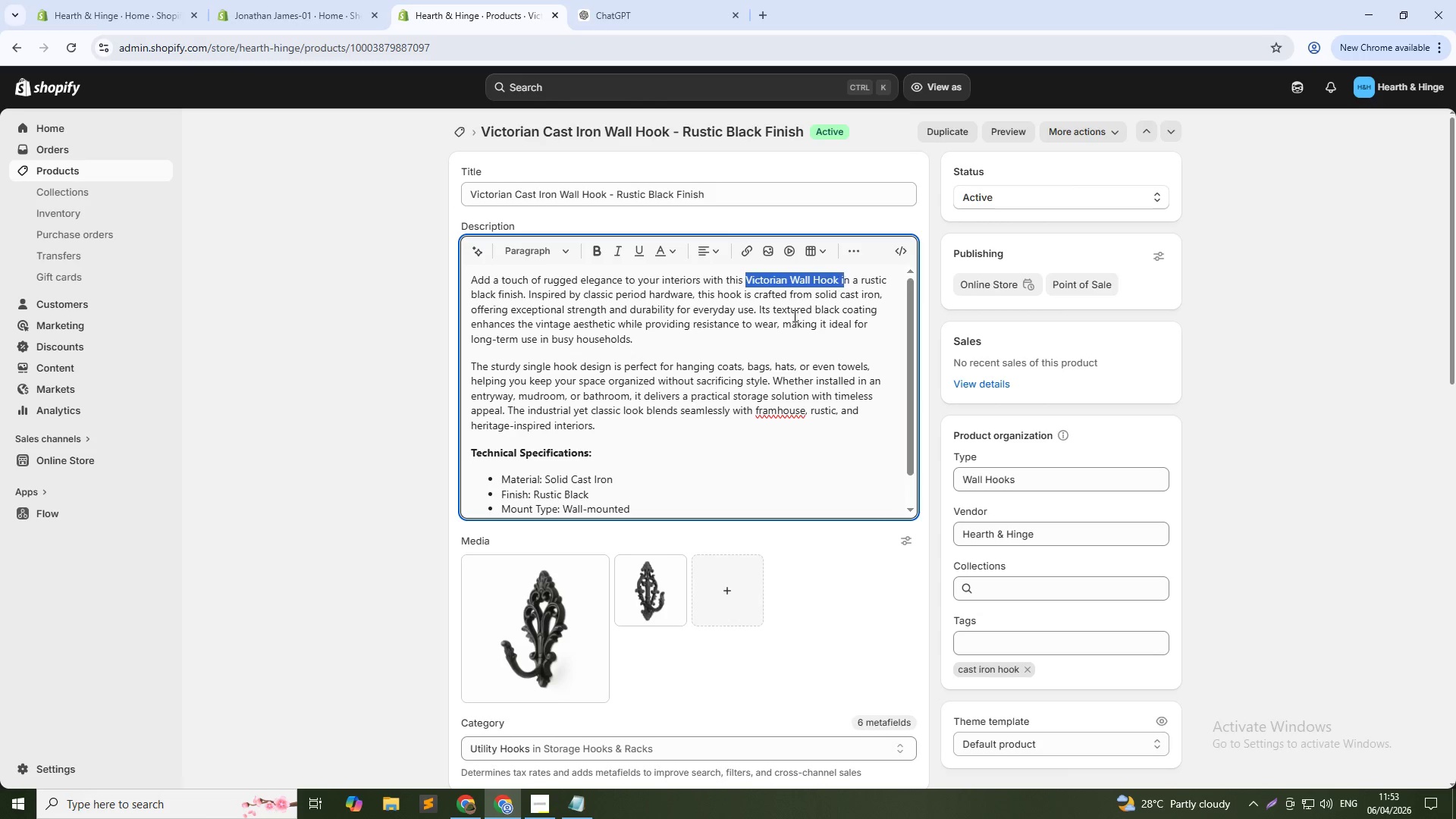 
key(Shift+ArrowRight)
 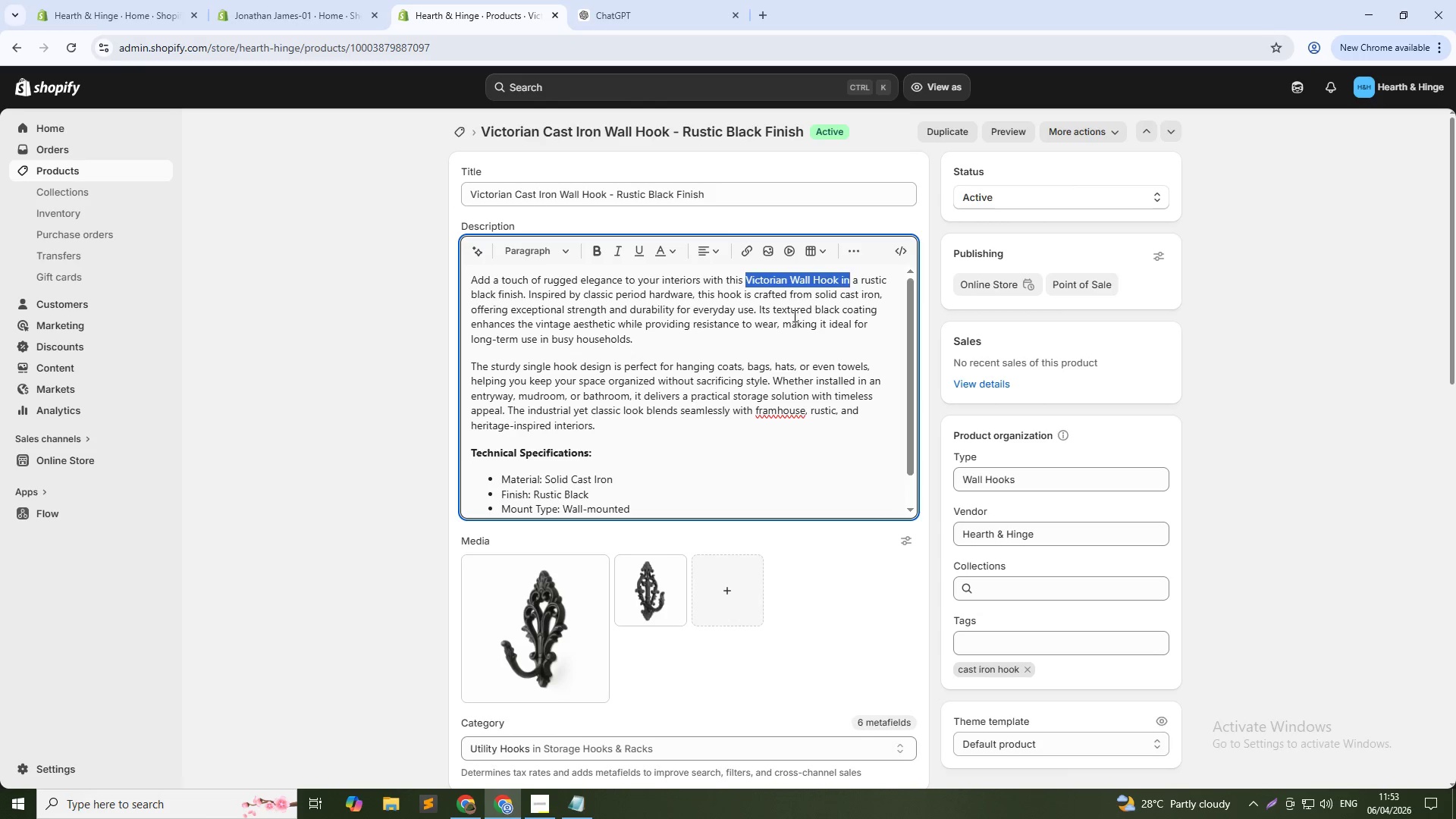 
key(Shift+ArrowRight)
 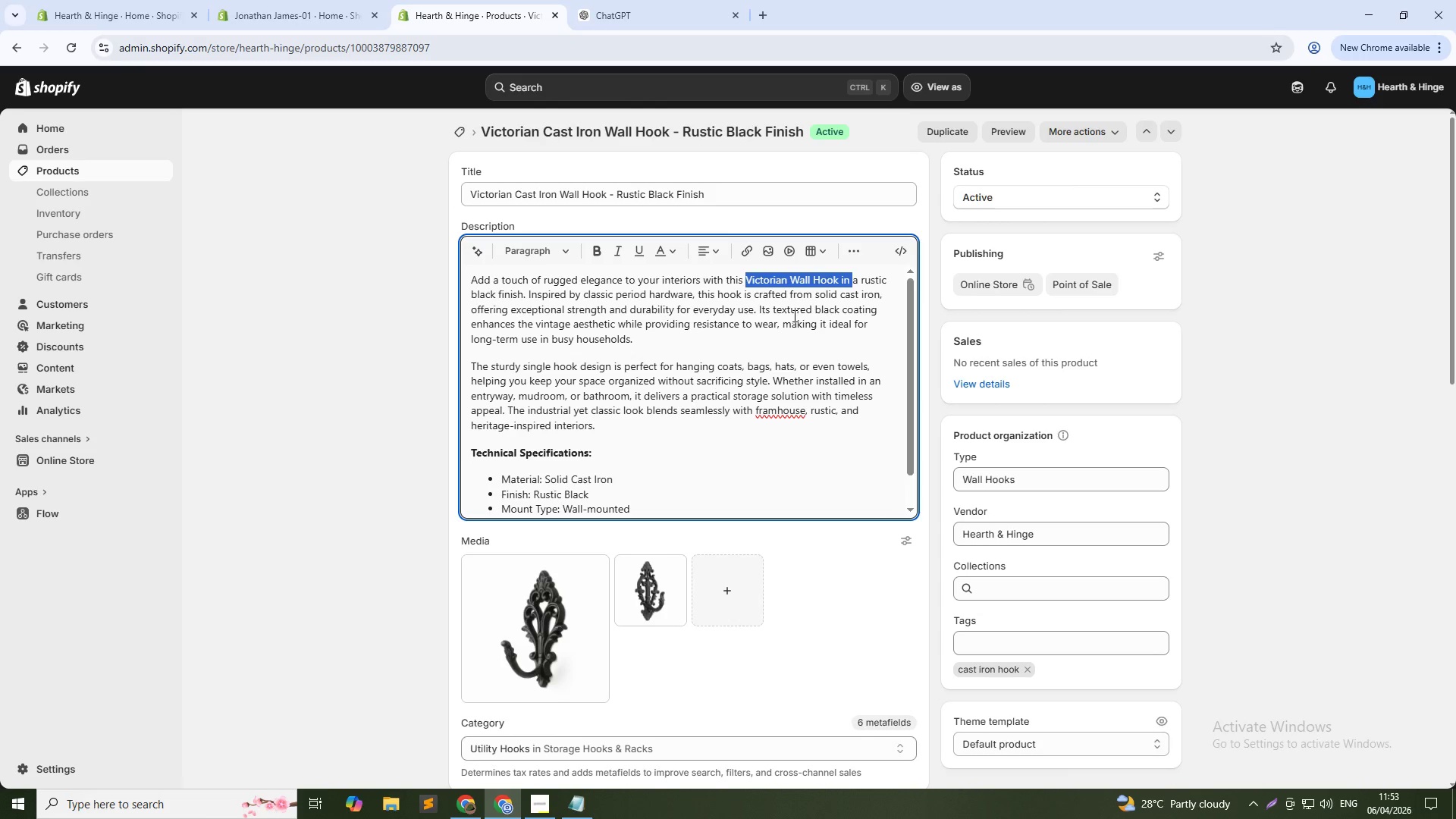 
key(Shift+ArrowRight)
 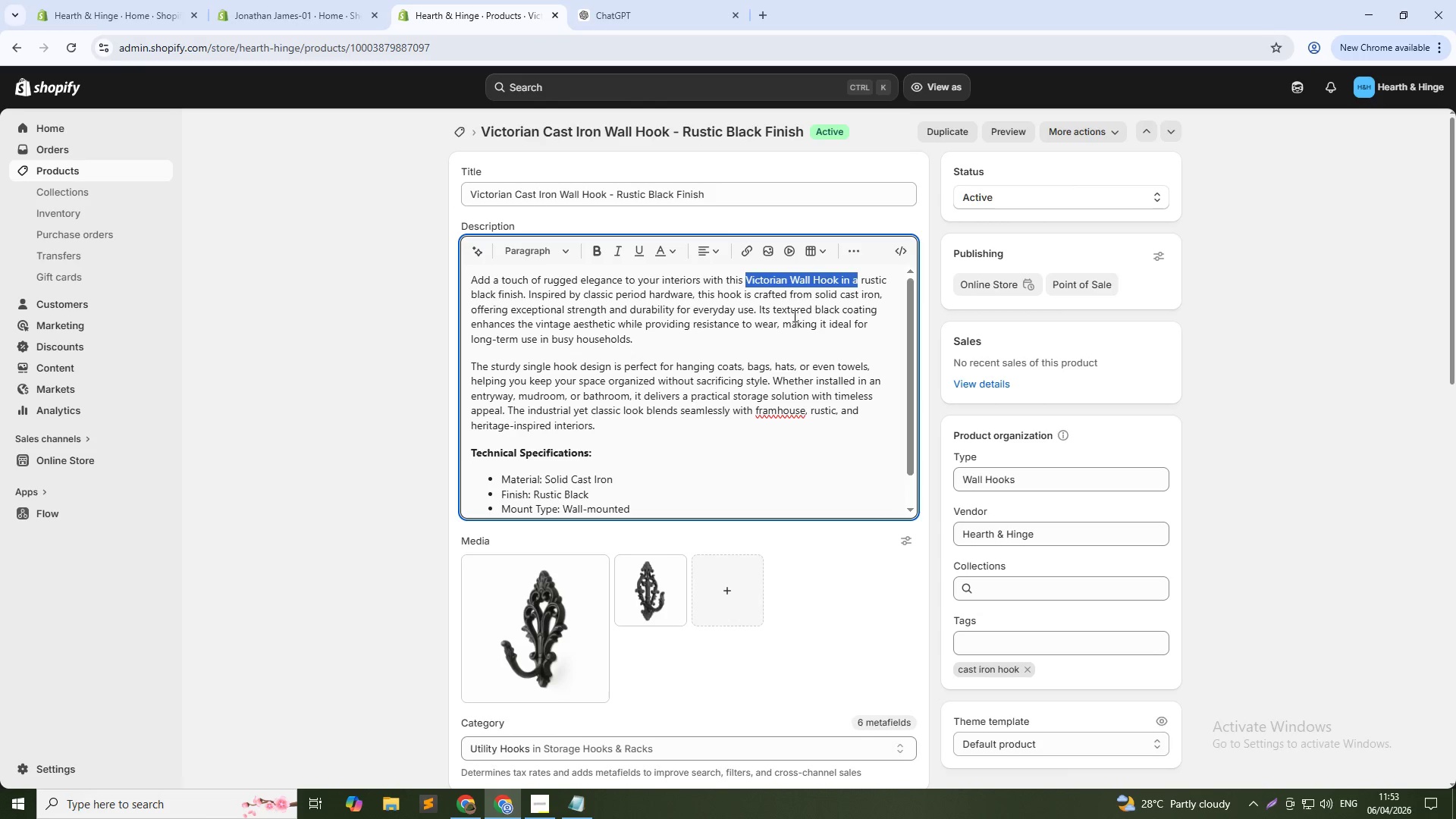 
key(Shift+ArrowRight)
 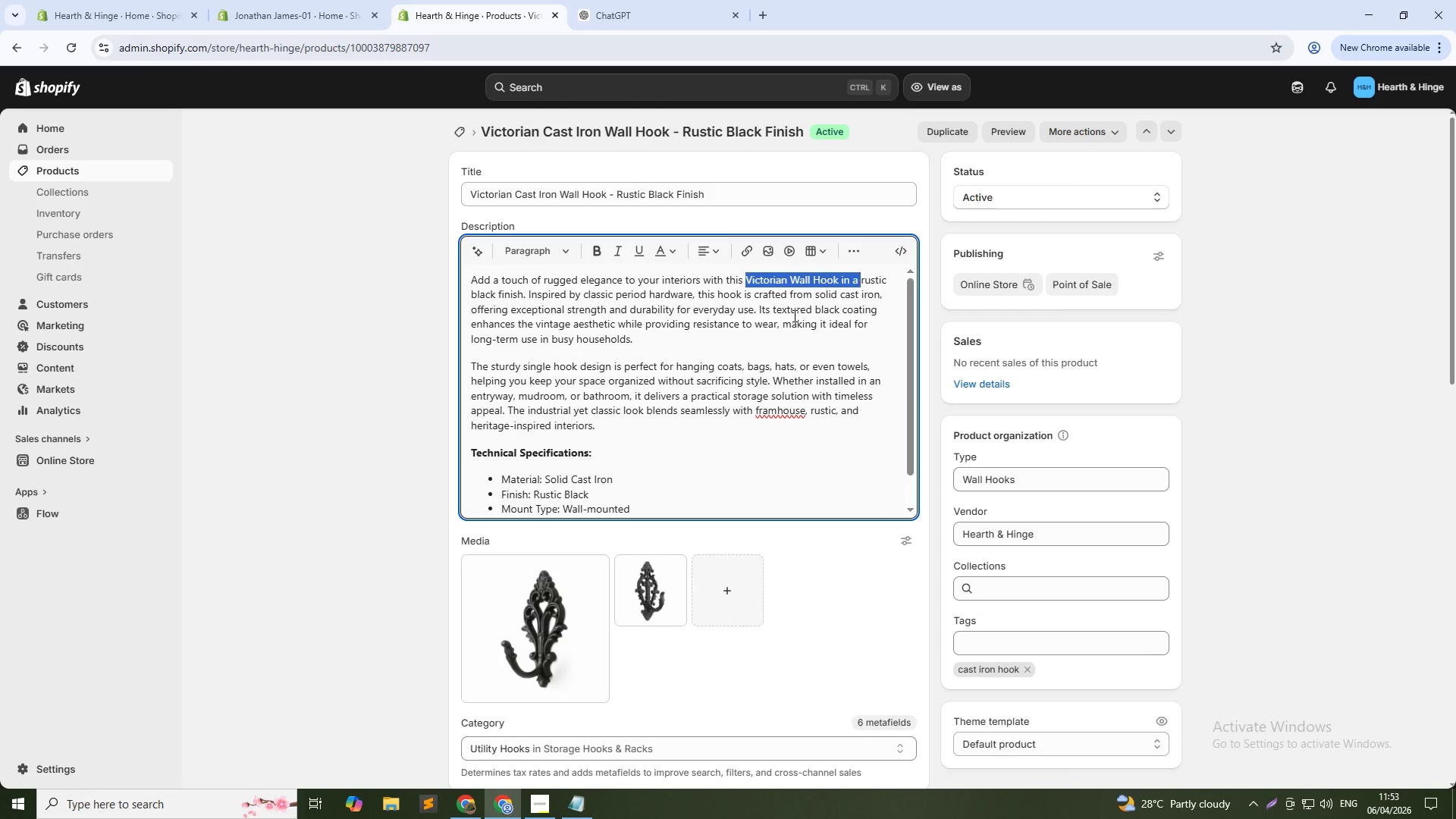 
key(Shift+ArrowRight)
 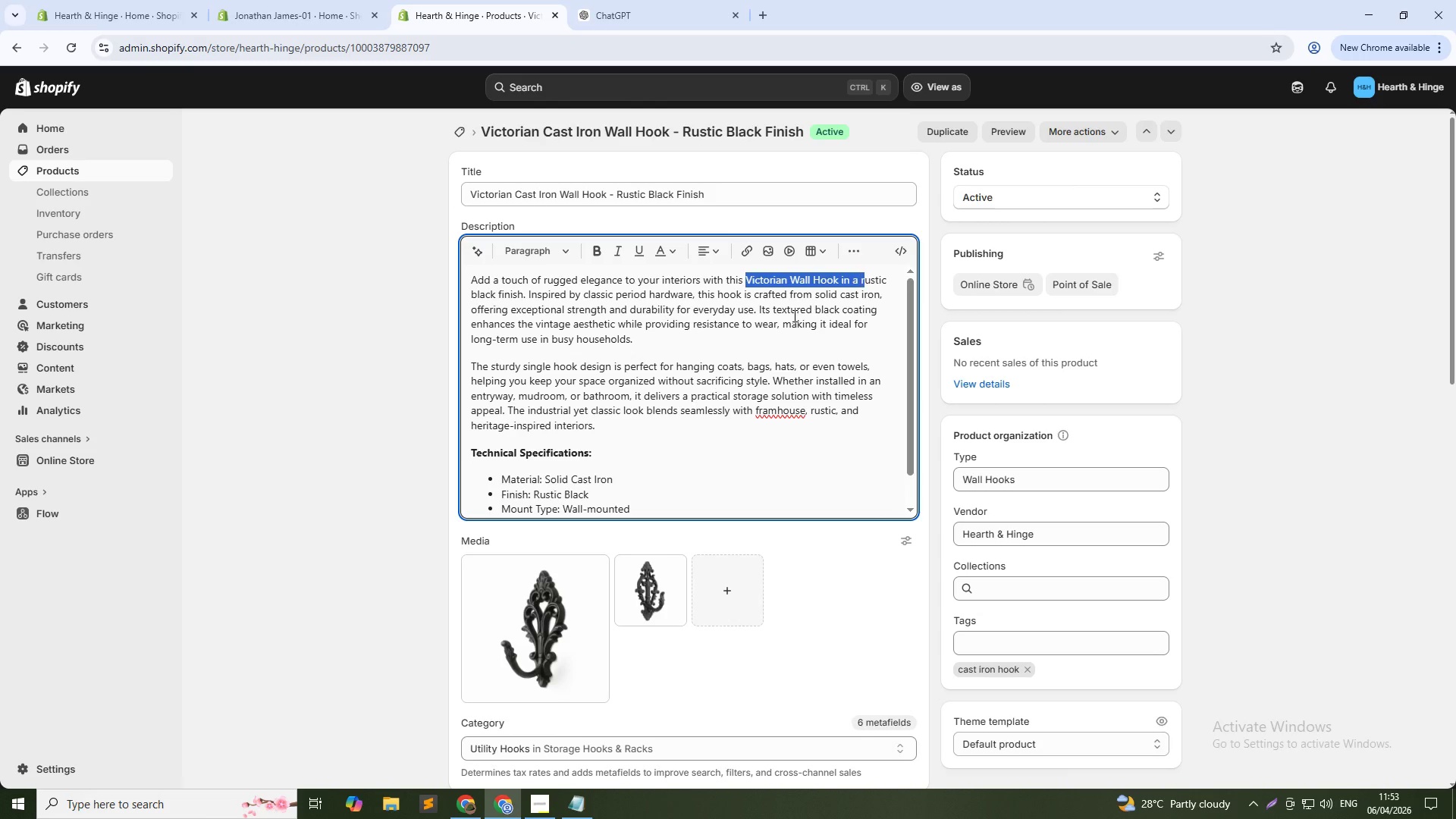 
key(Shift+ArrowRight)
 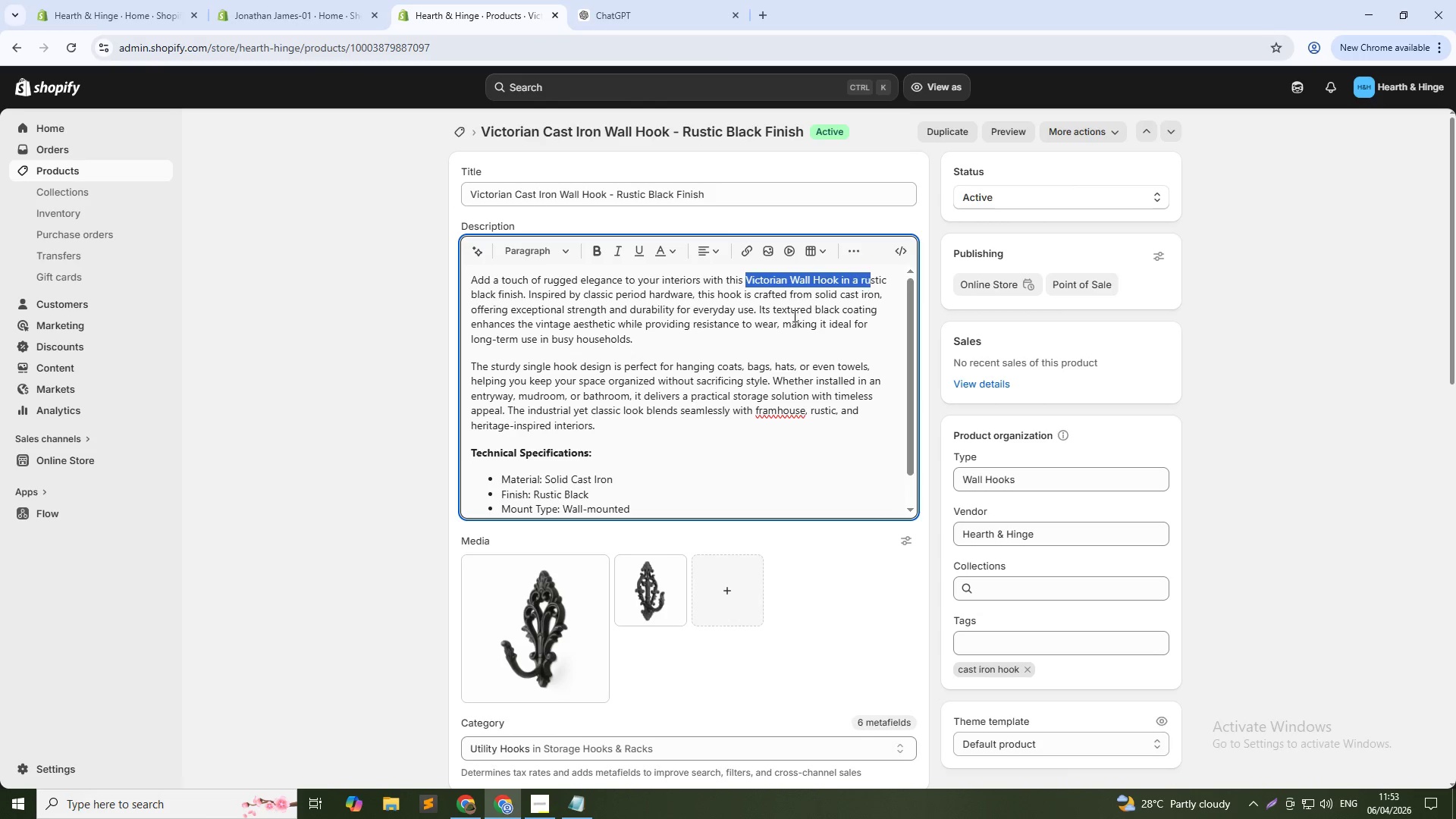 
key(Shift+ArrowRight)
 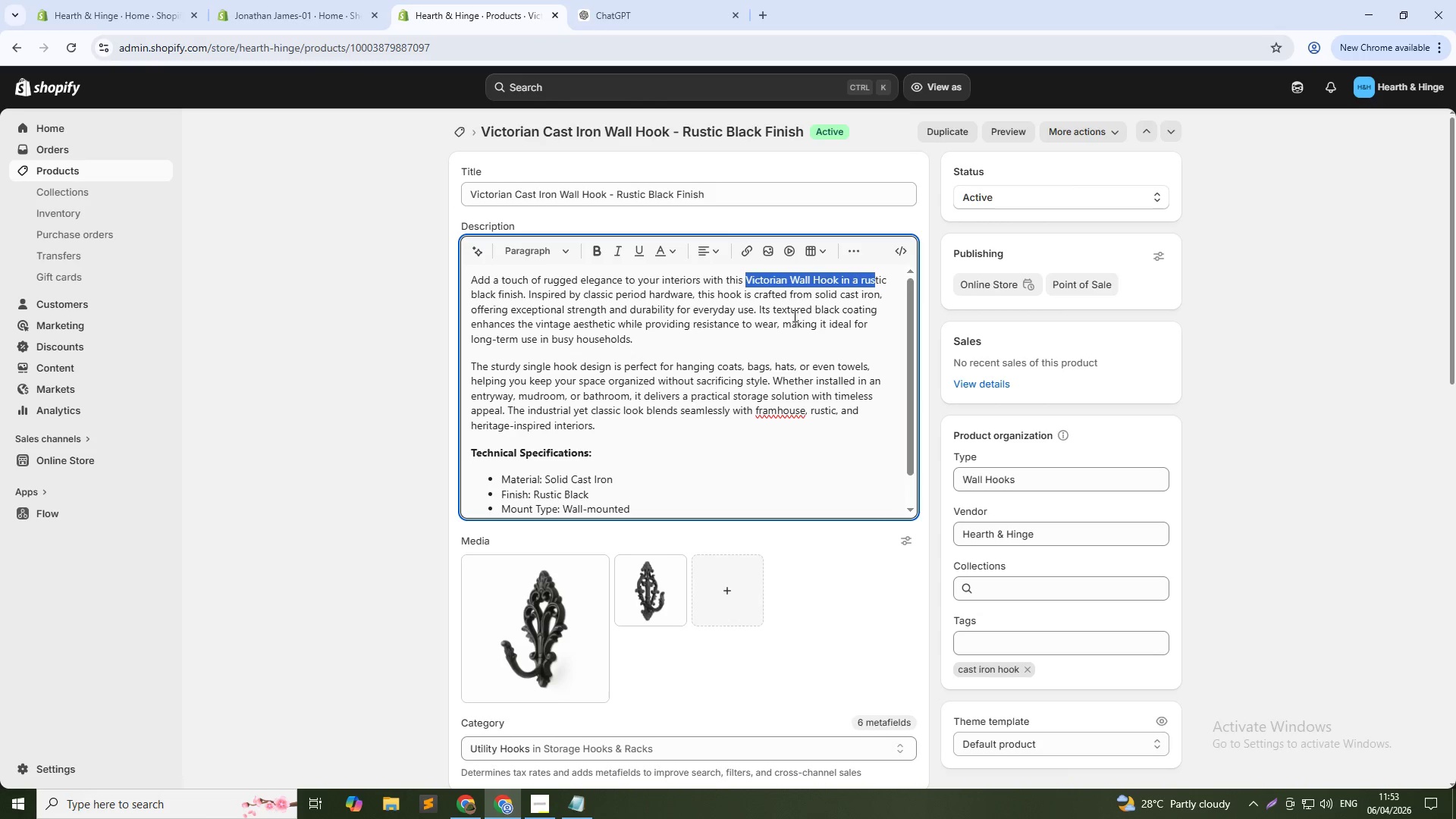 
key(Shift+ArrowRight)
 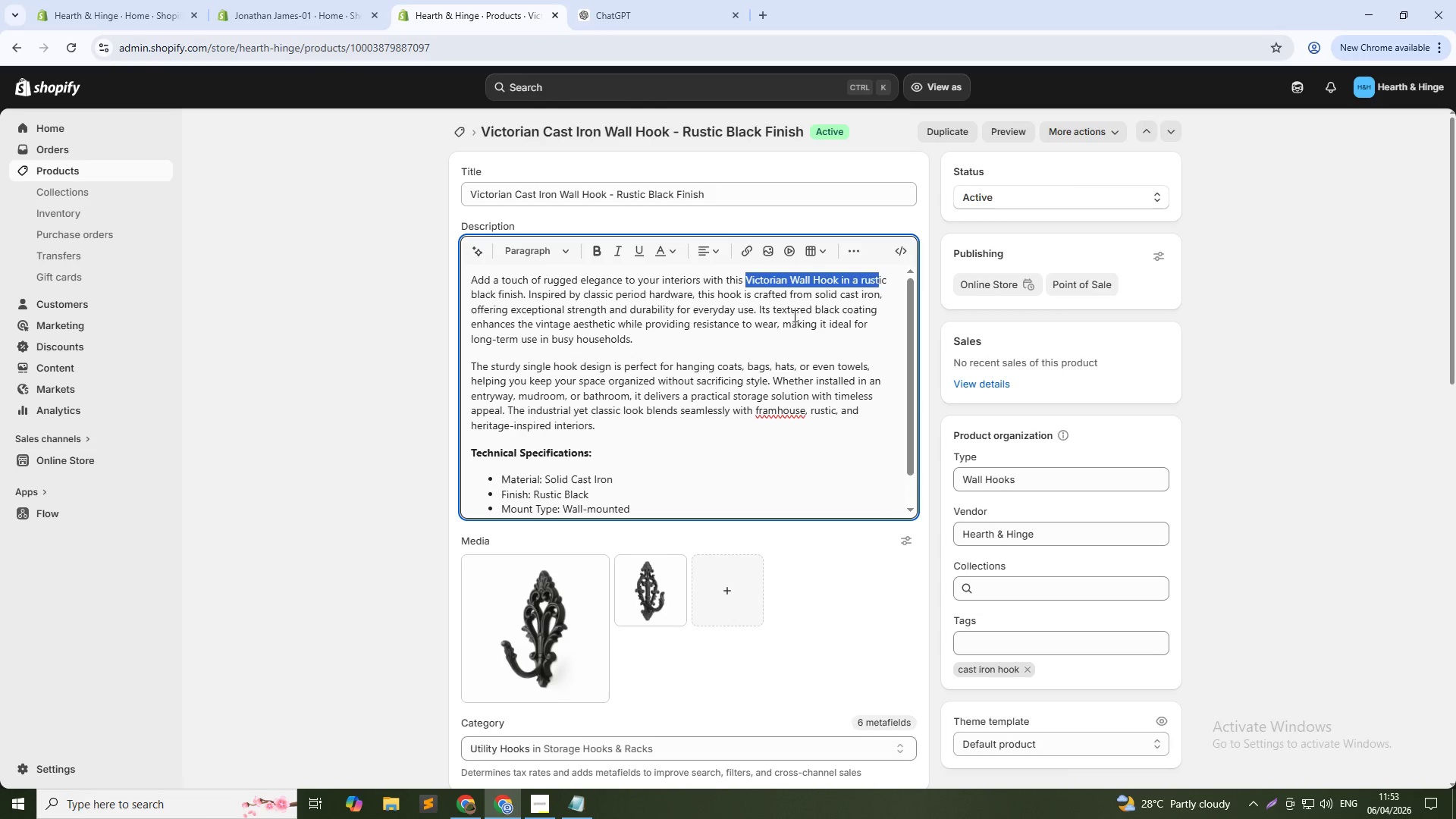 
key(Shift+ArrowRight)
 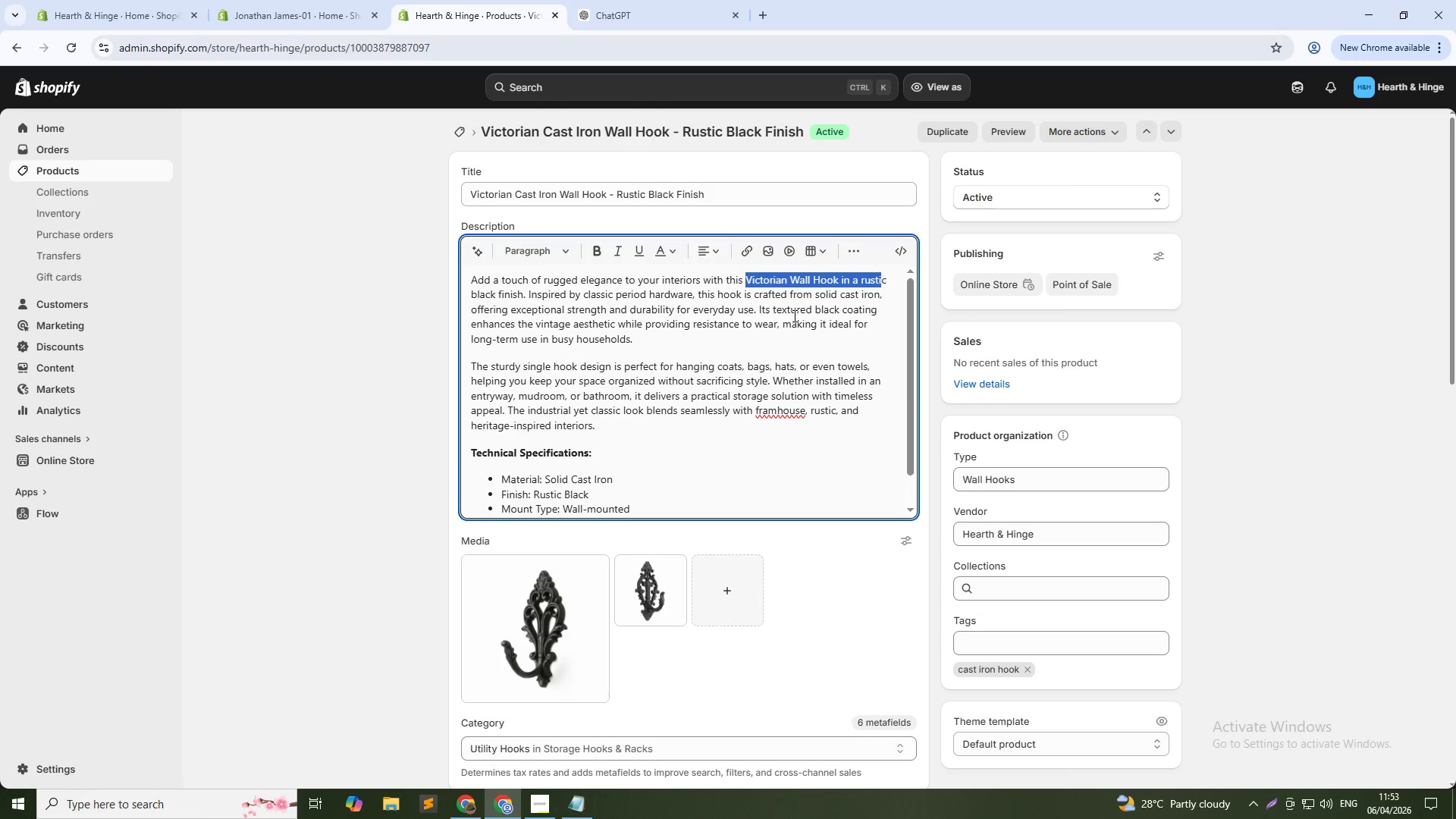 
key(Shift+ArrowRight)
 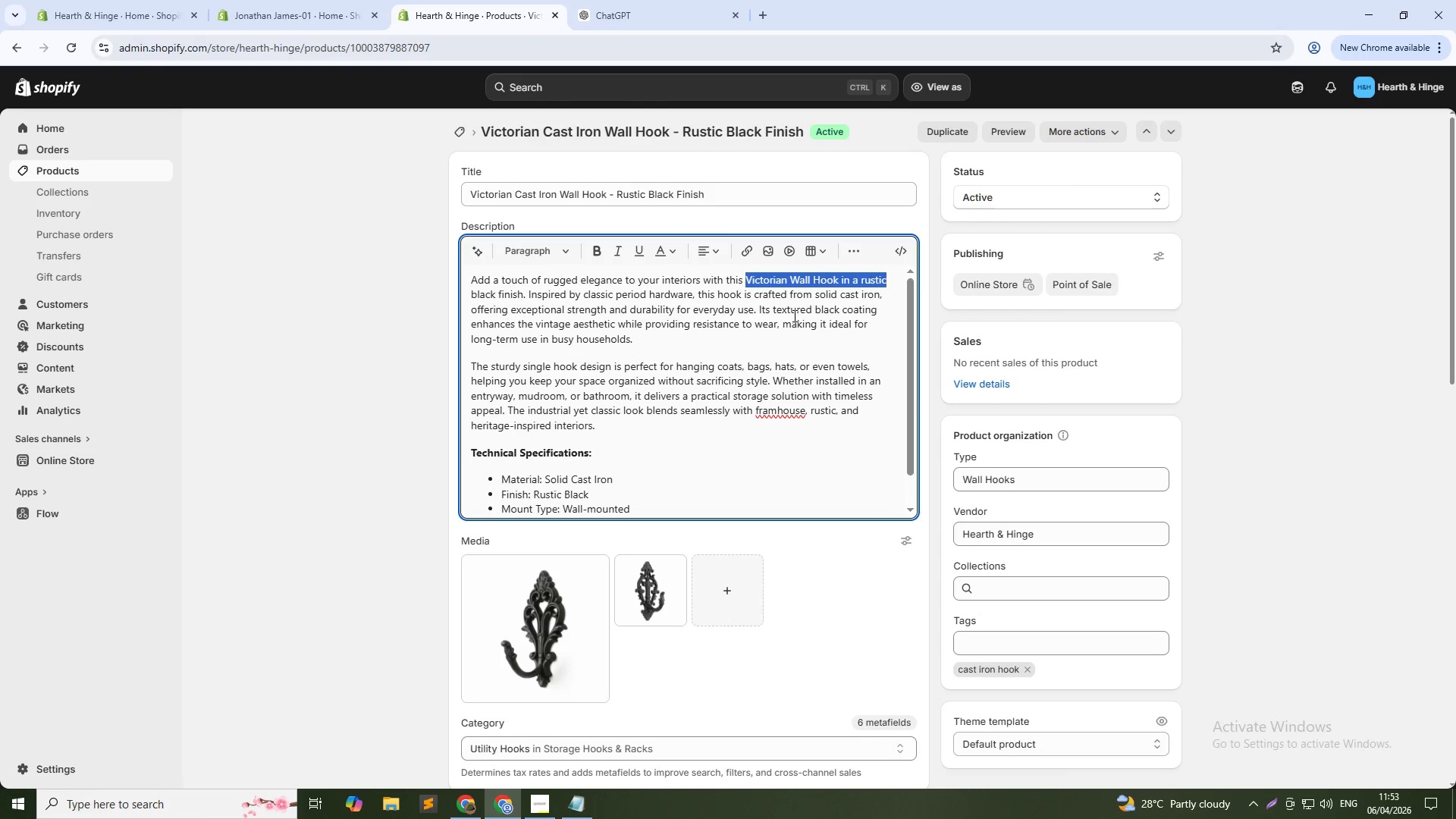 
key(Shift+ArrowRight)
 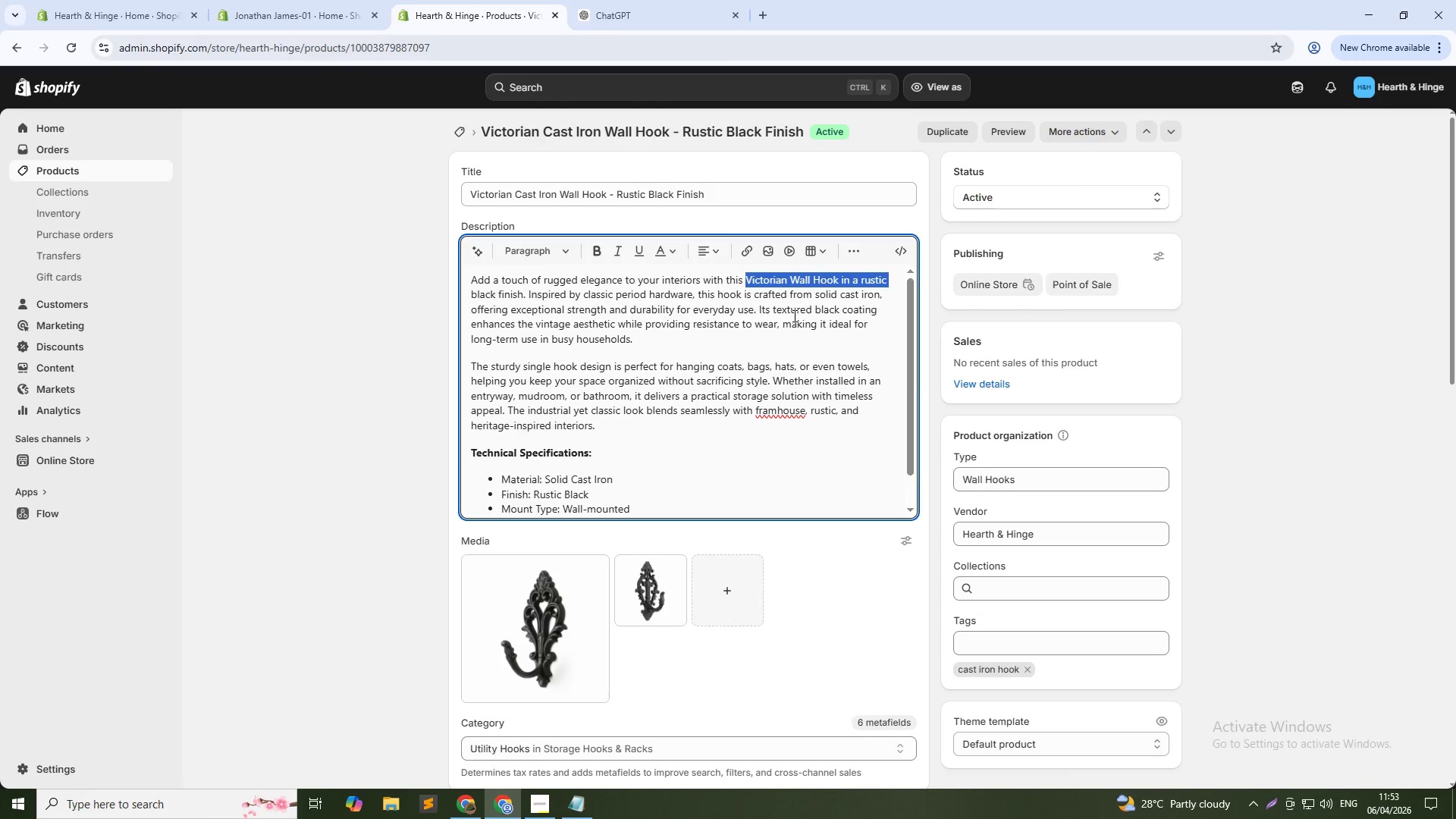 
key(Shift+ArrowRight)
 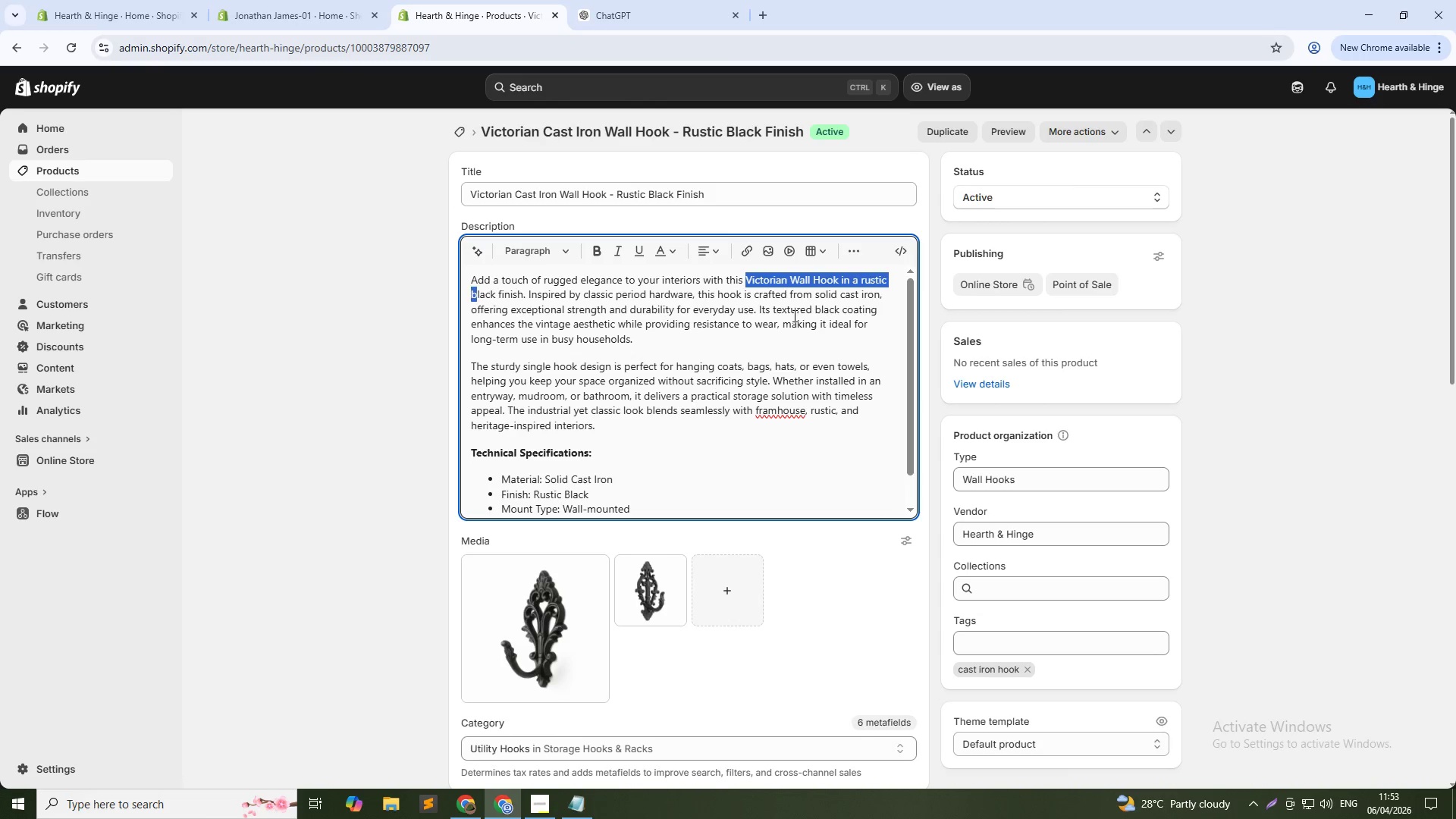 
key(Shift+ArrowRight)
 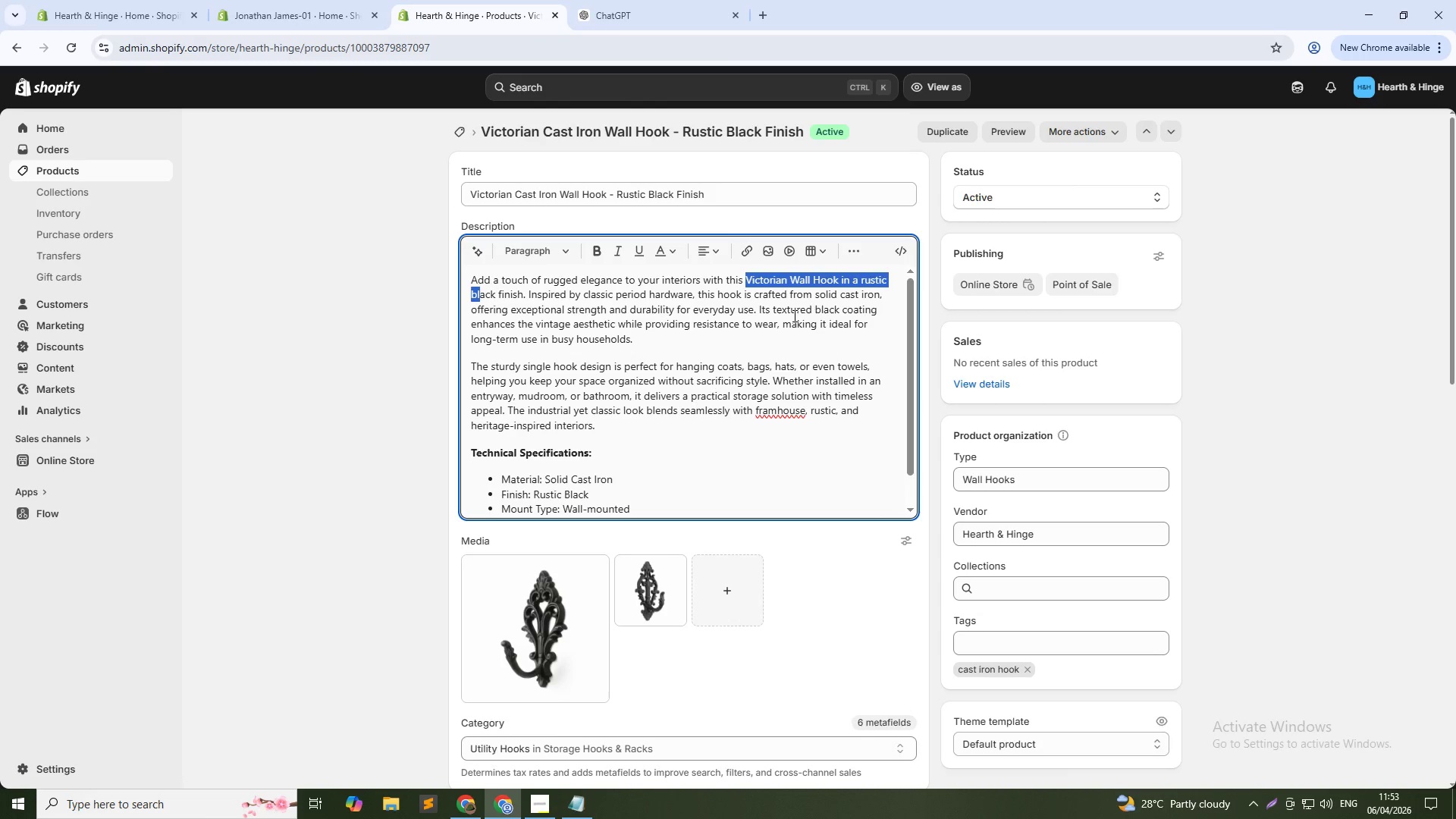 
key(Shift+ArrowRight)
 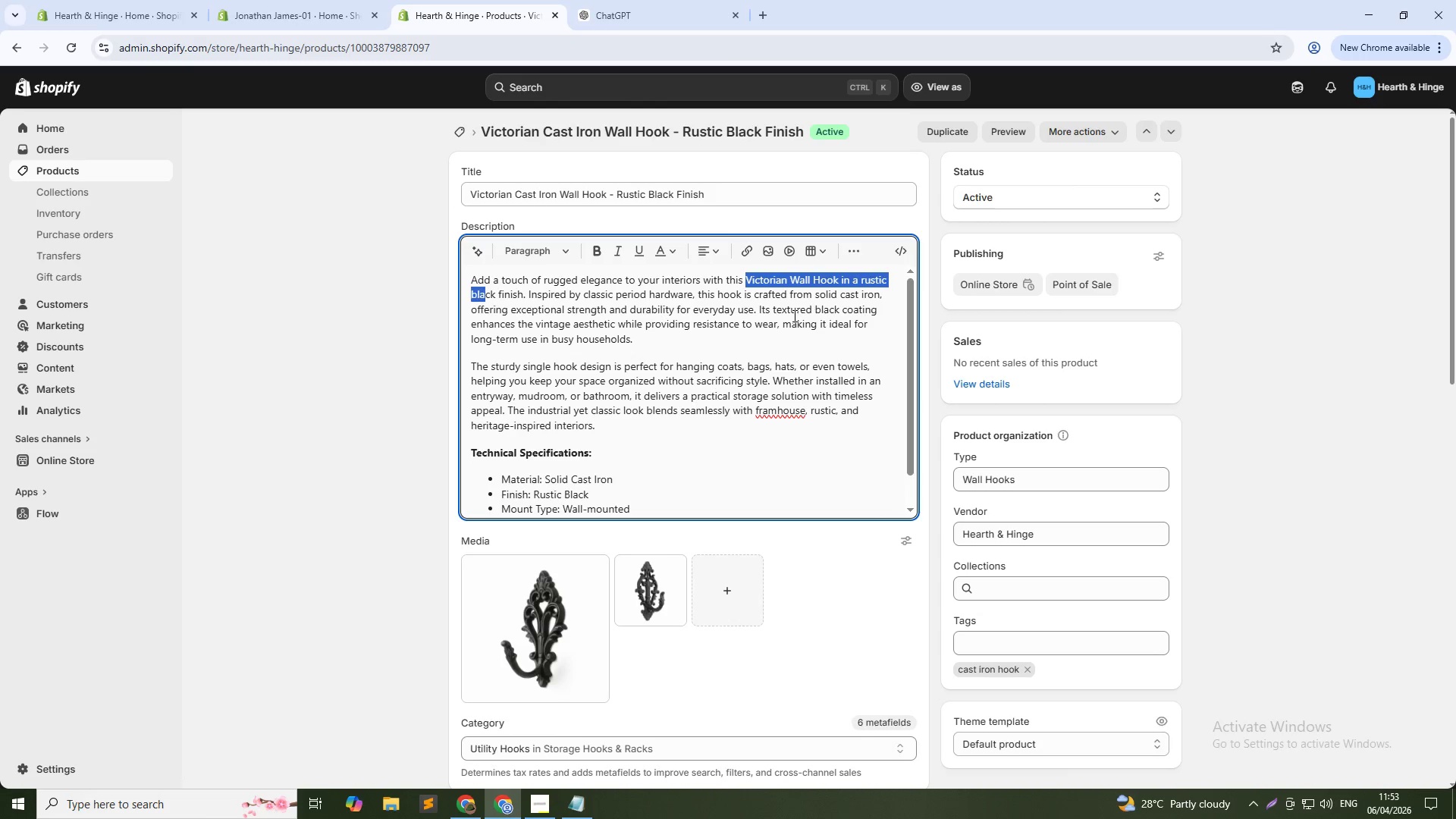 
key(Shift+ArrowRight)
 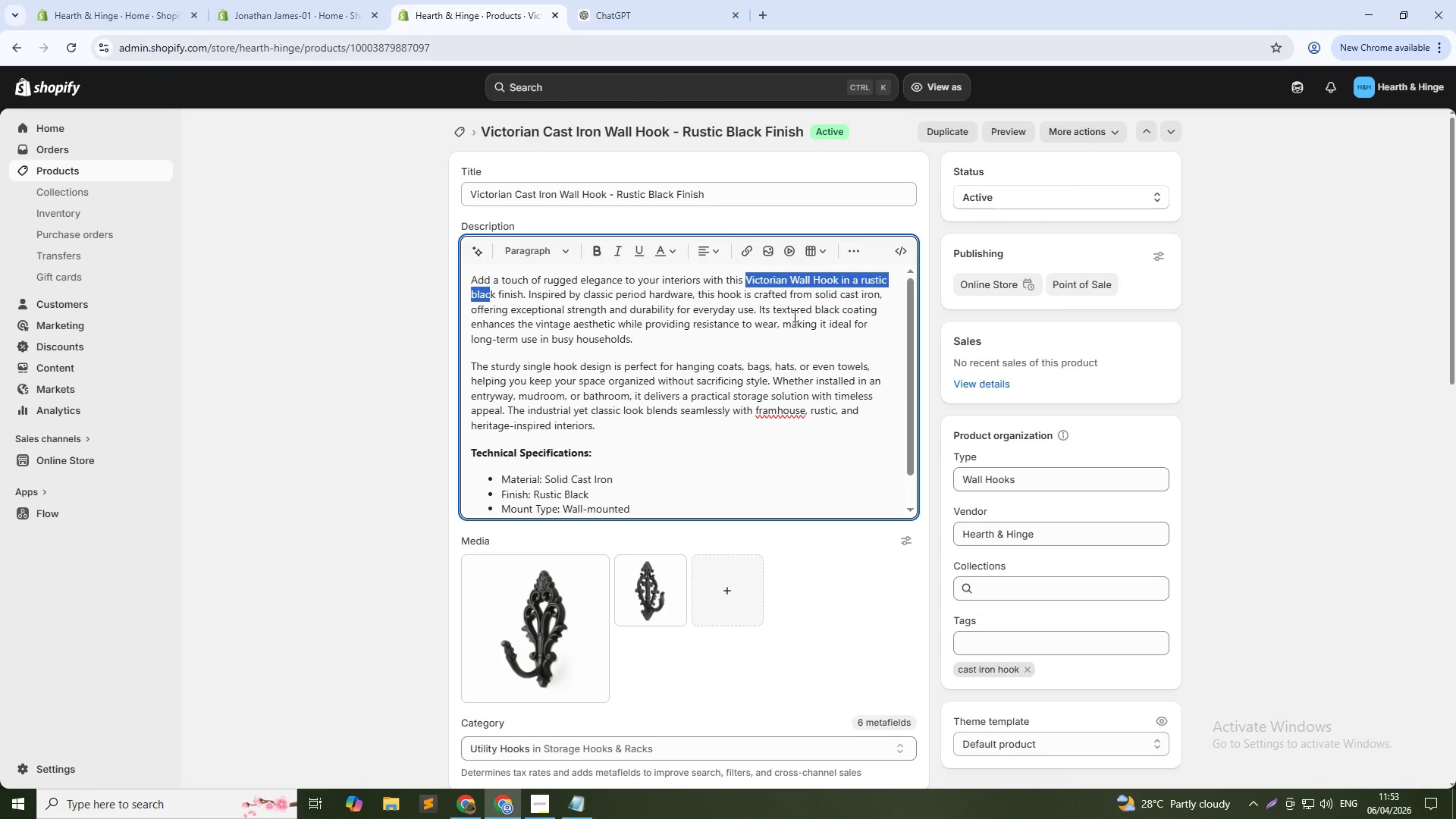 
key(Shift+ArrowRight)
 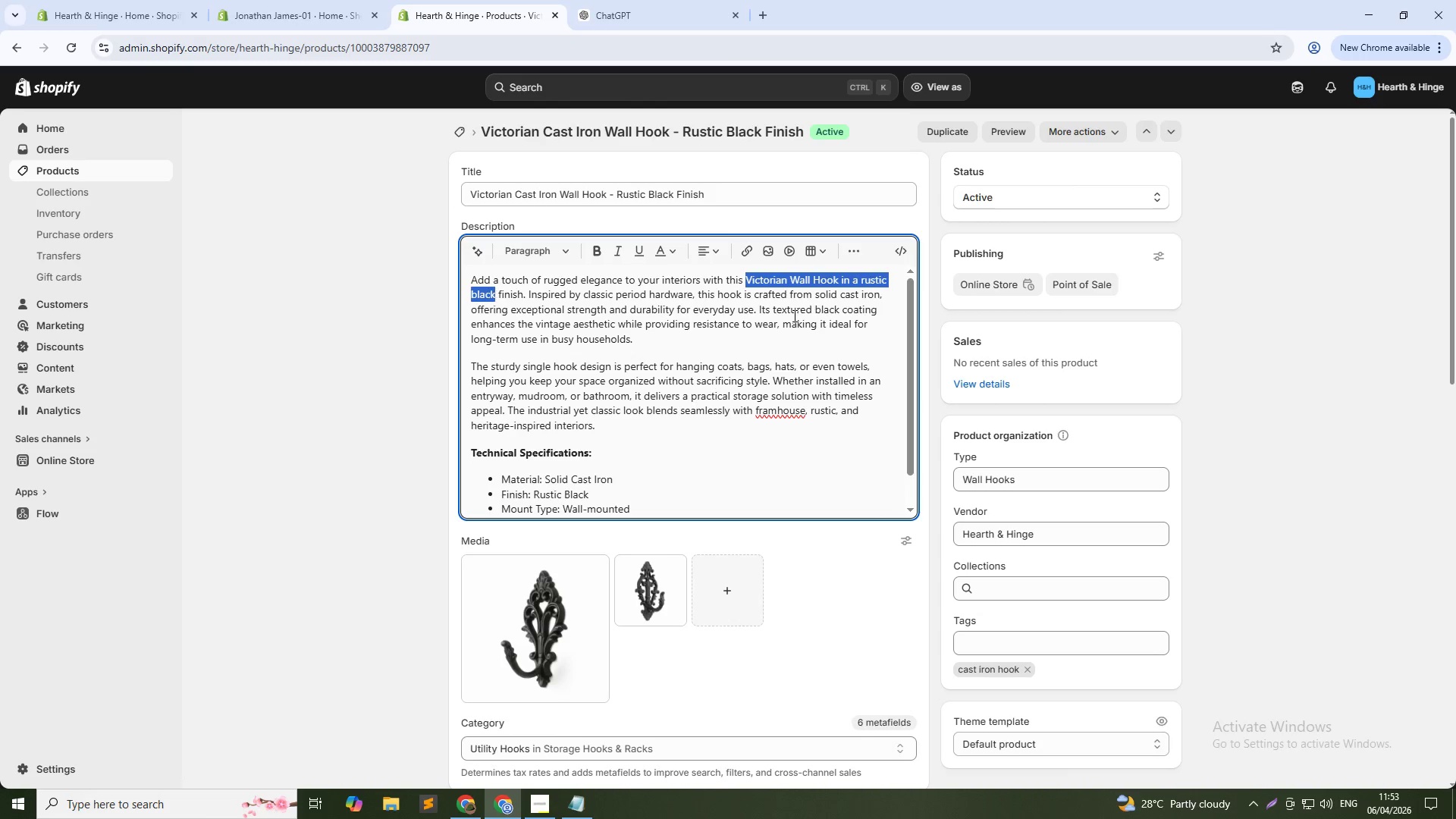 
key(Shift+ArrowRight)
 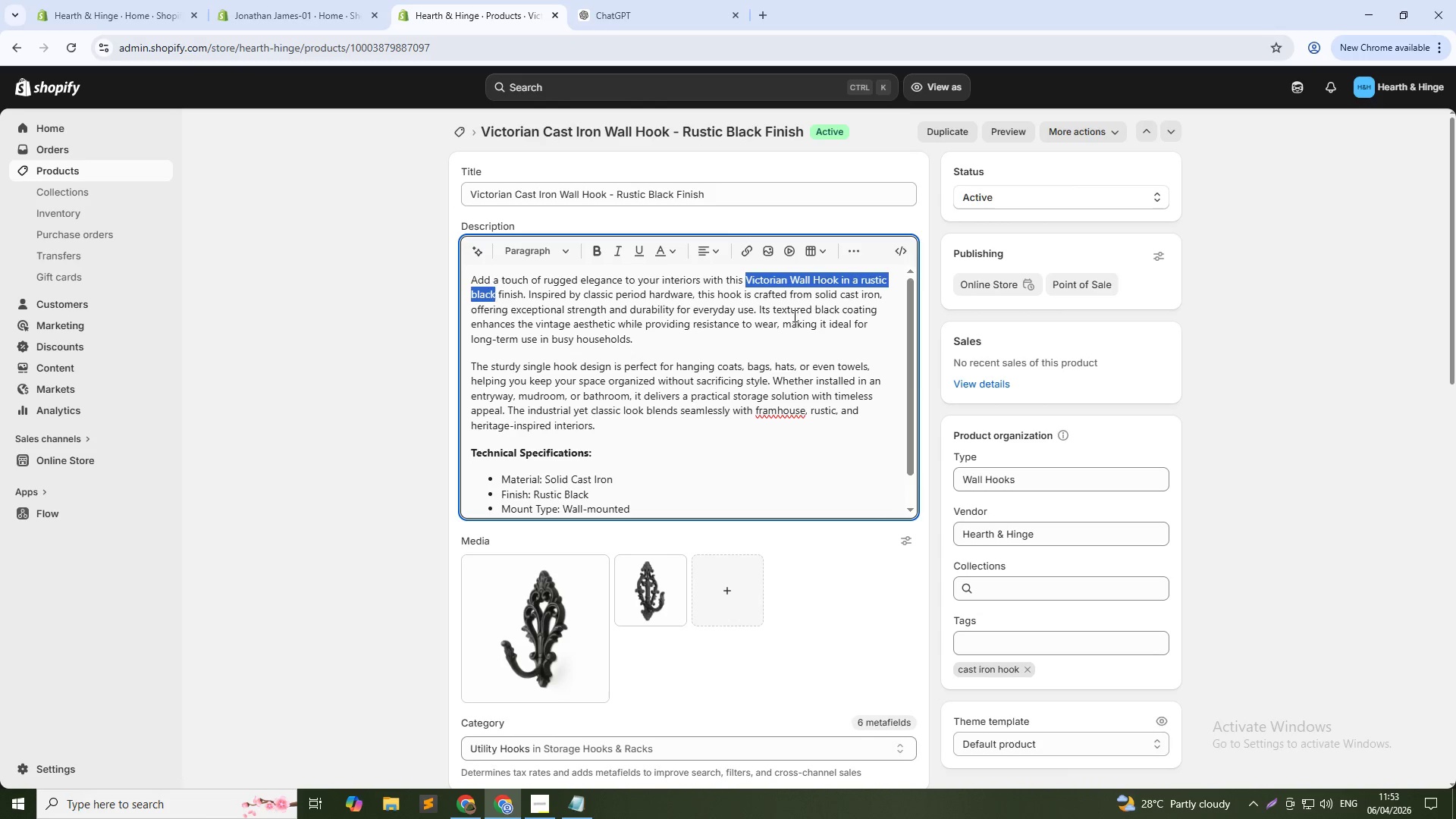 
key(Shift+ArrowRight)
 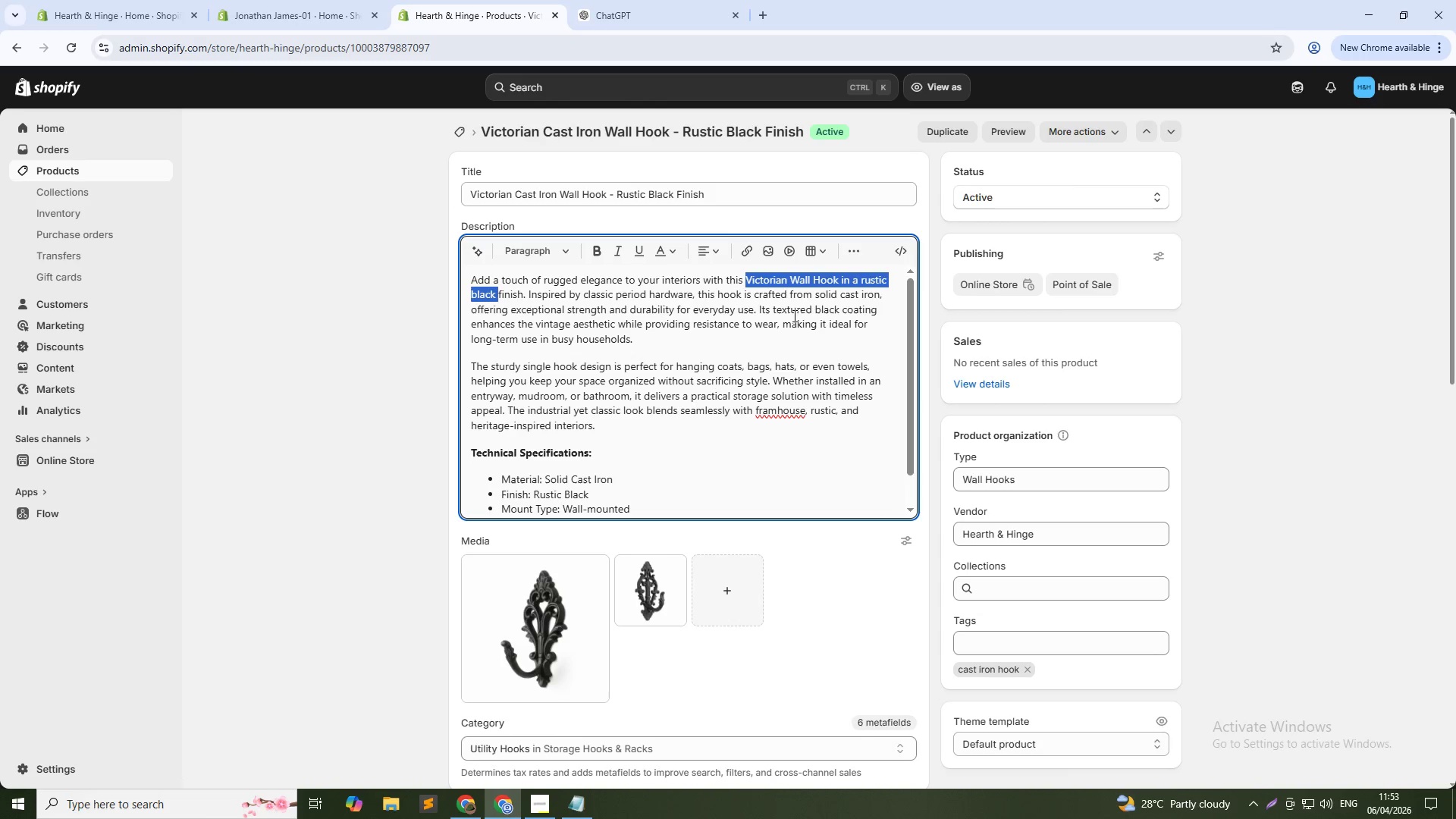 
key(Shift+ArrowRight)
 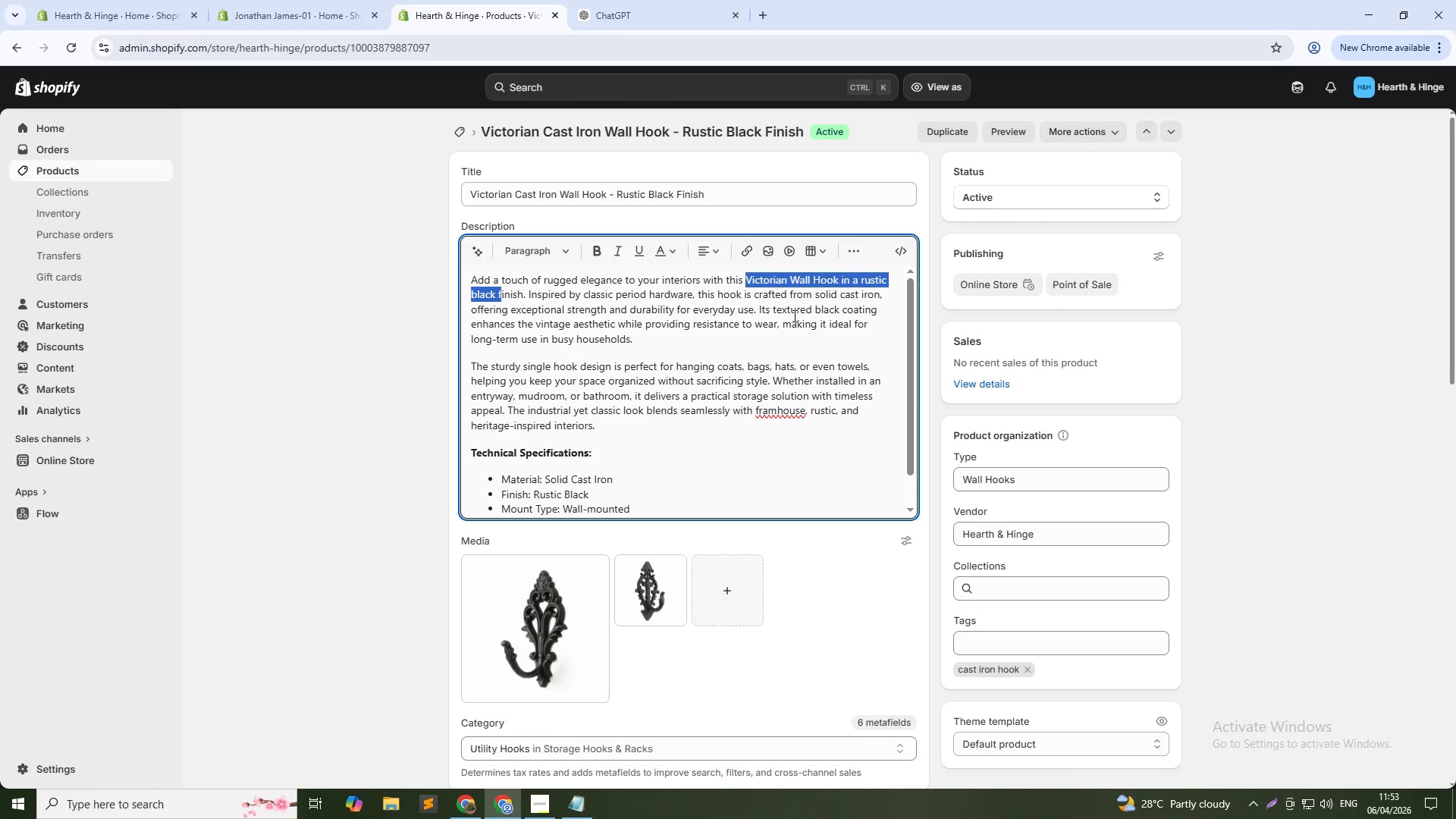 
key(Shift+ArrowRight)
 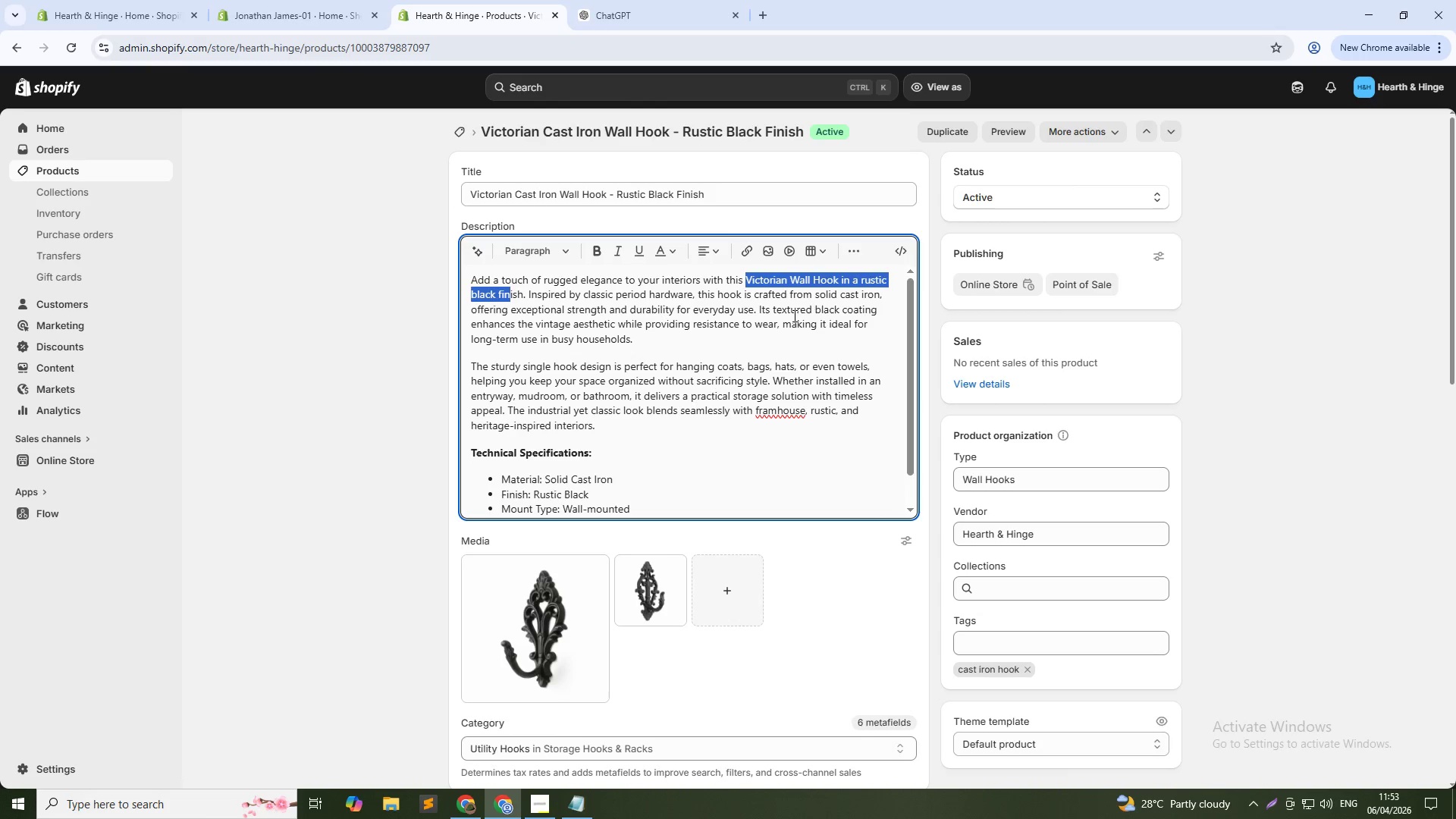 
key(Shift+ArrowRight)
 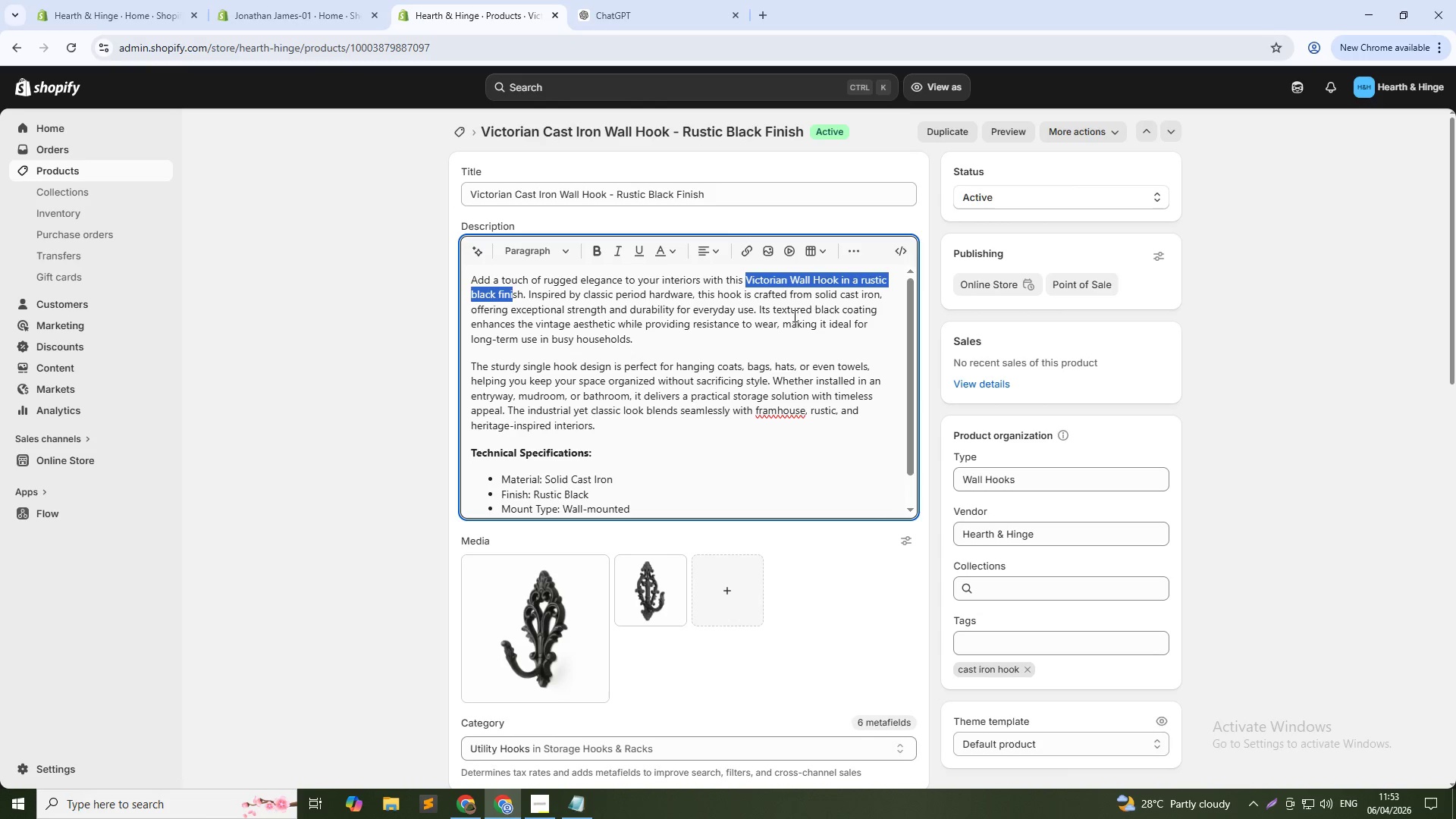 
key(Shift+ArrowRight)
 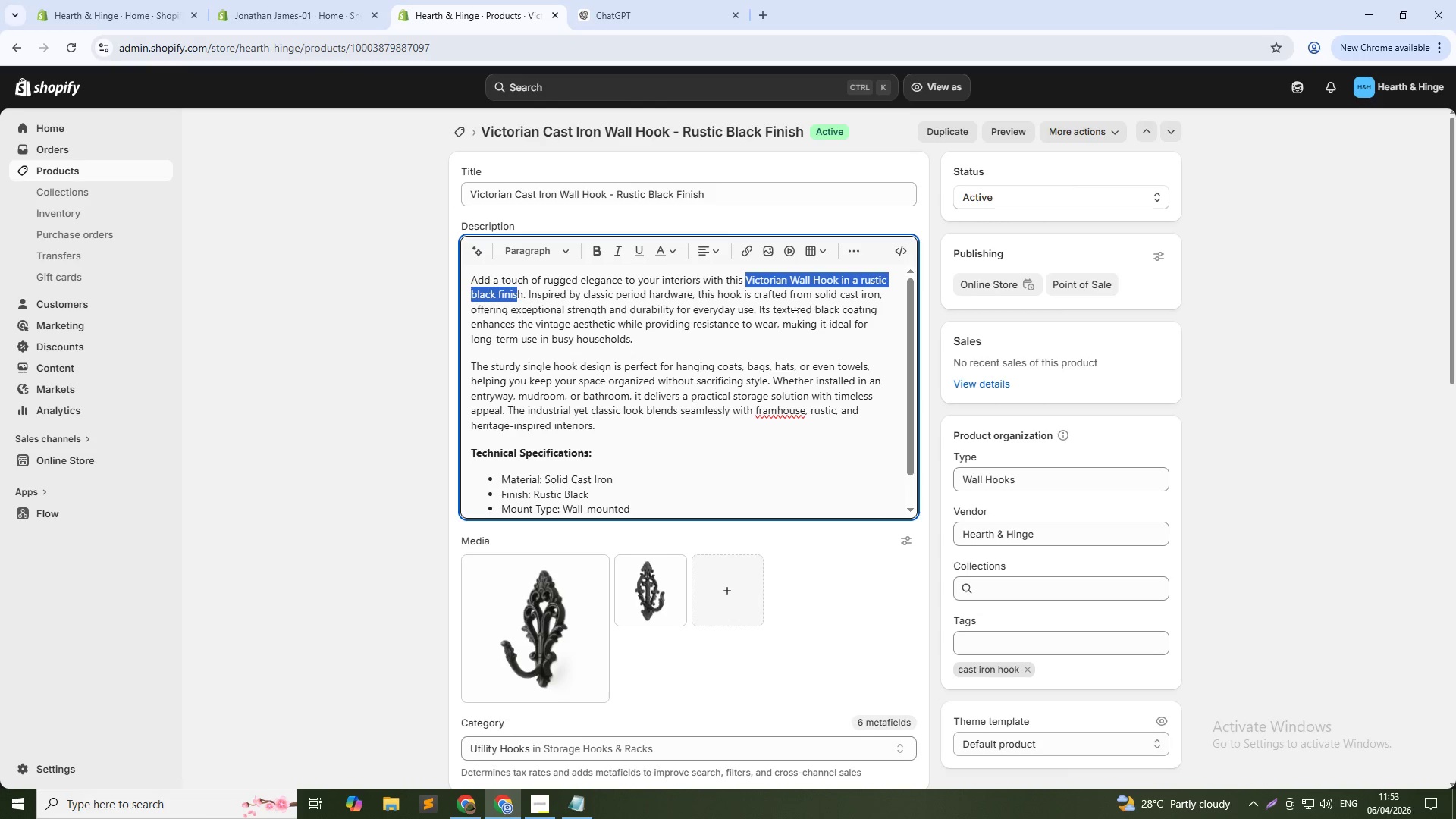 
key(Shift+ArrowRight)
 